 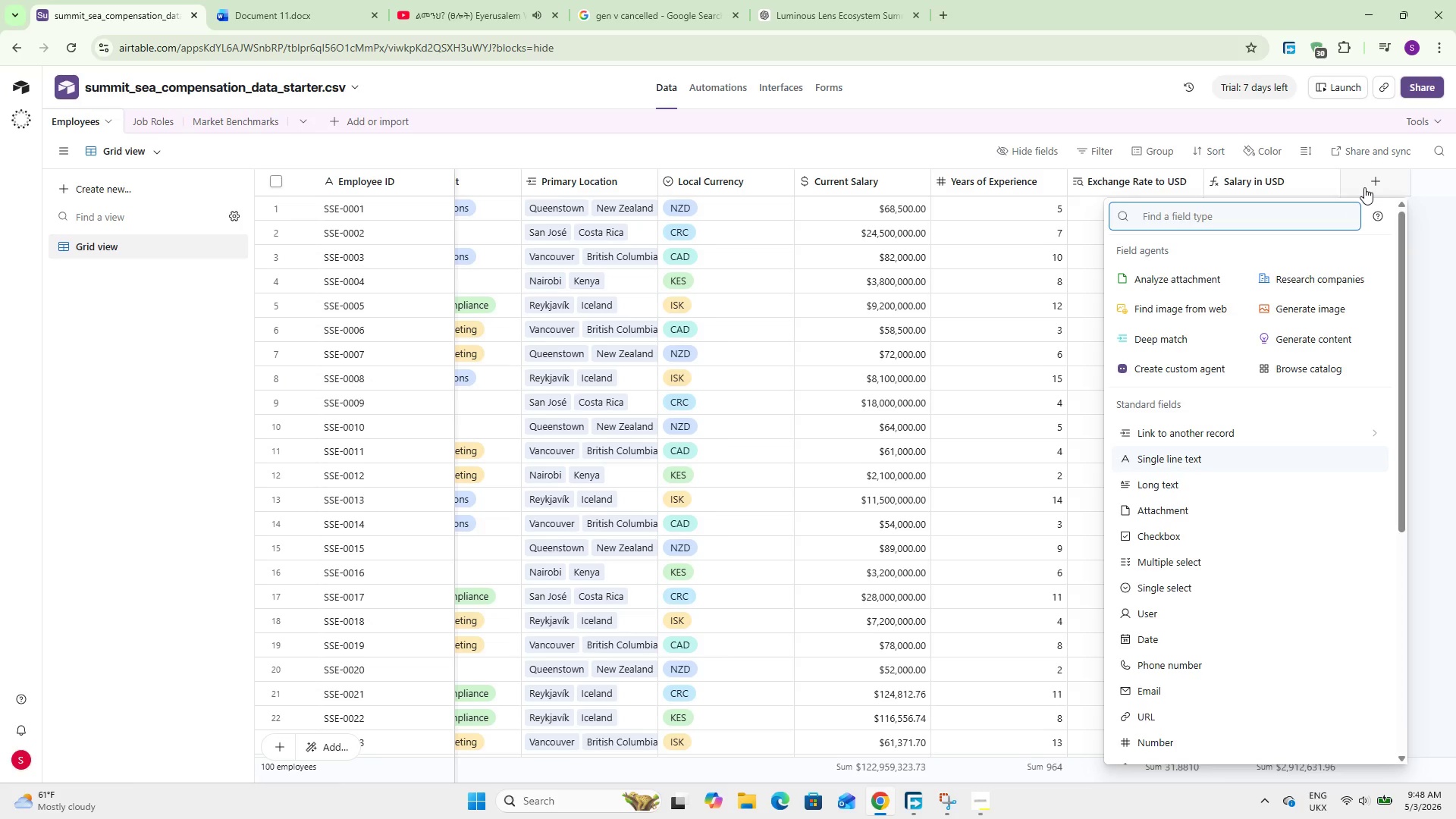 
type(look)
 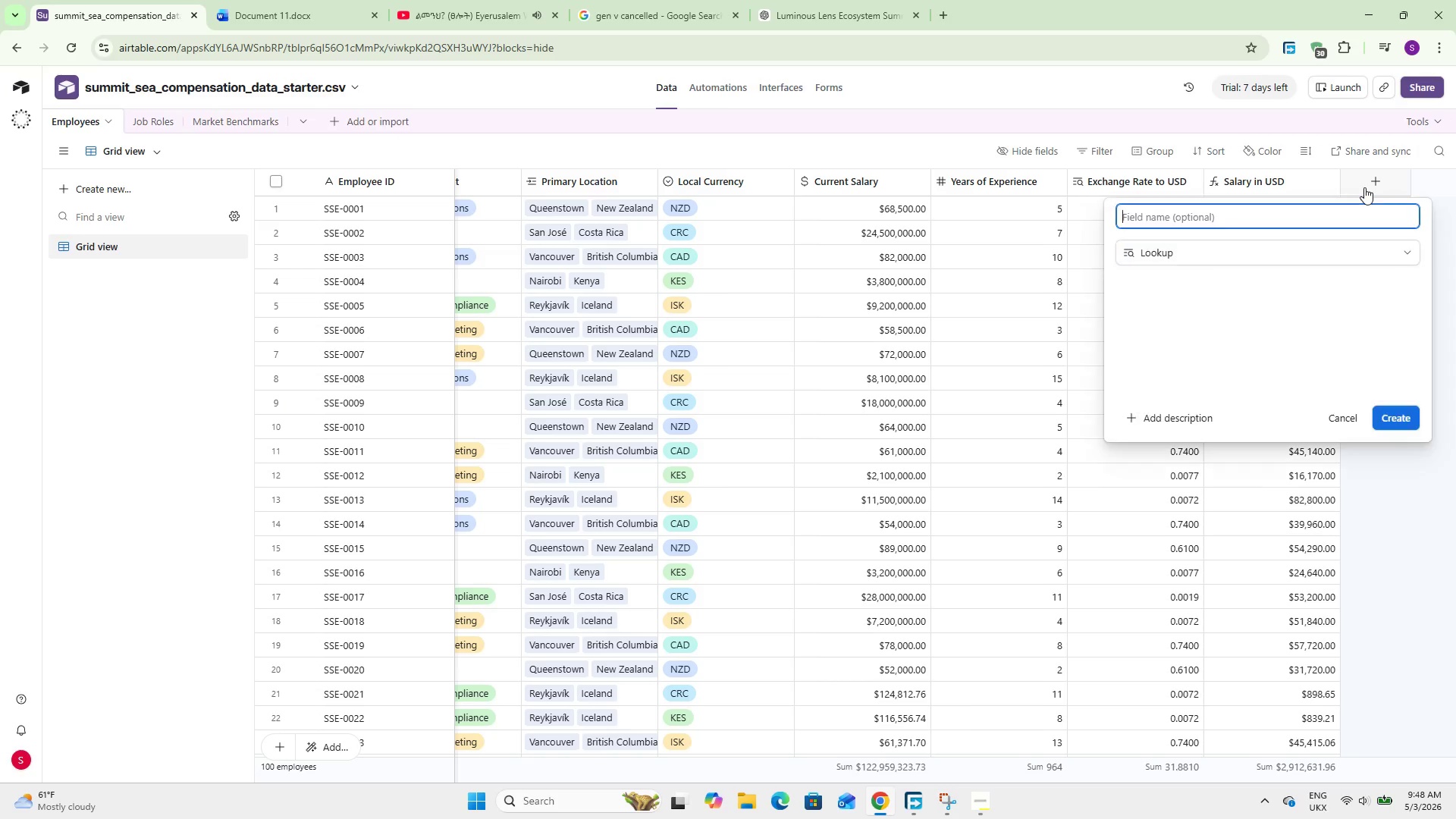 
key(Enter)
 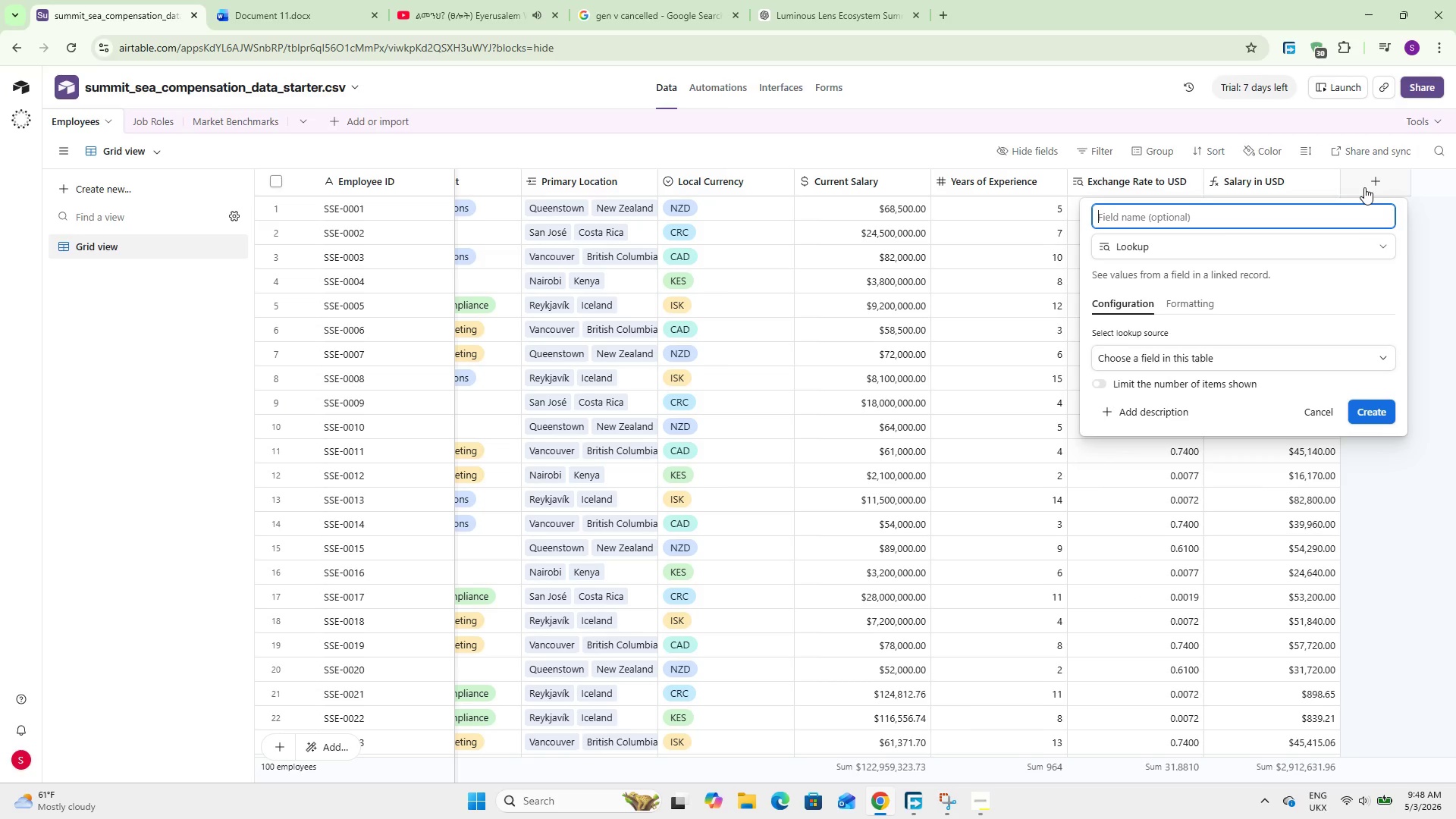 
type(Regional Median)
 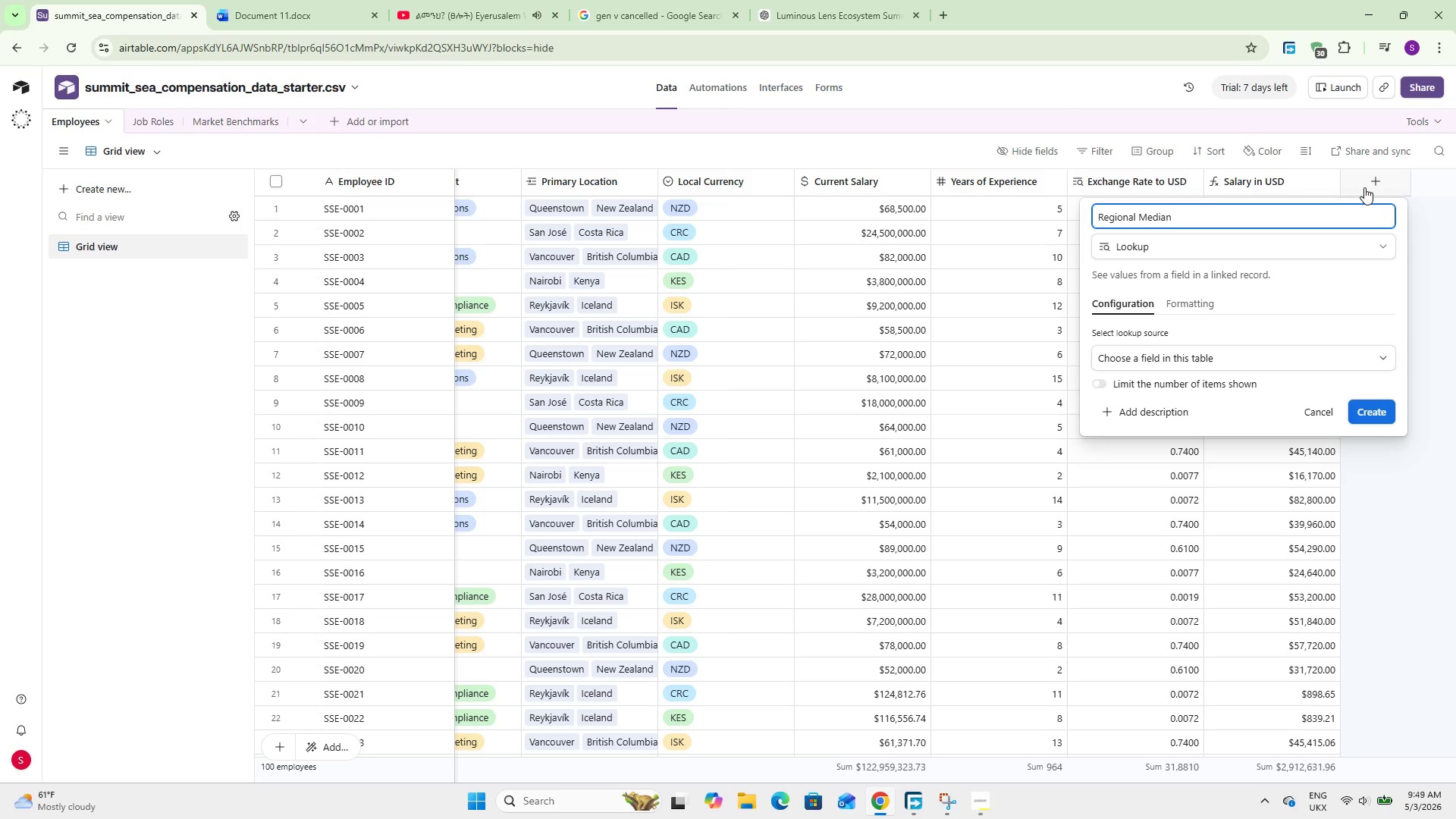 
left_click([1191, 350])
 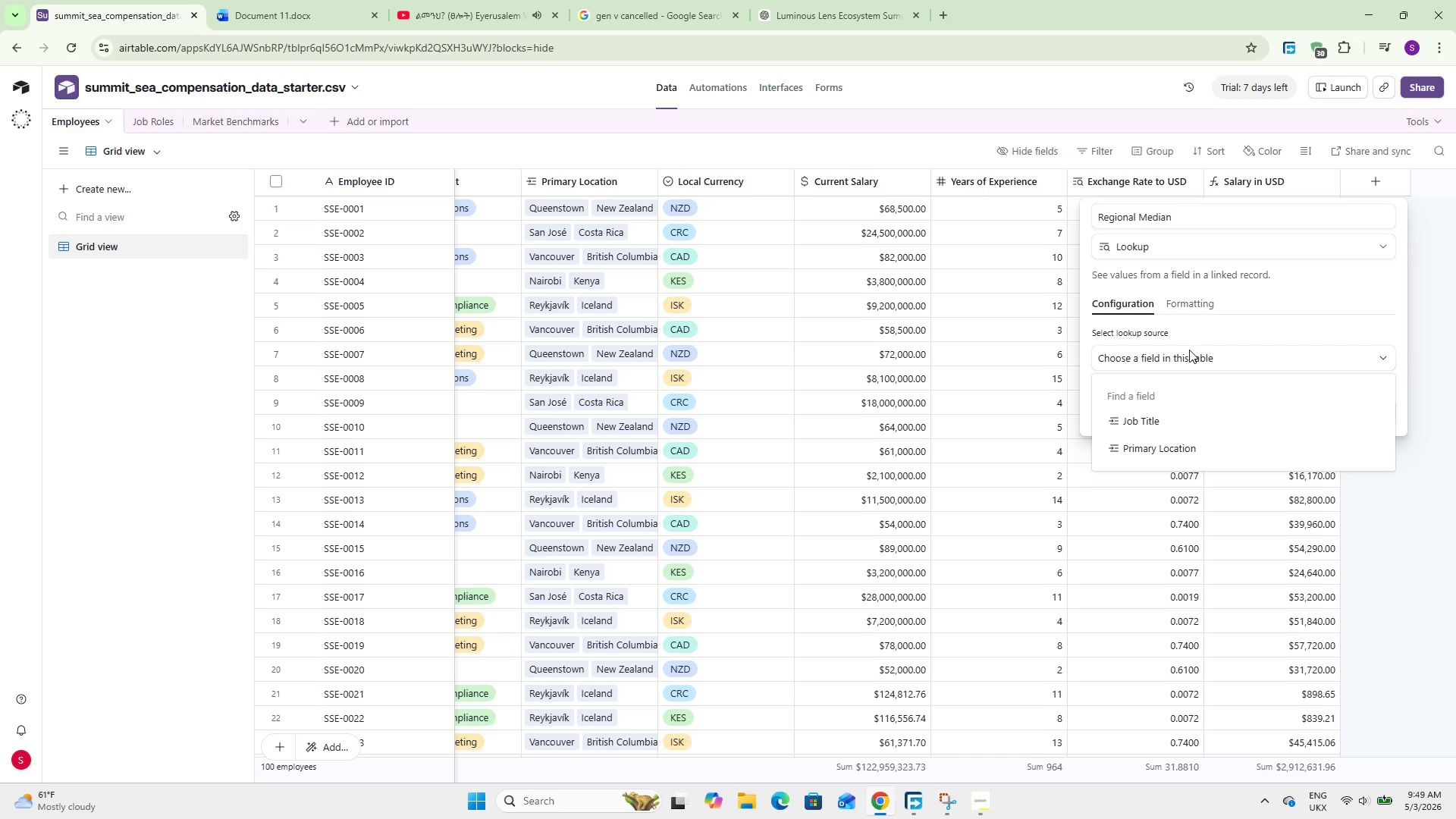 
wait(6.89)
 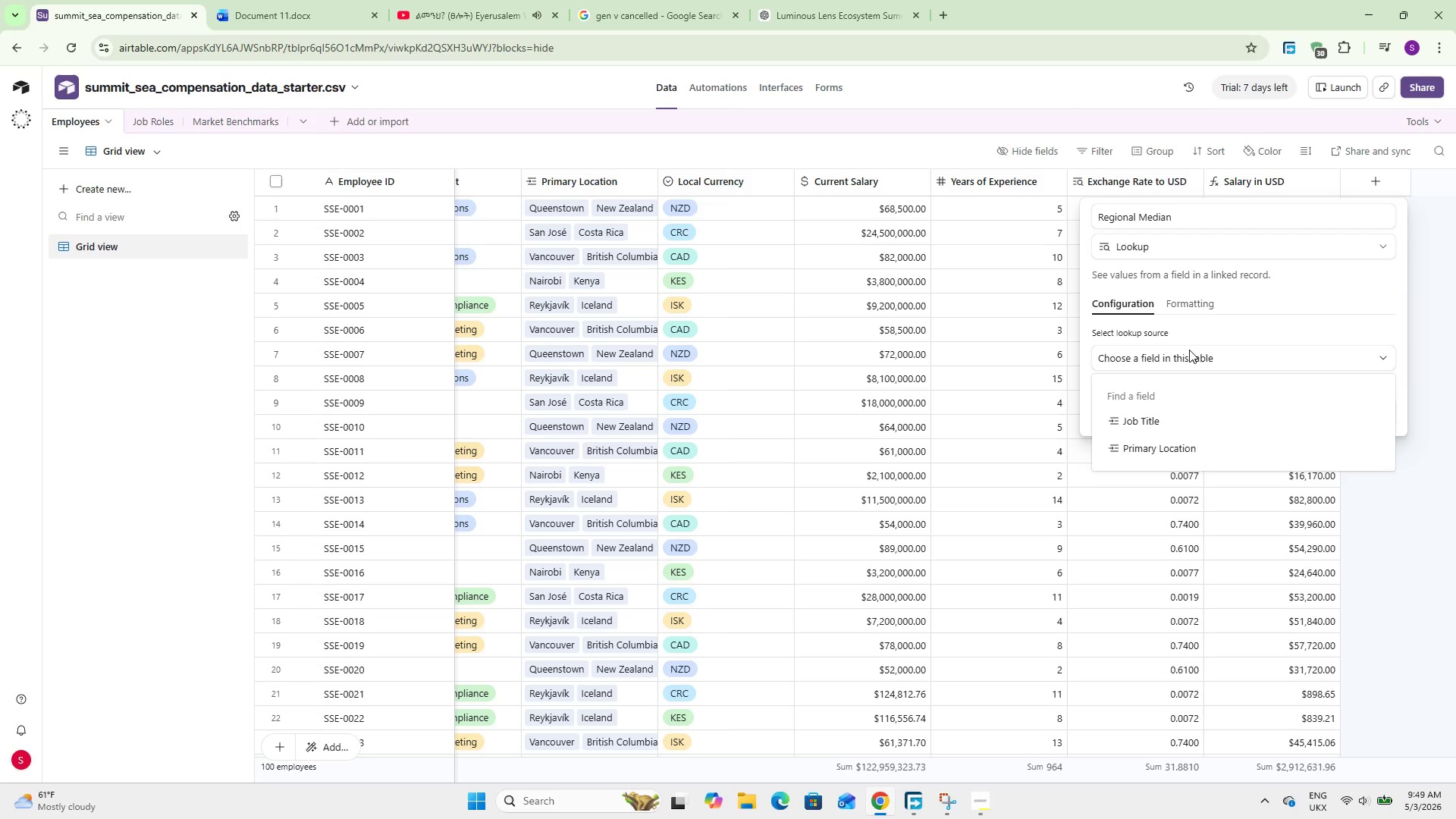 
left_click([1203, 444])
 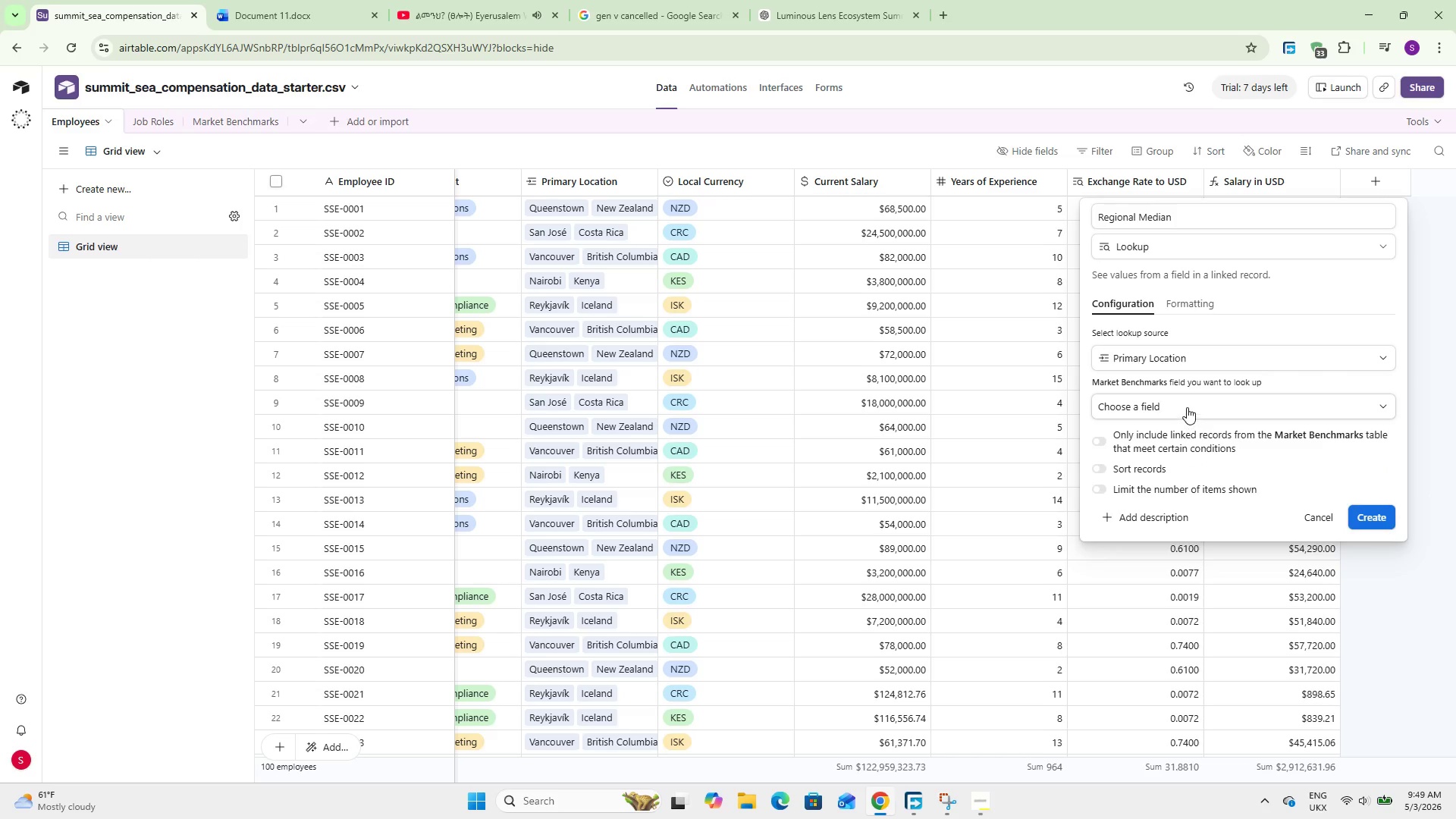 
left_click([1187, 407])
 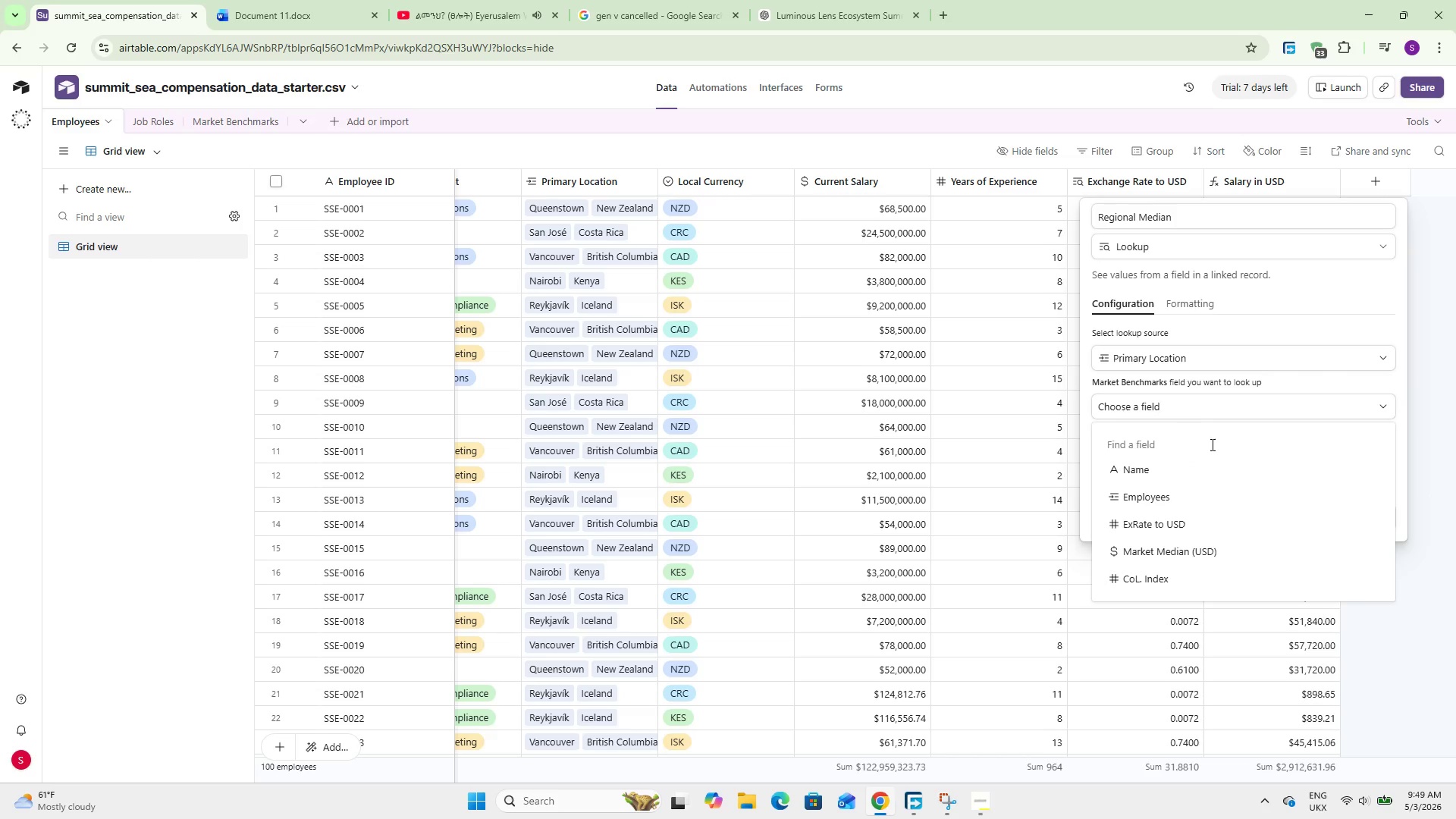 
scroll: coordinate [1230, 506], scroll_direction: down, amount: 4.0
 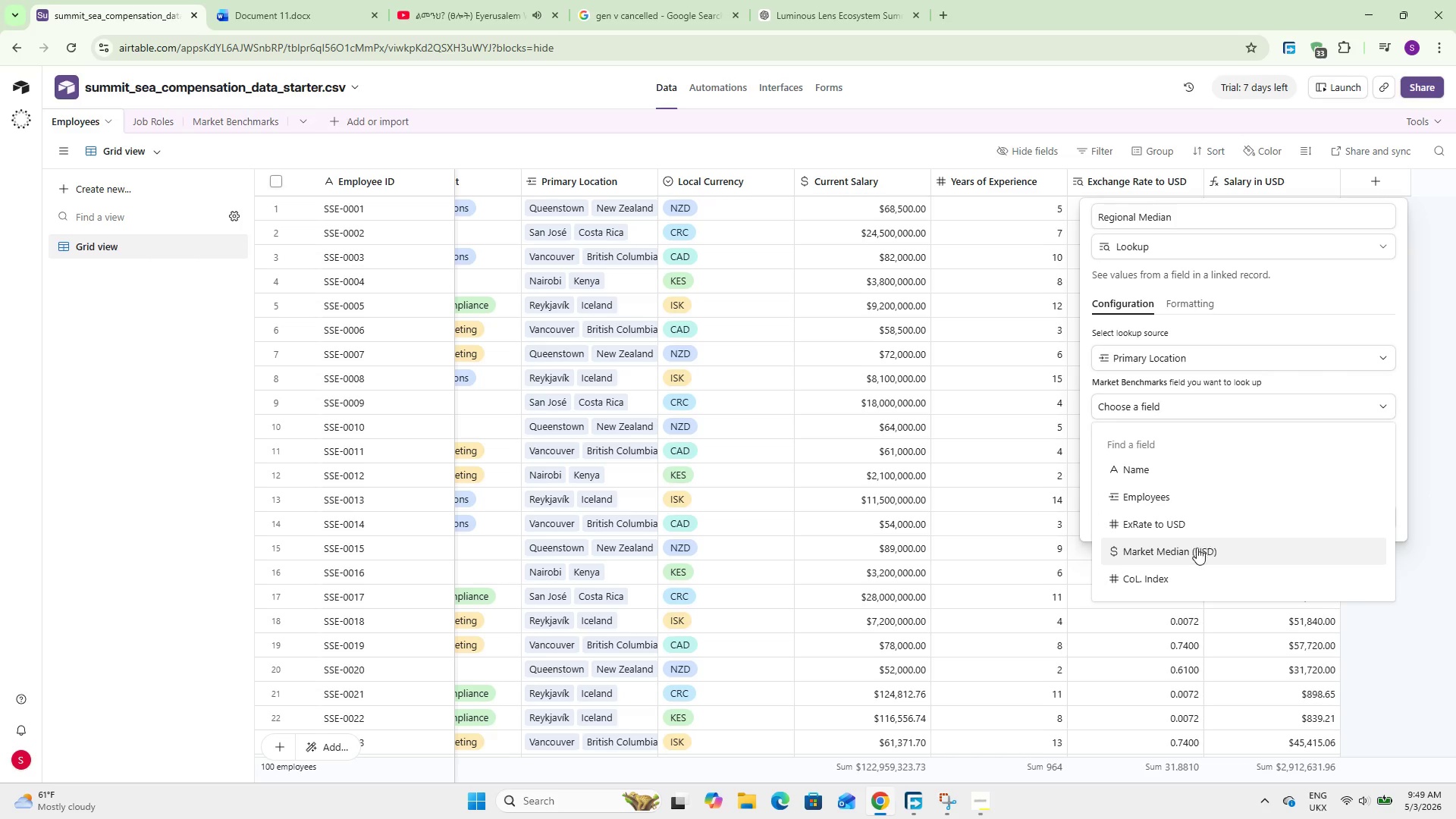 
left_click([1195, 549])
 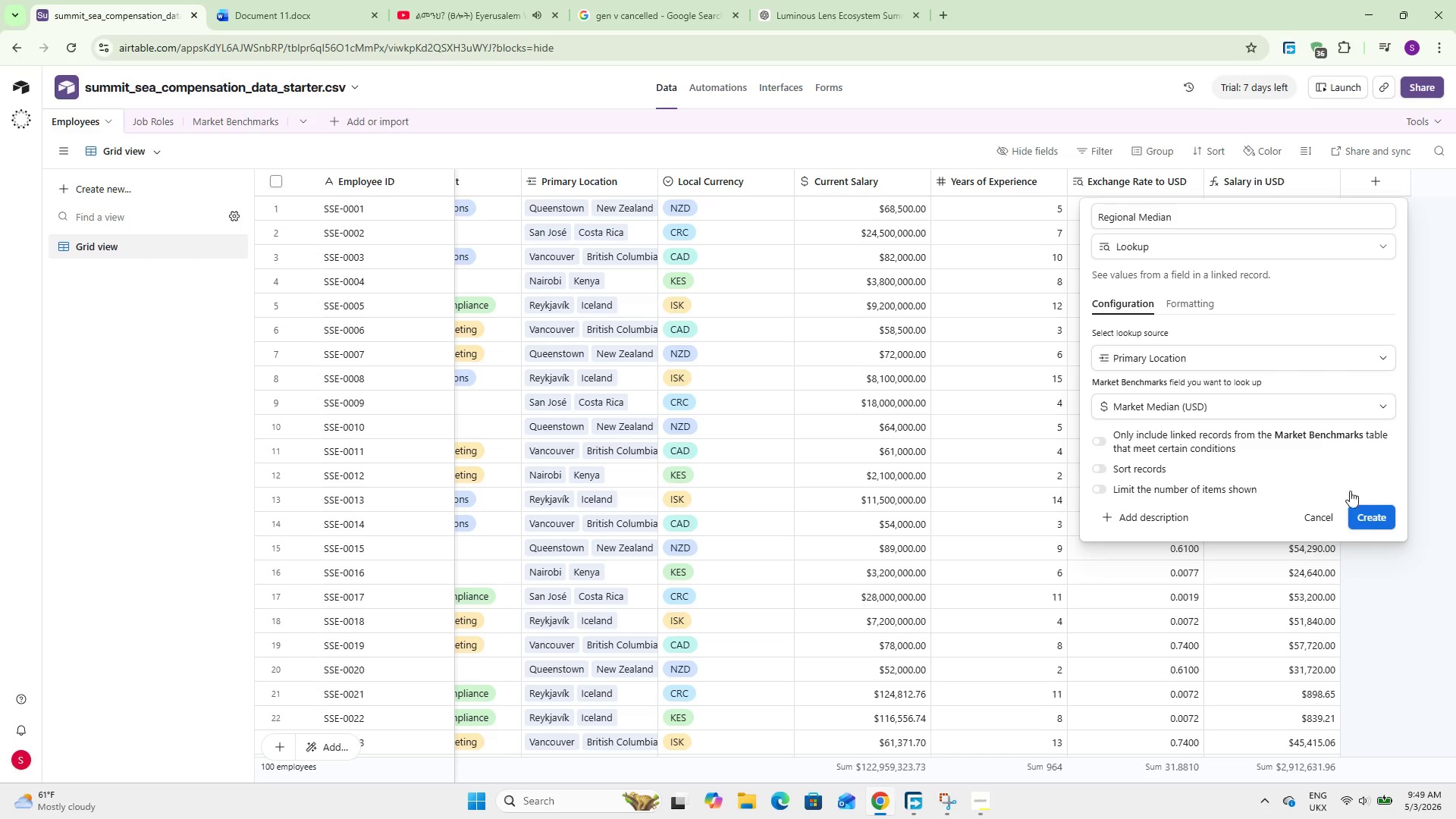 
left_click([1369, 516])
 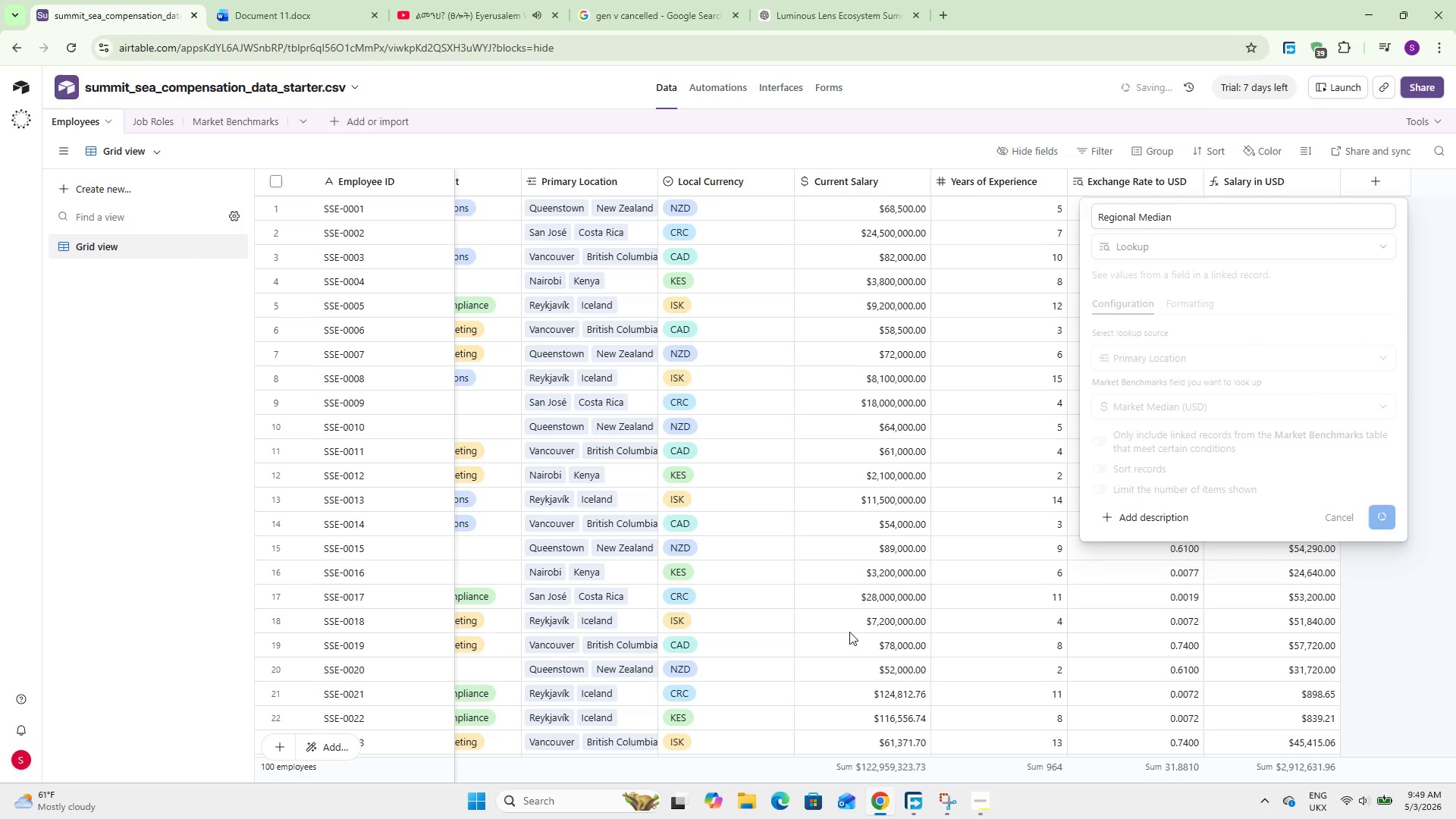 
wait(15.91)
 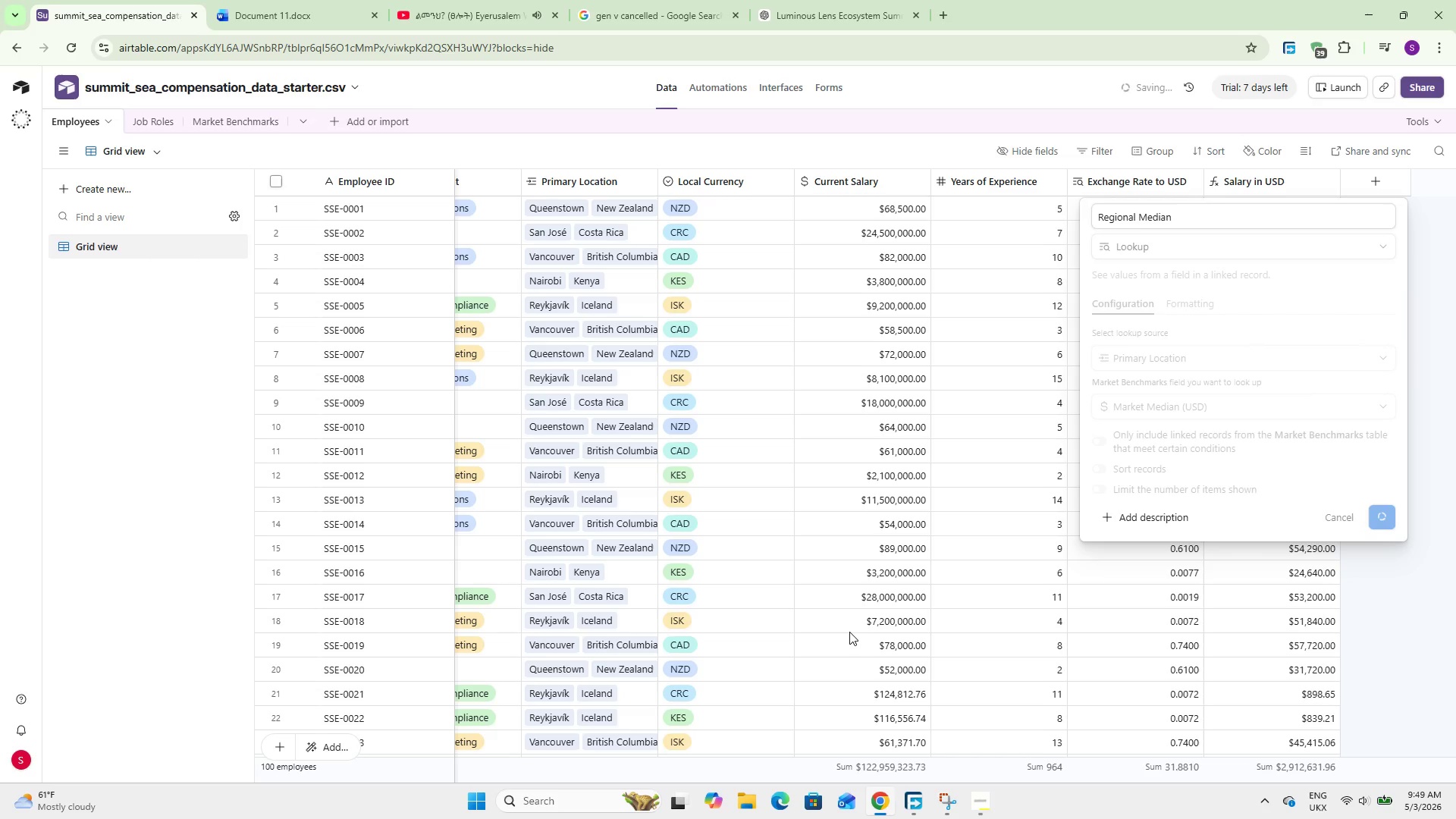 
left_click_drag(start_coordinate=[1016, 779], to_coordinate=[1194, 794])
 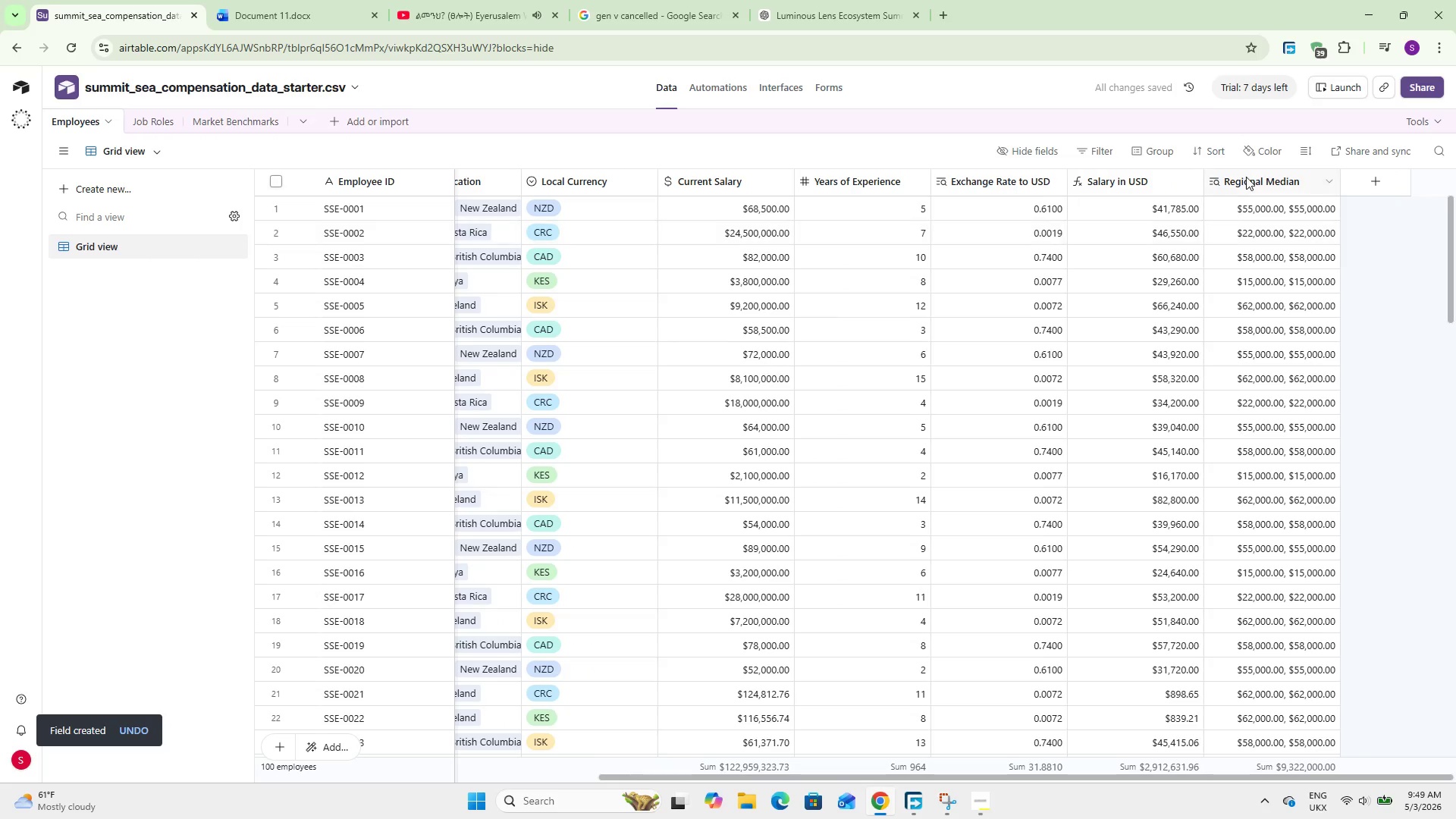 
double_click([1246, 177])
 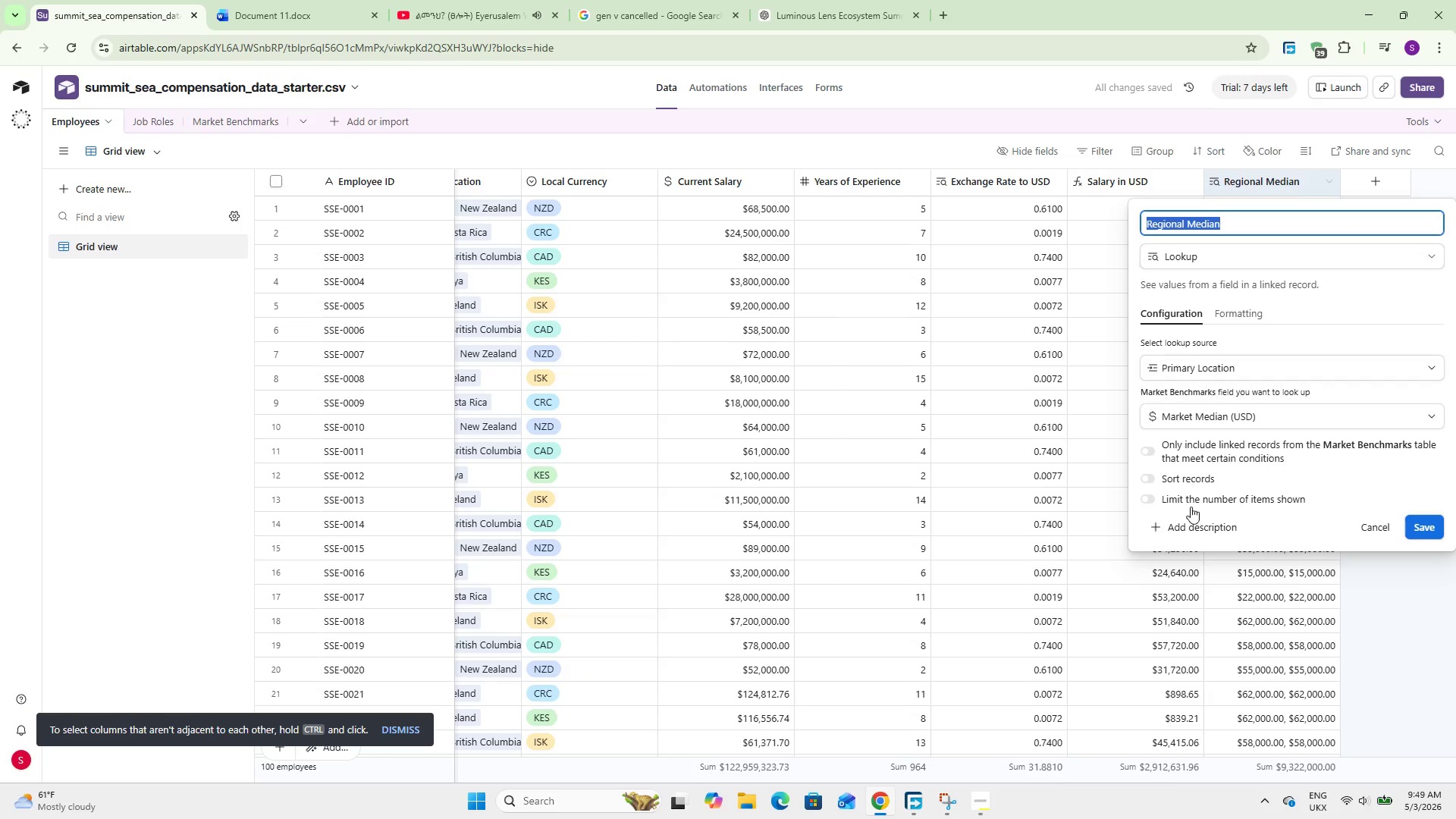 
left_click([1207, 499])
 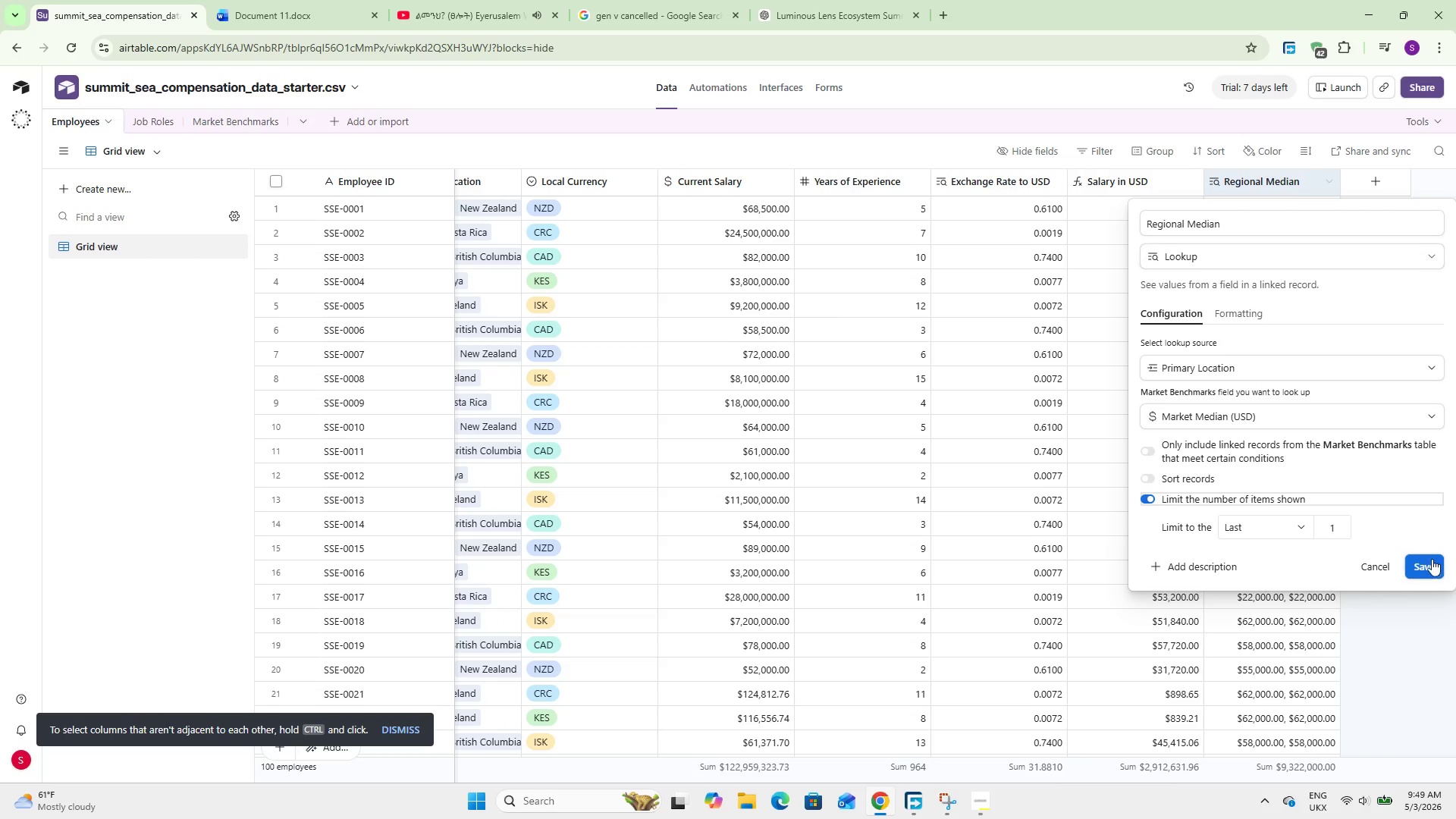 
left_click([1427, 557])
 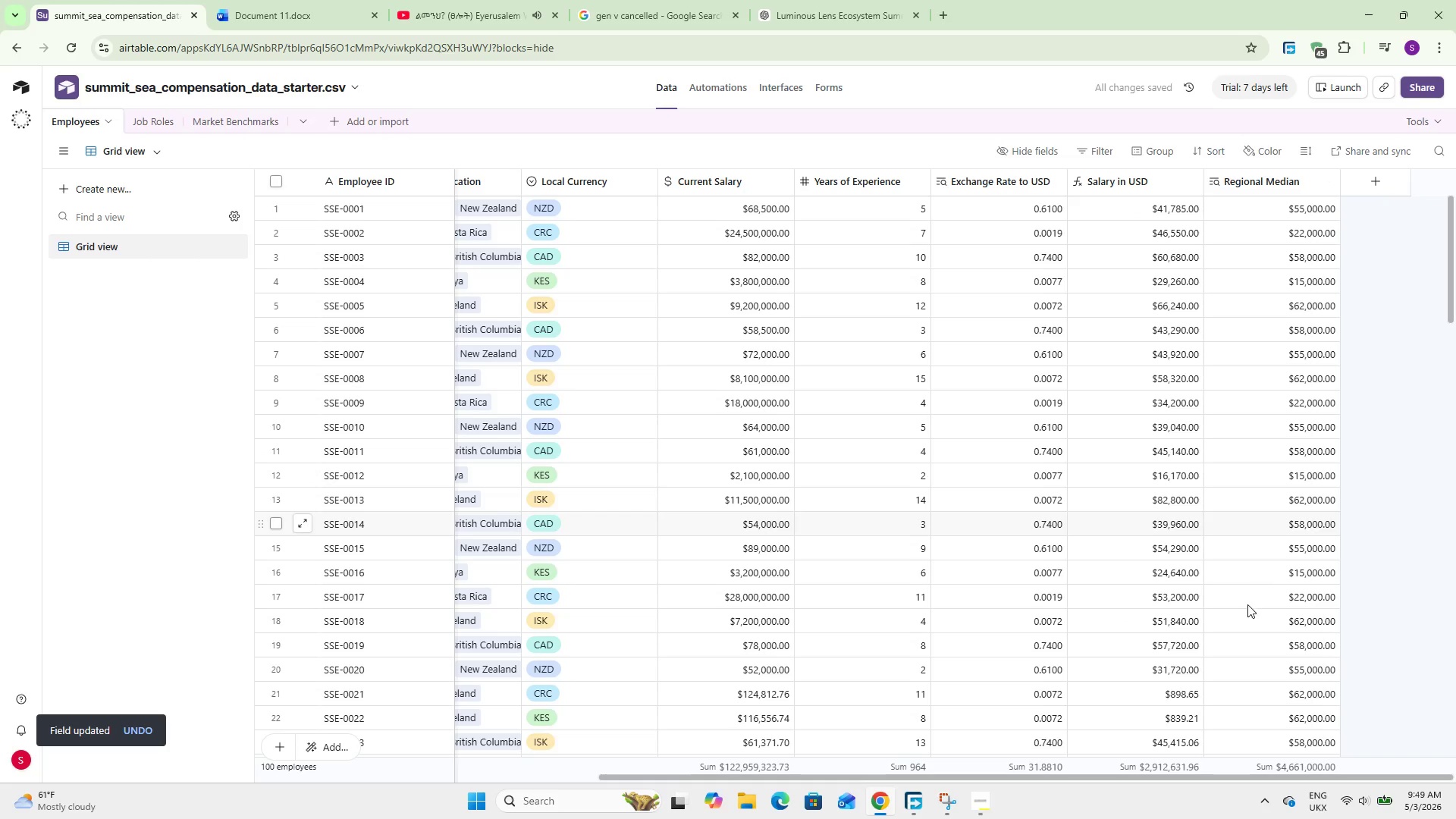 
wait(5.86)
 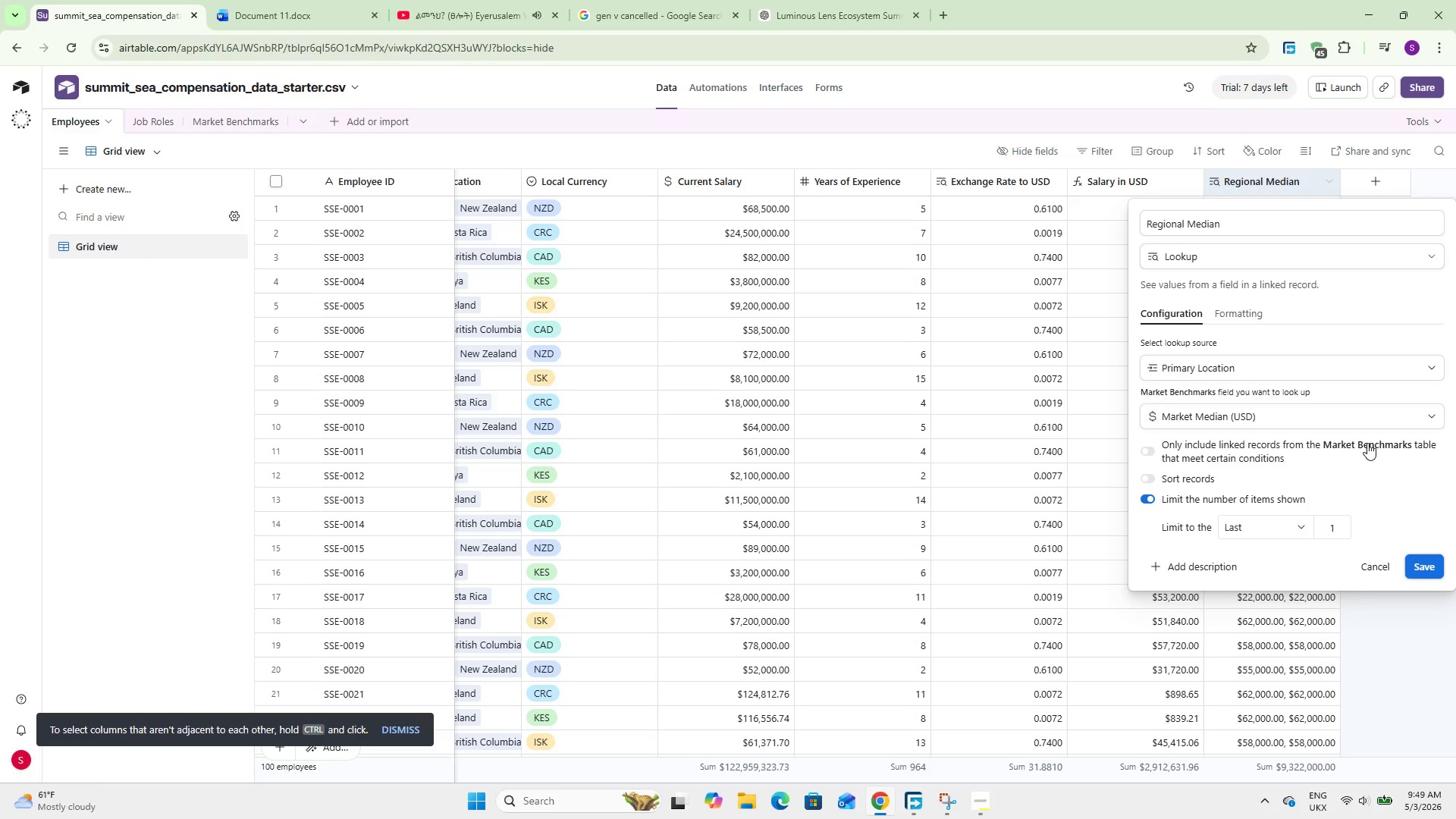 
left_click_drag(start_coordinate=[1197, 777], to_coordinate=[1288, 773])
 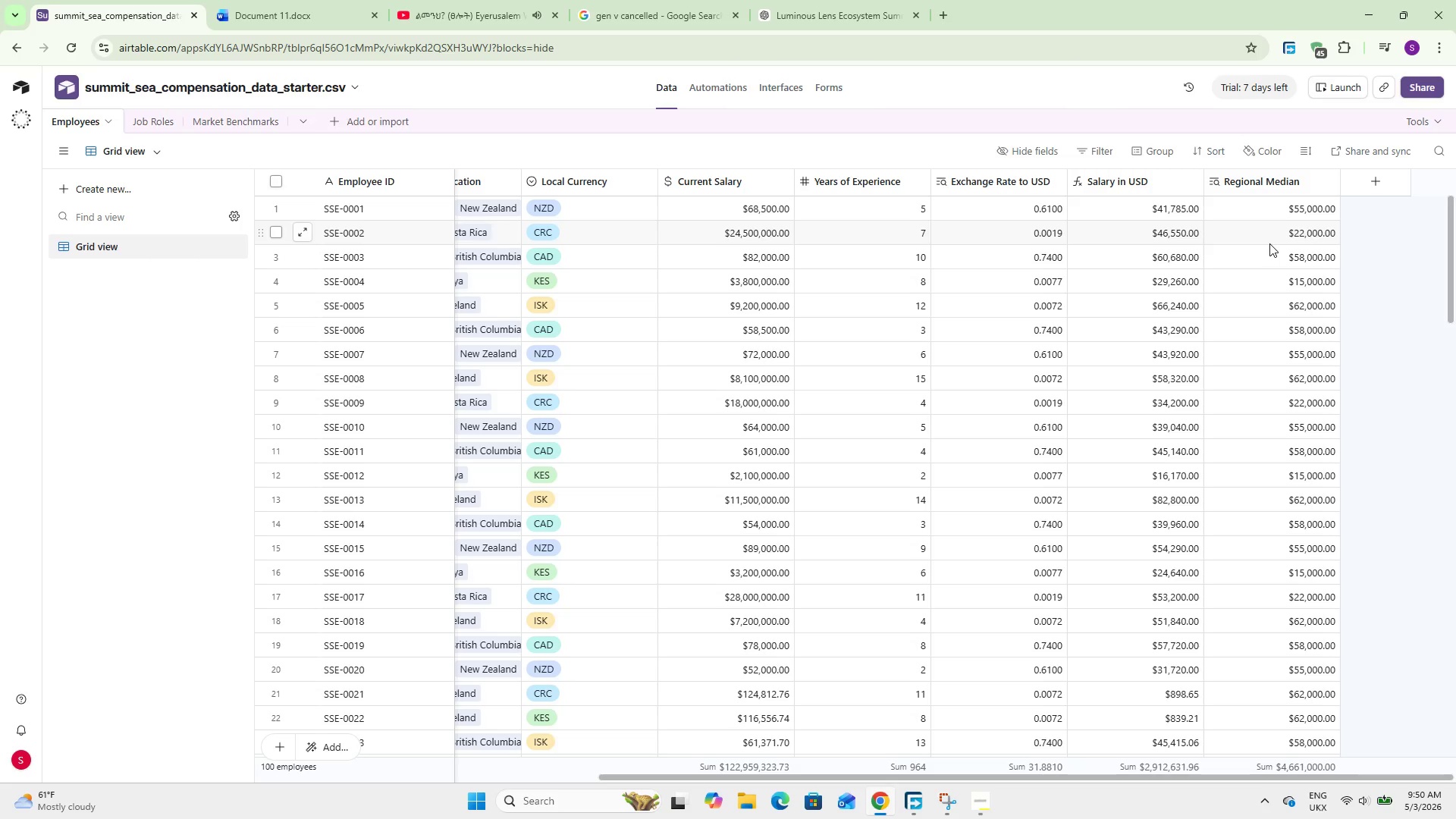 
wait(38.84)
 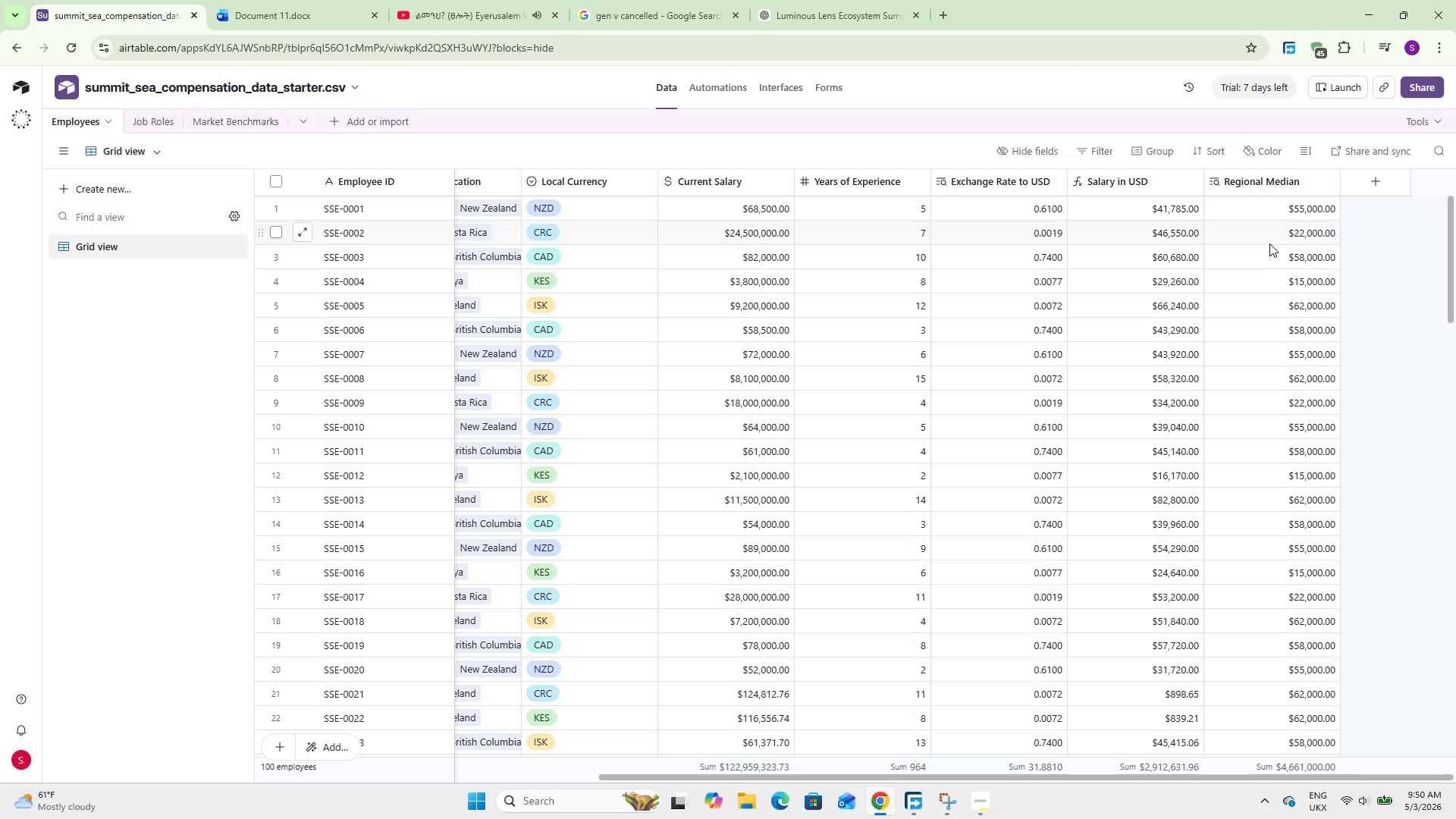 
left_click([1377, 180])
 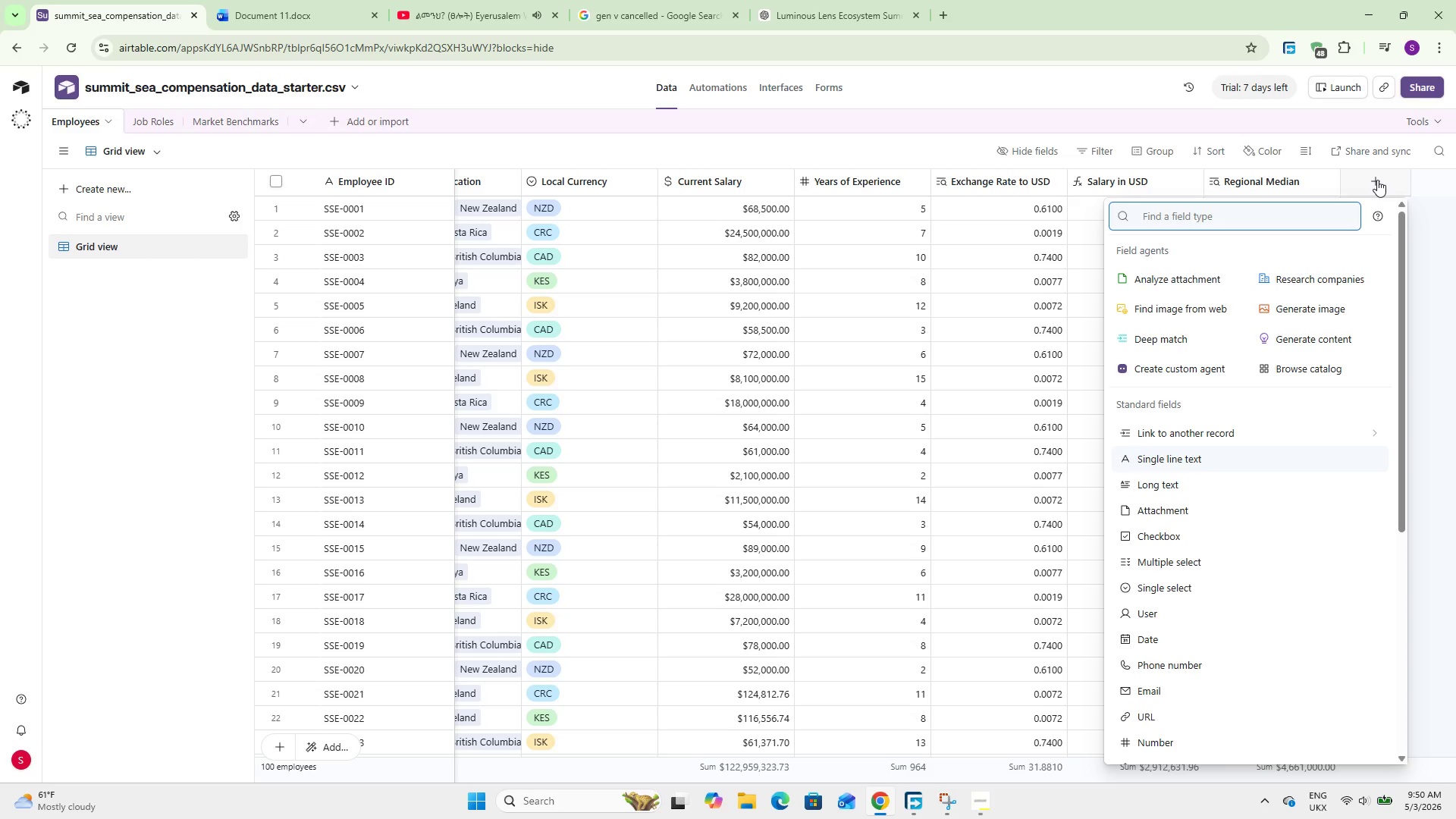 
type(for)
 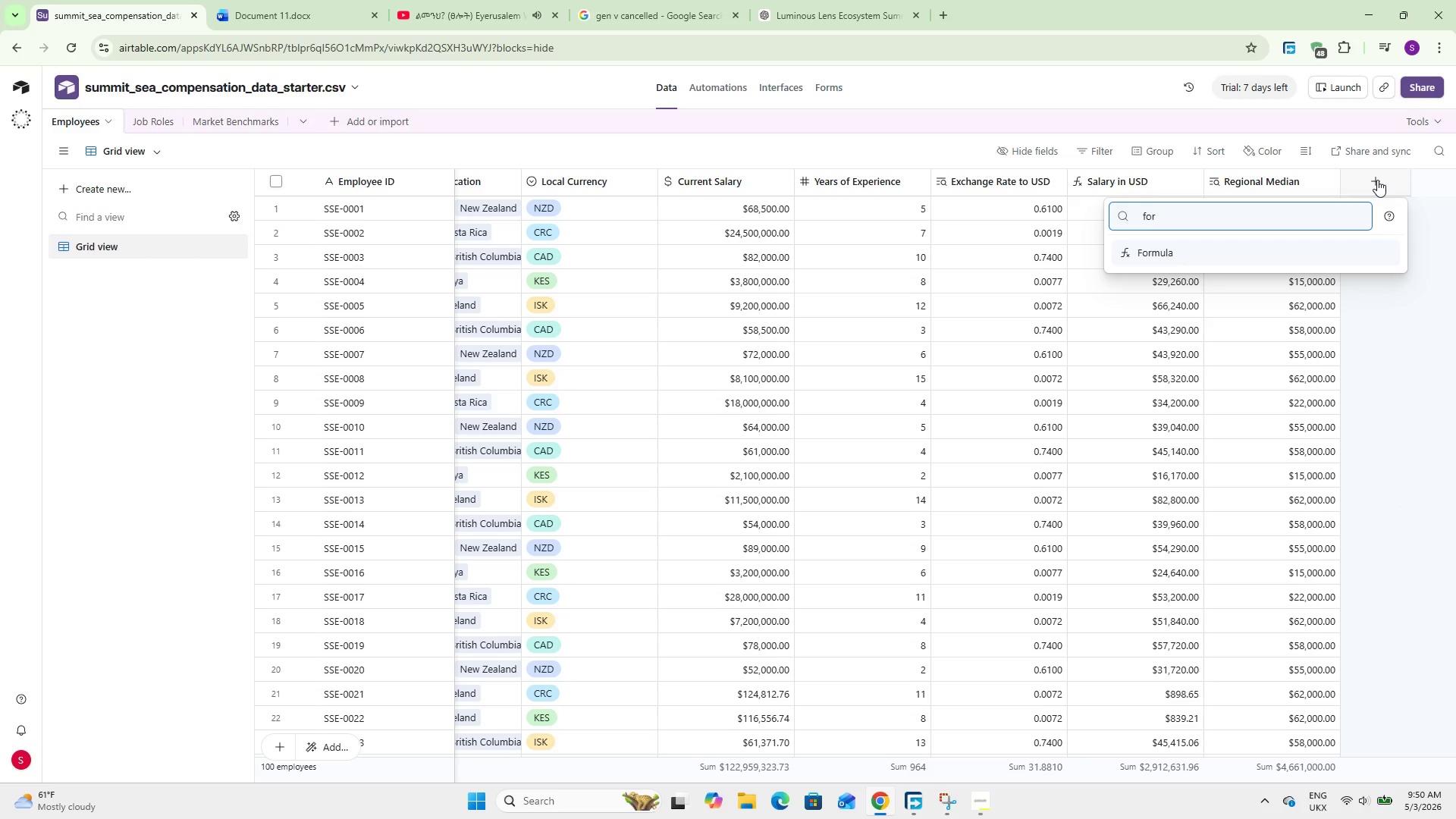 
key(Enter)
 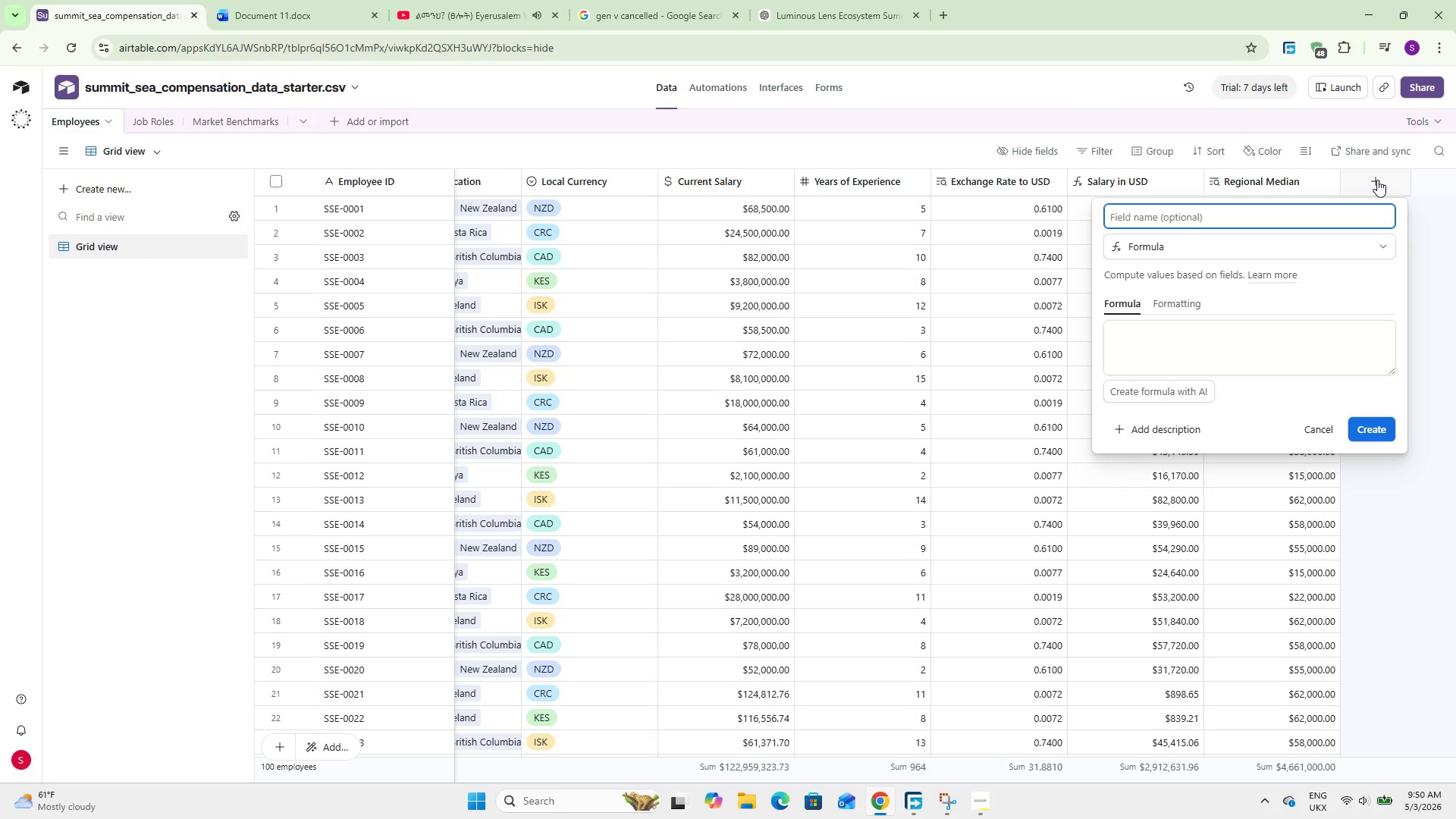 
wait(7.31)
 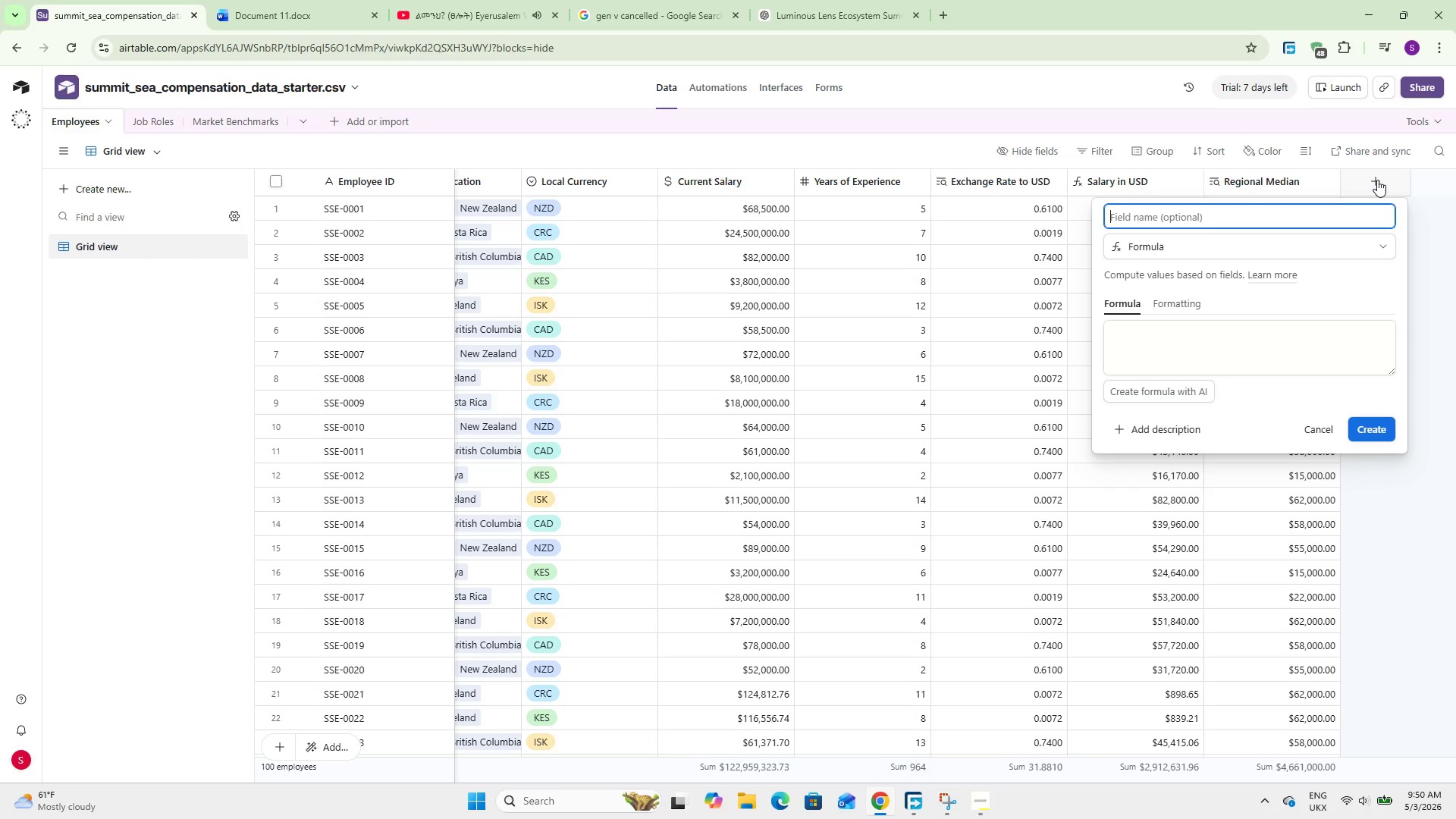 
type(Market Ratio)
 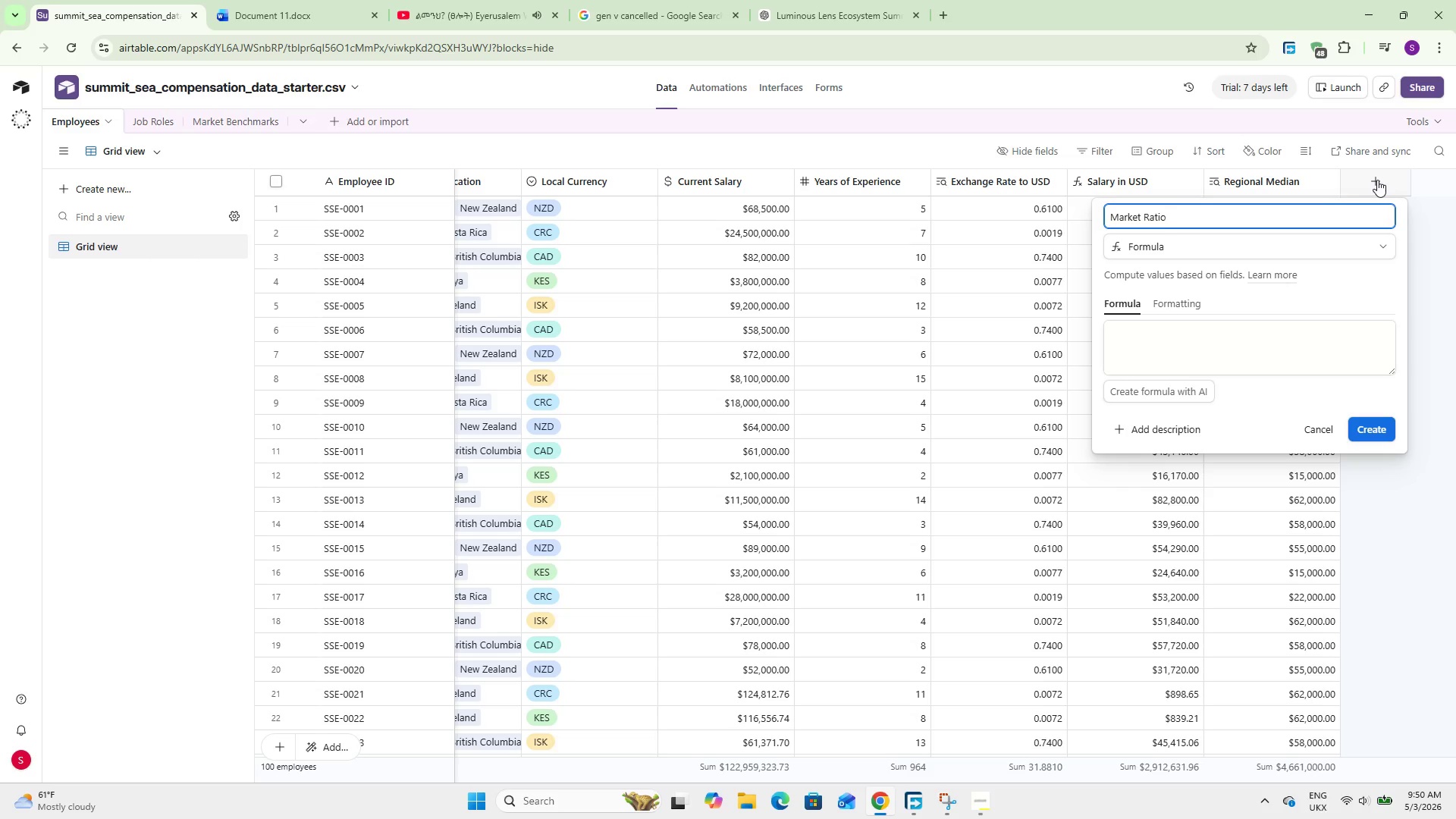 
left_click([1240, 337])
 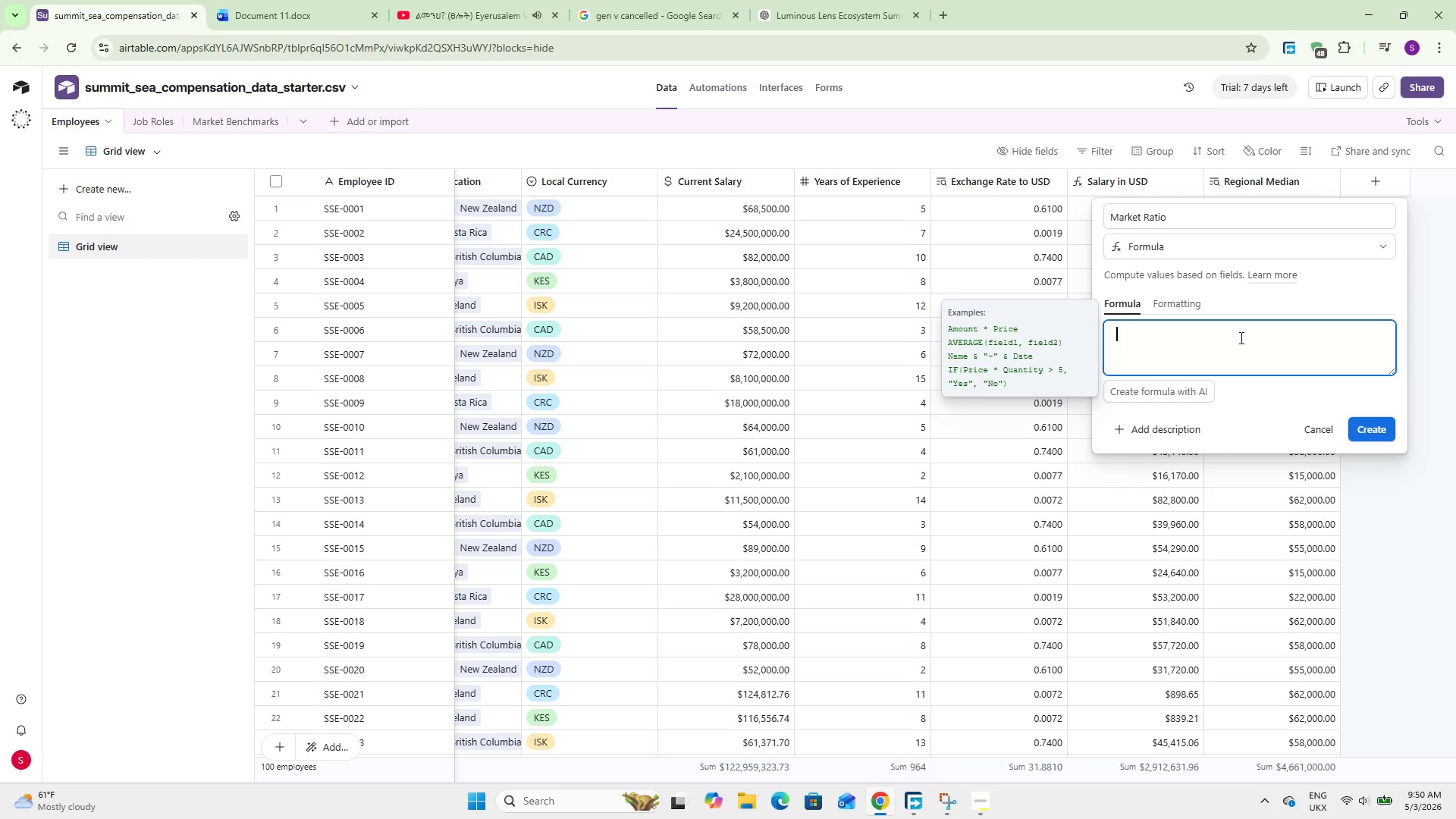 
wait(5.2)
 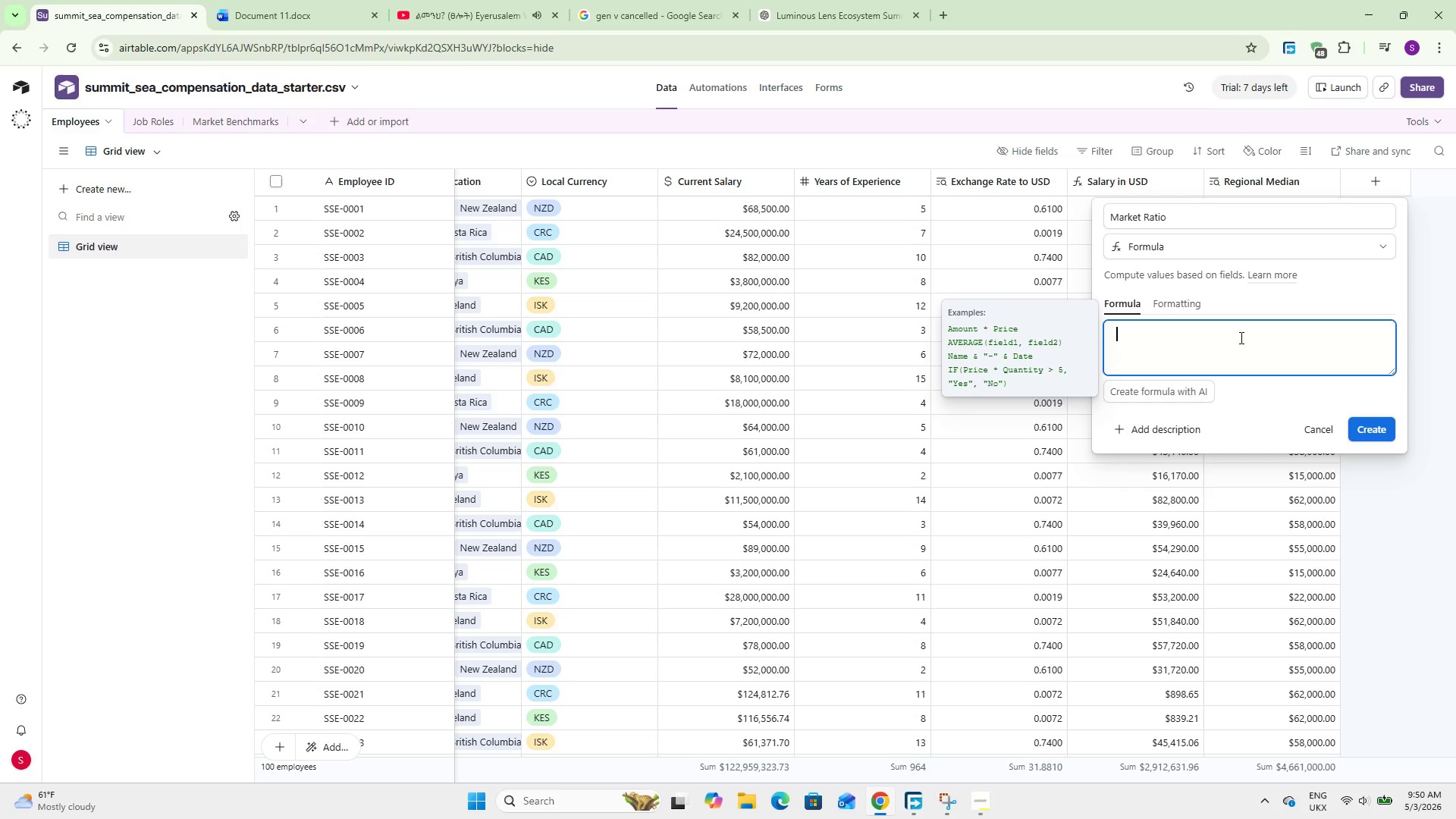 
type(Sala)
 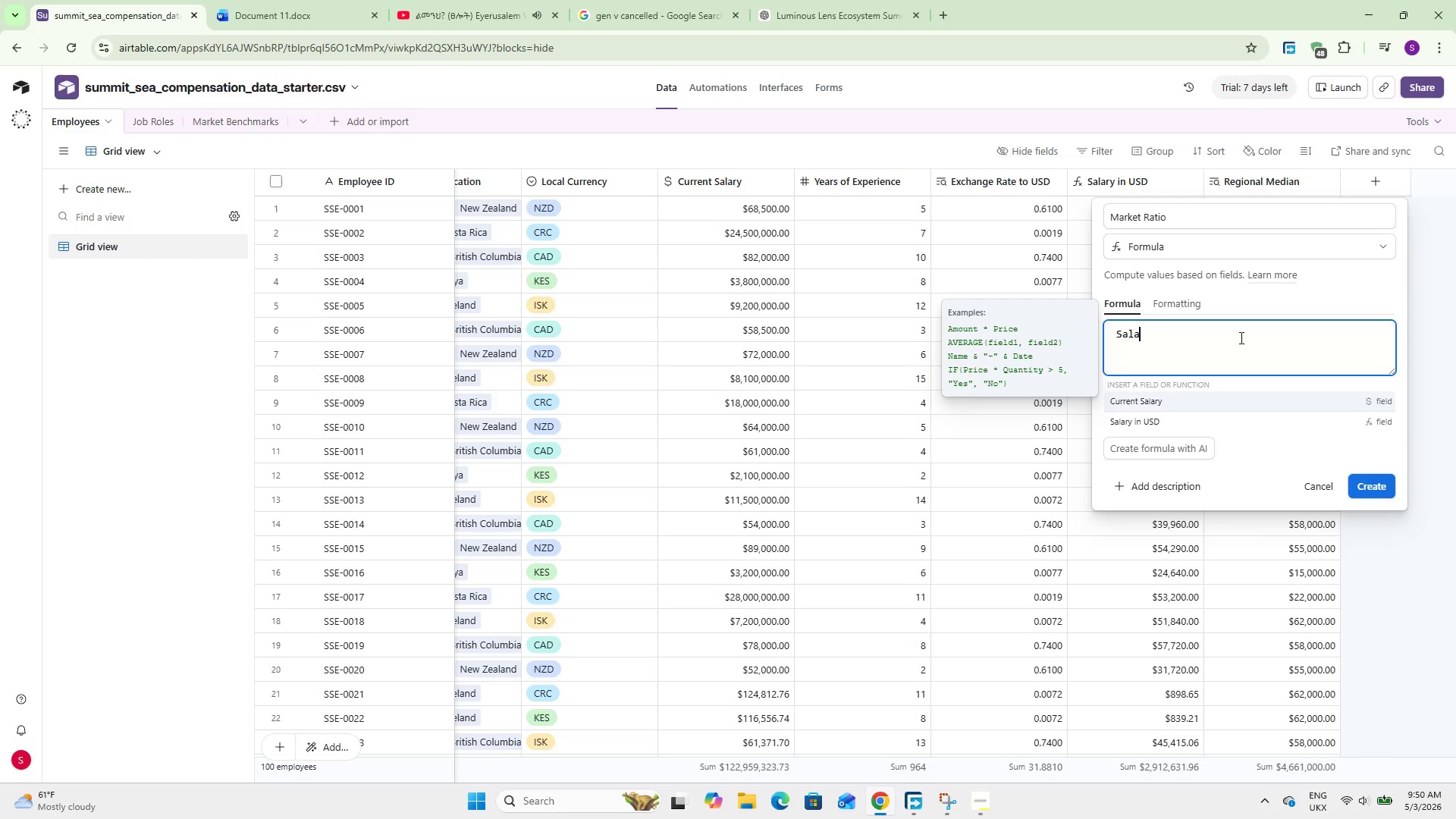 
key(ArrowDown)
 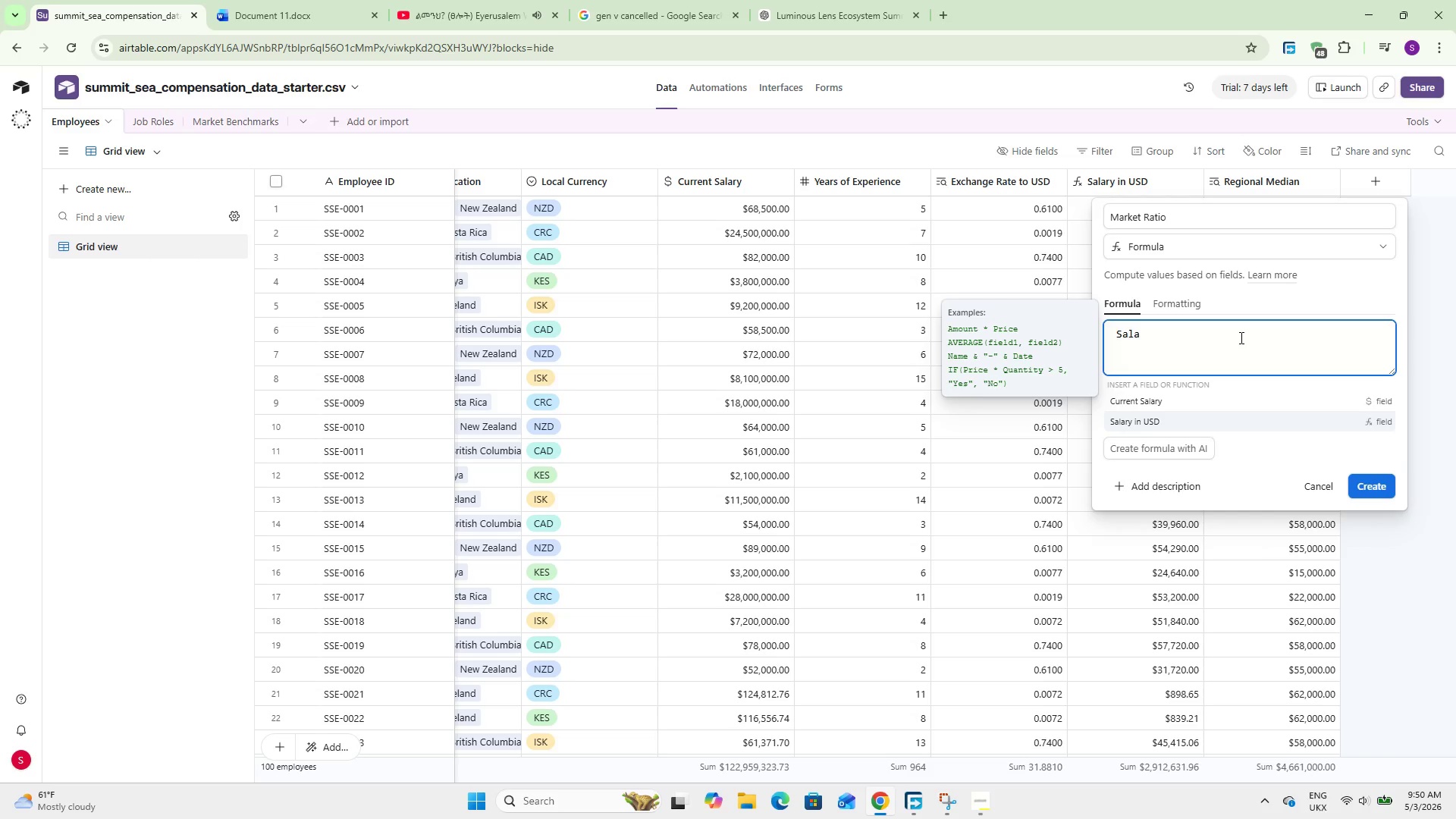 
key(Enter)
 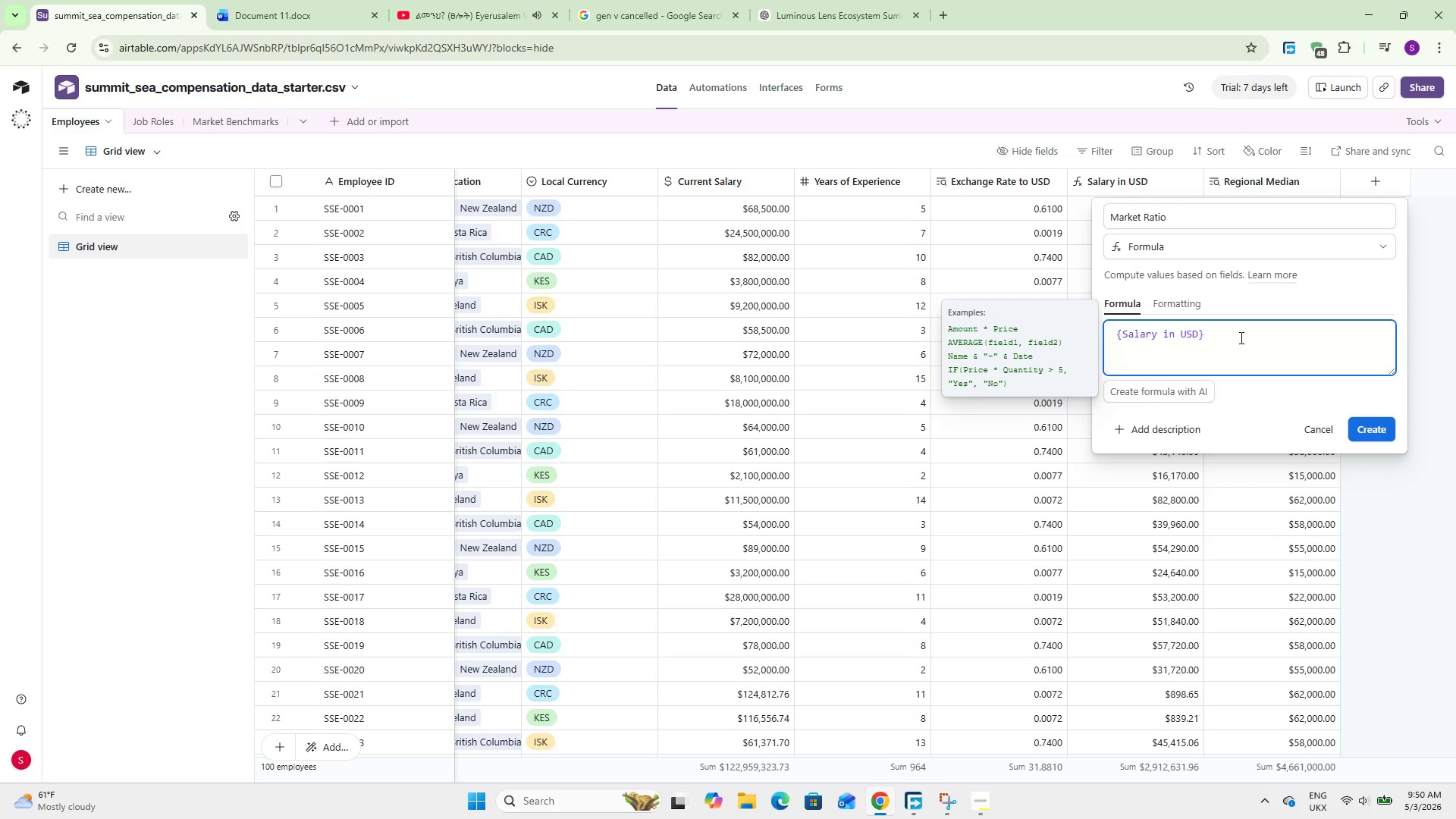 
type( / Regi)
 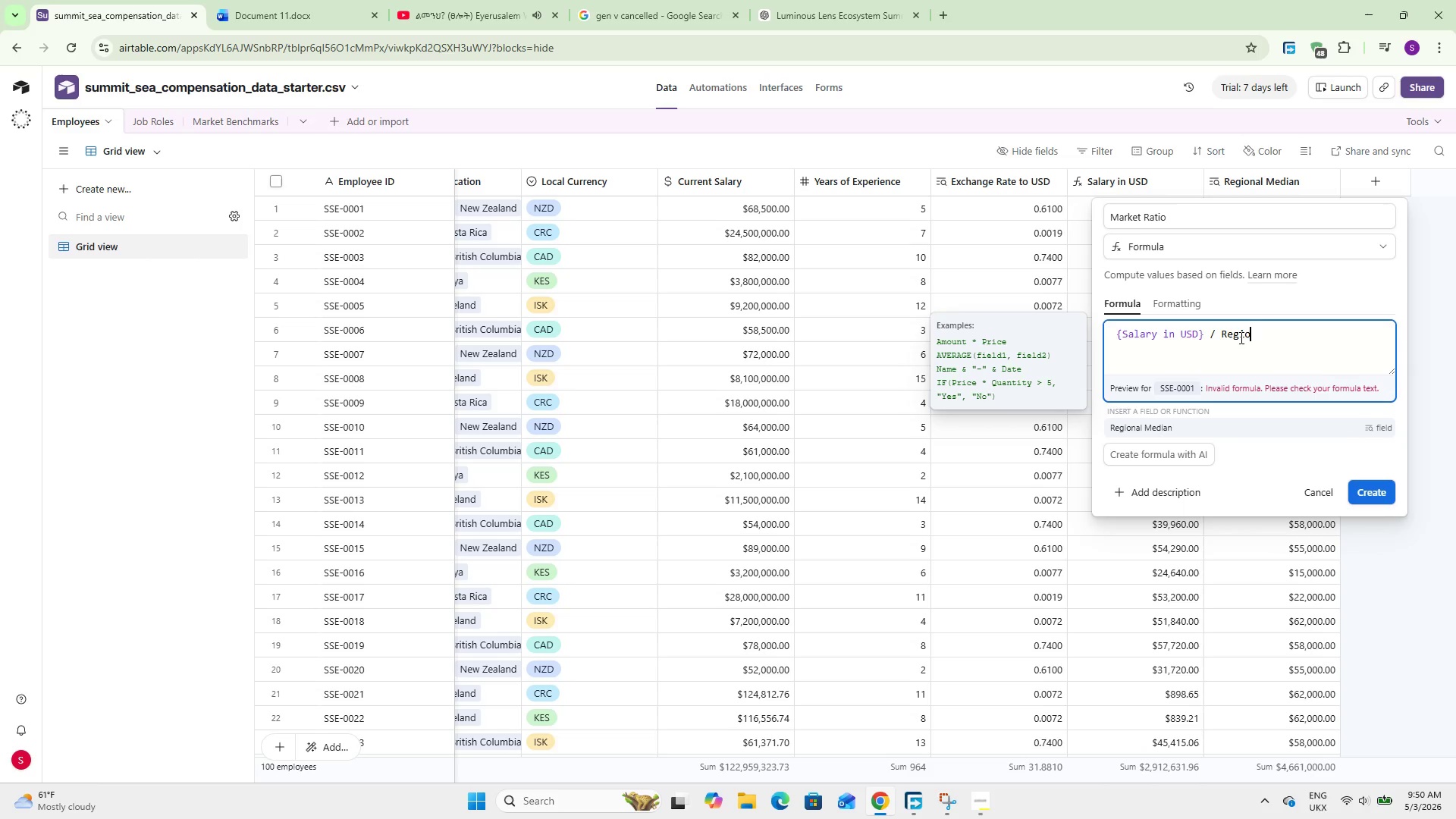 
 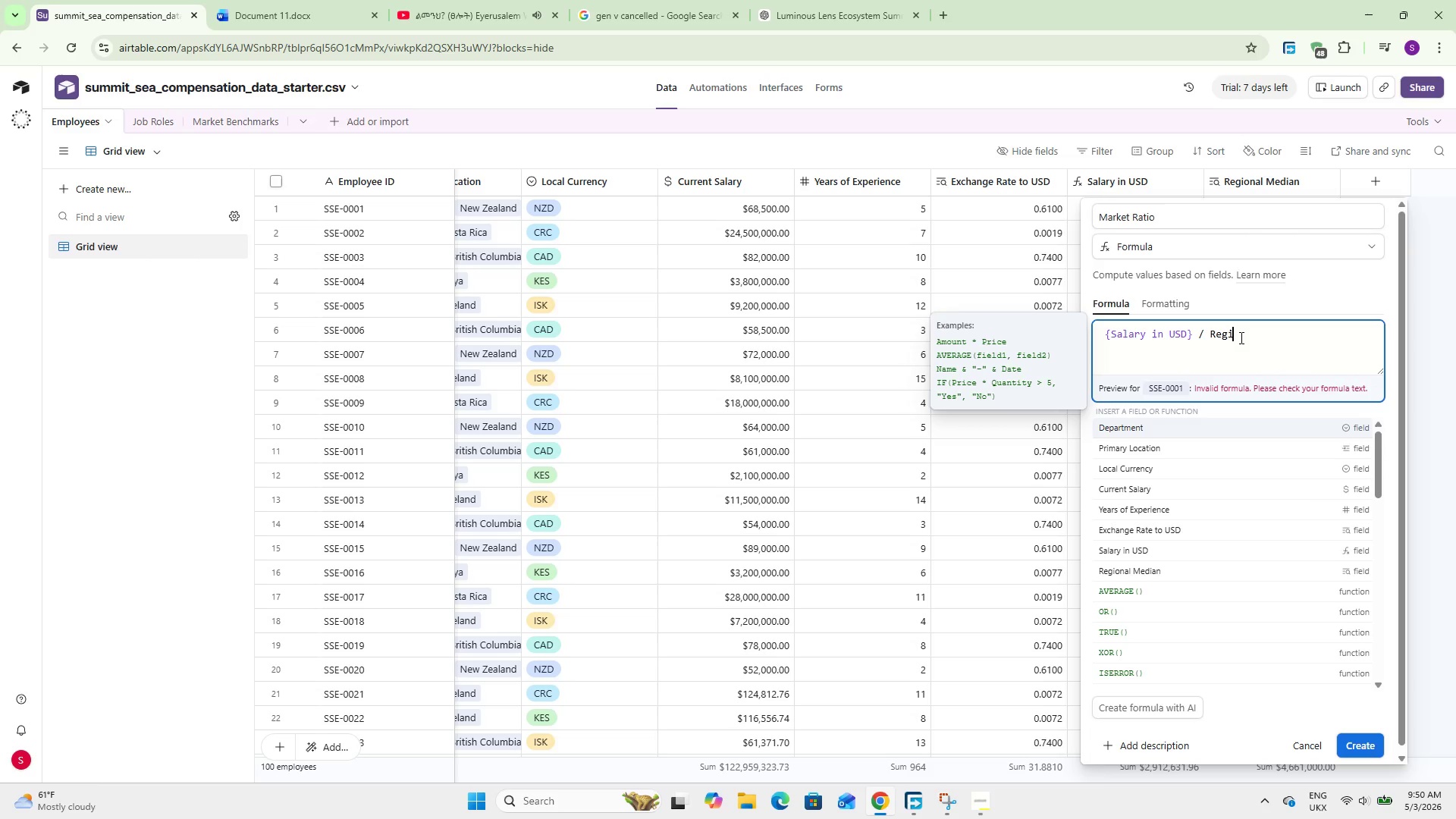 
hold_key(key=O, duration=0.31)
 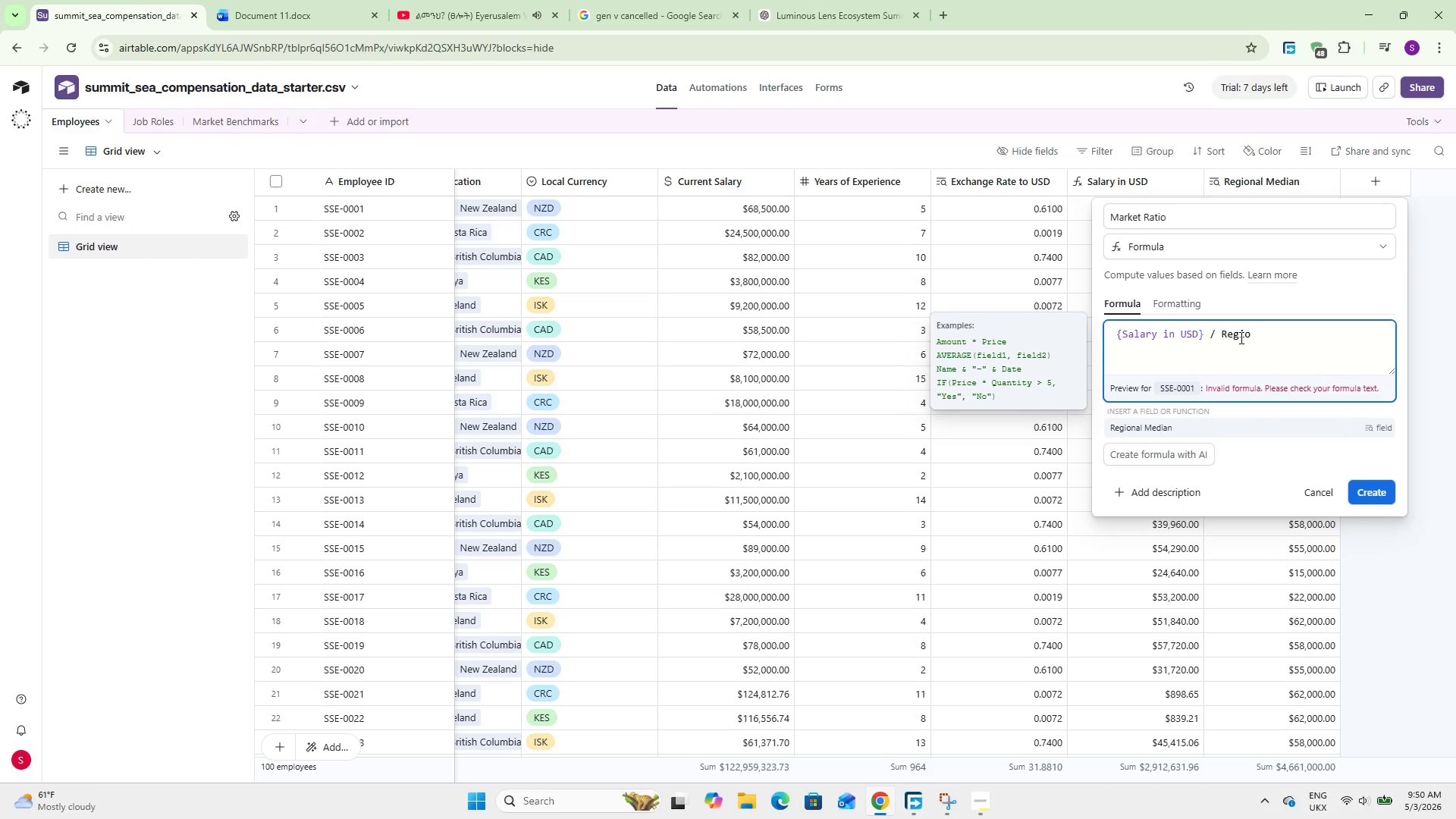 
key(Enter)
 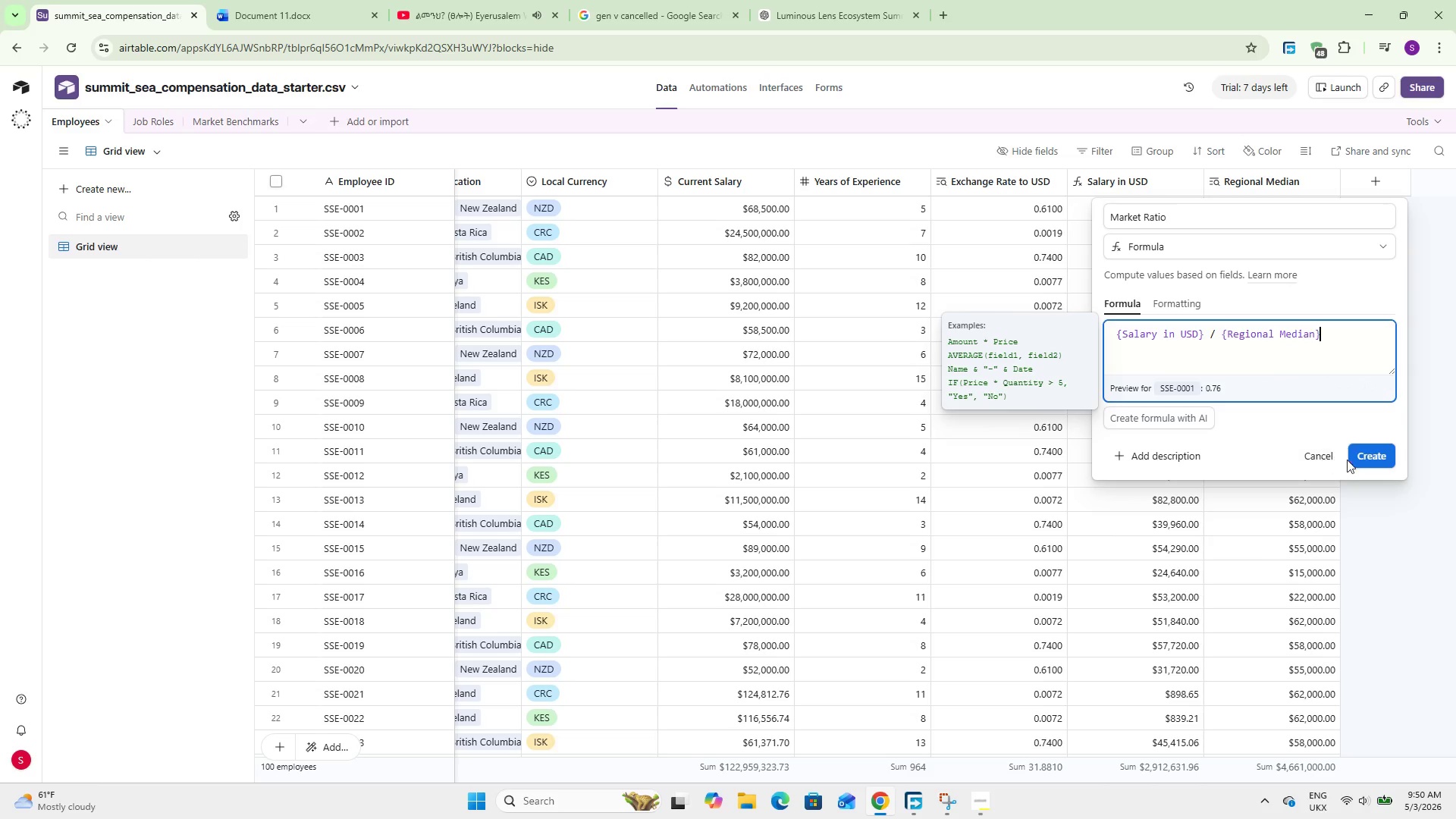 
left_click([1161, 297])
 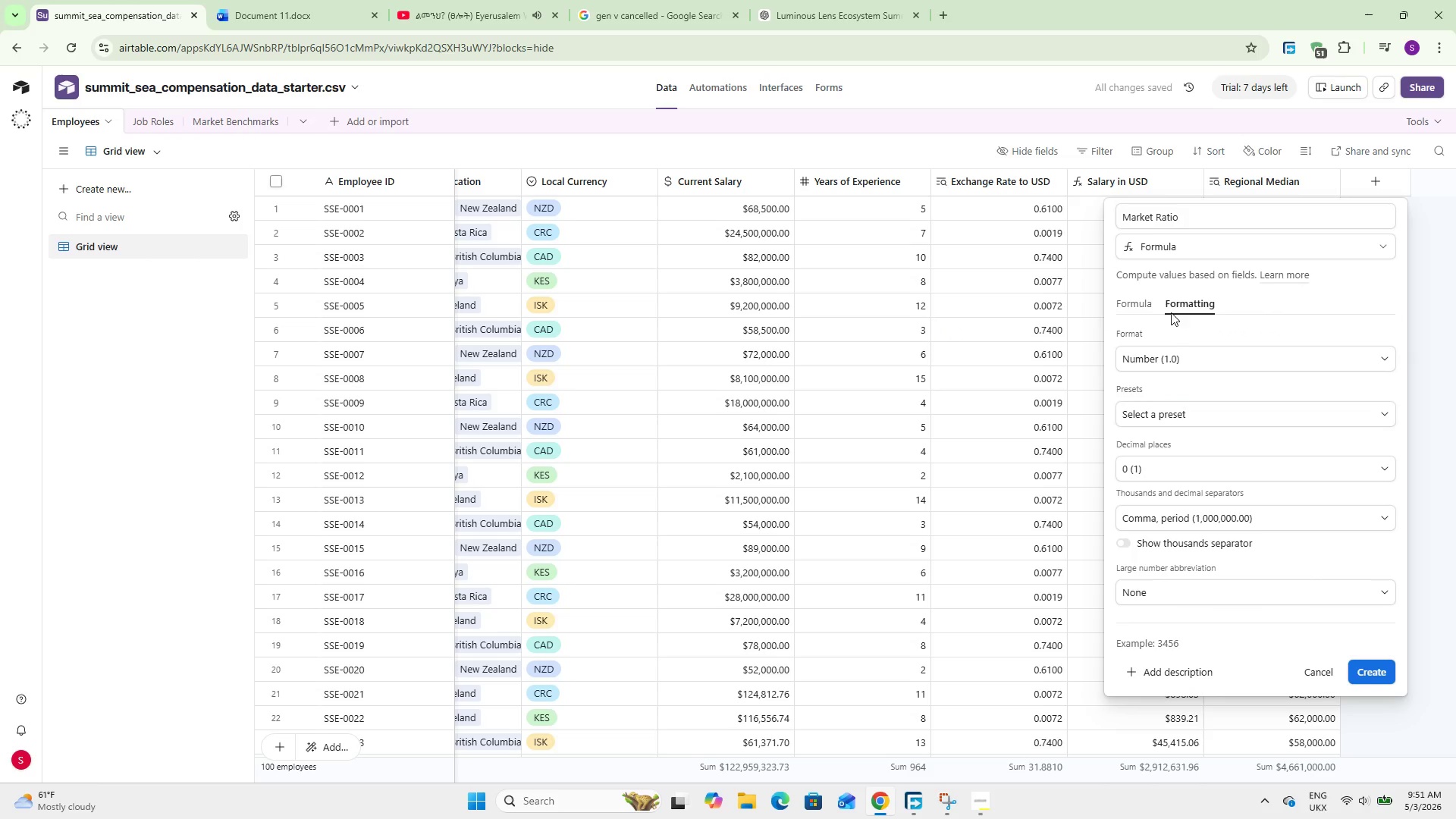 
left_click([1187, 360])
 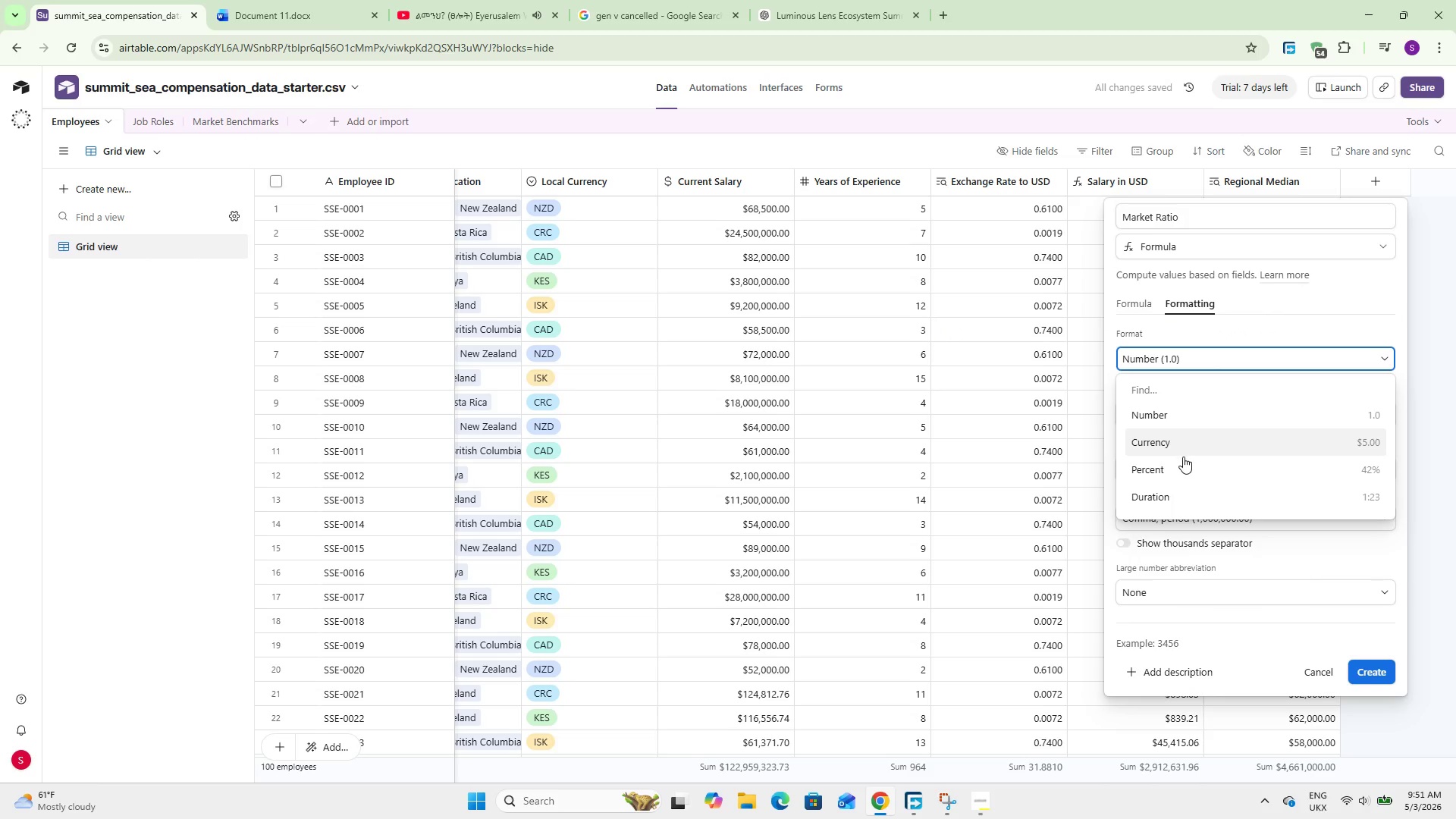 
left_click([1183, 460])
 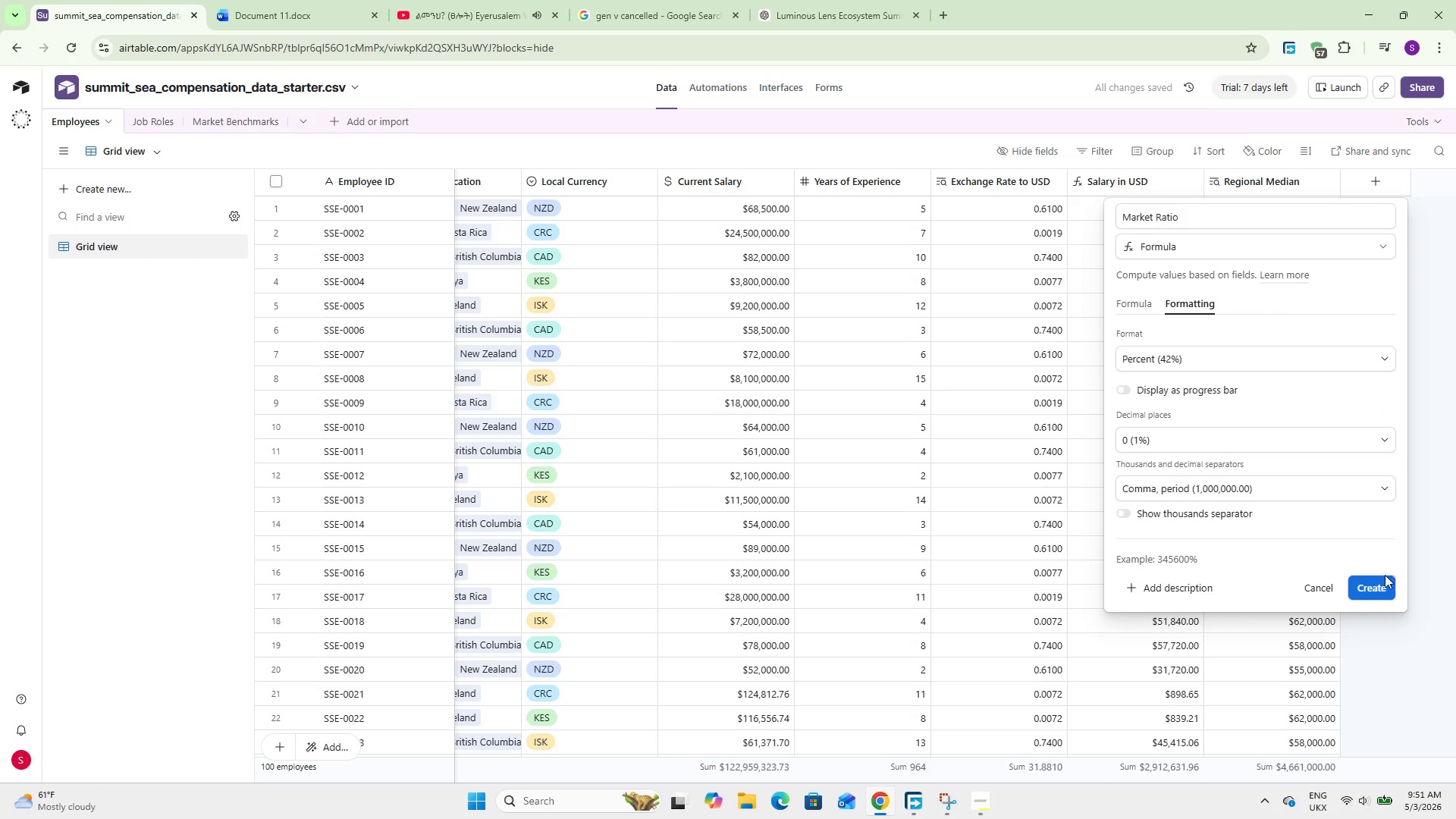 
left_click([1379, 585])
 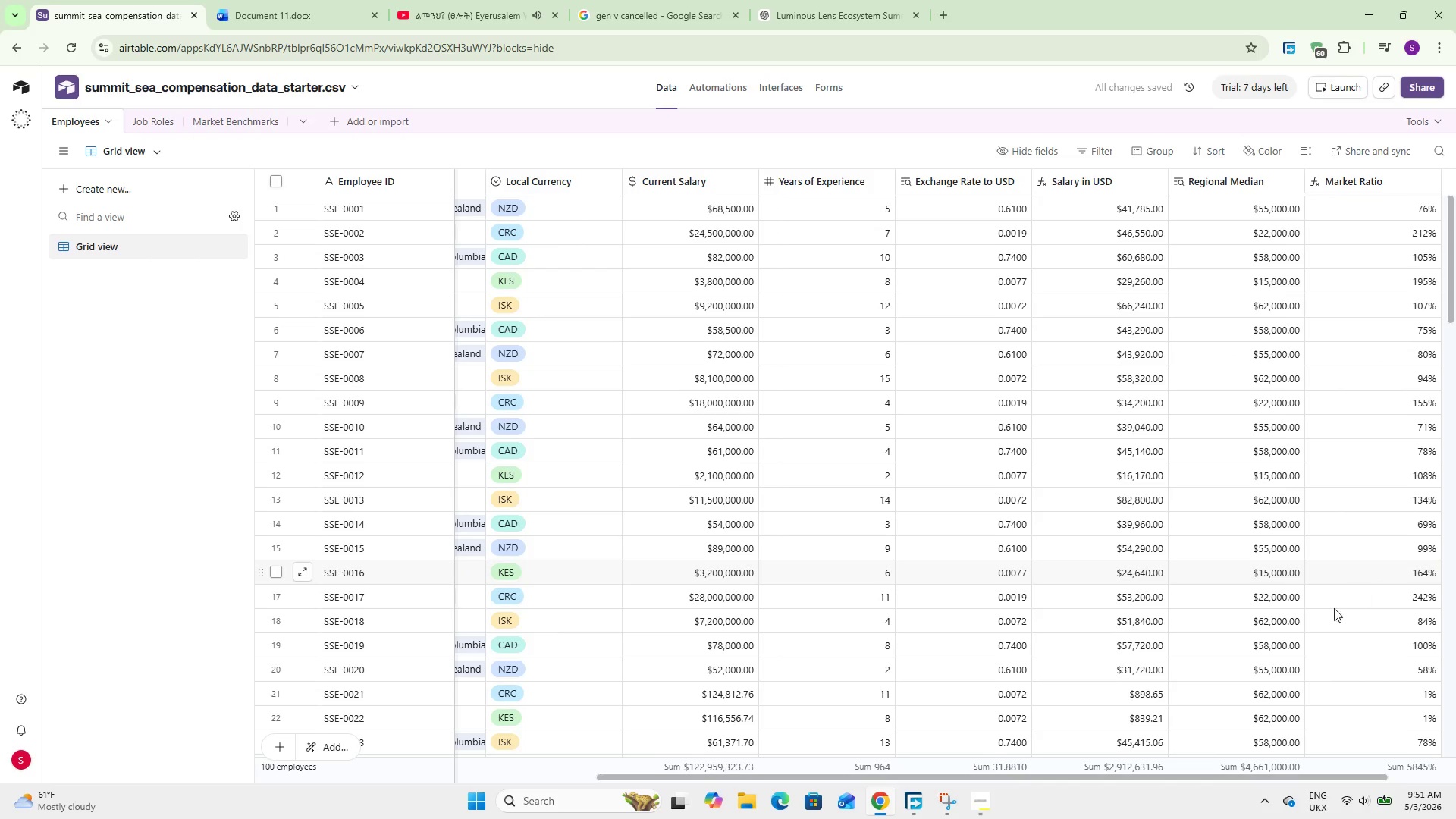 
left_click_drag(start_coordinate=[1094, 776], to_coordinate=[1197, 772])
 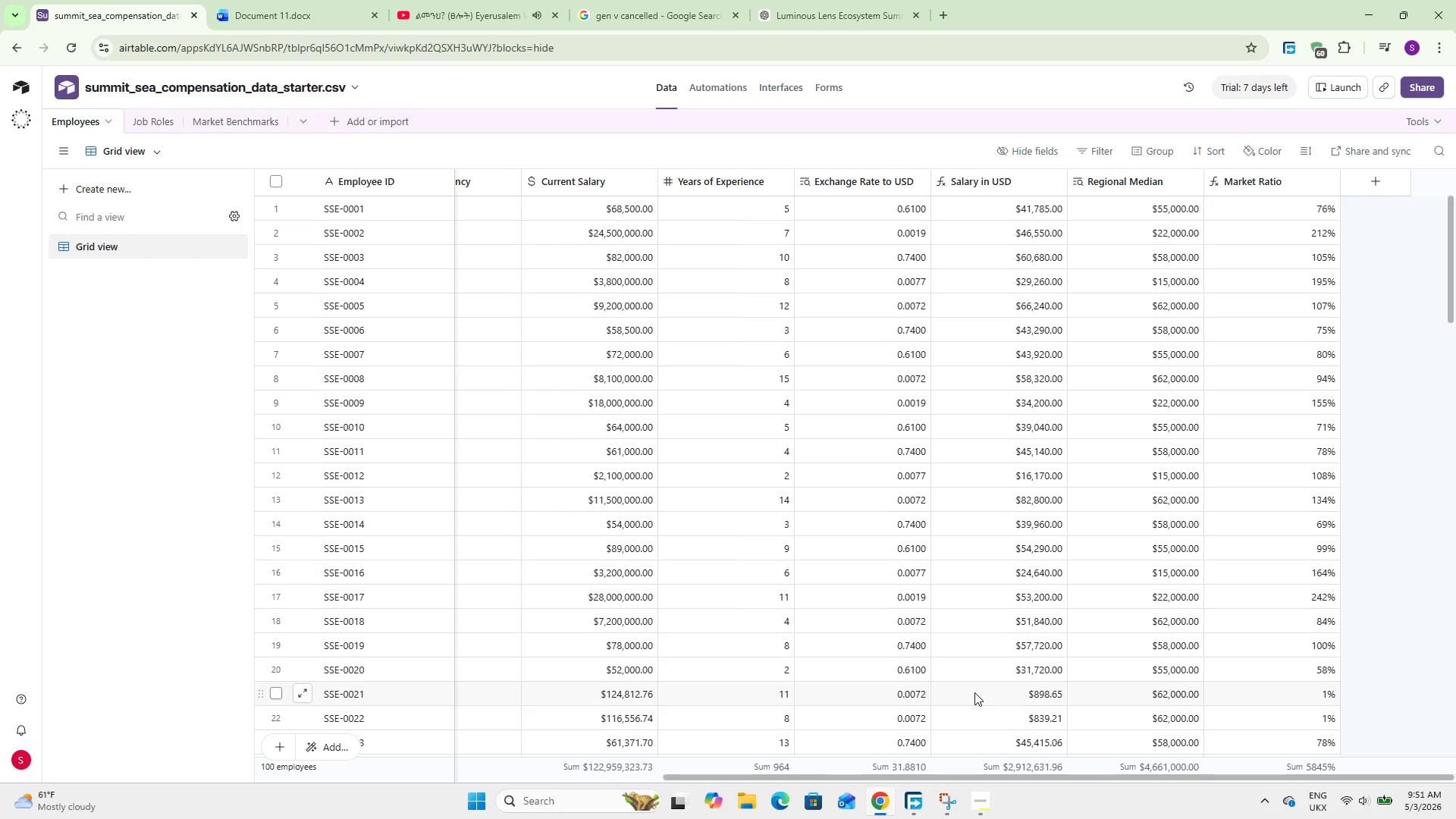 
wait(34.81)
 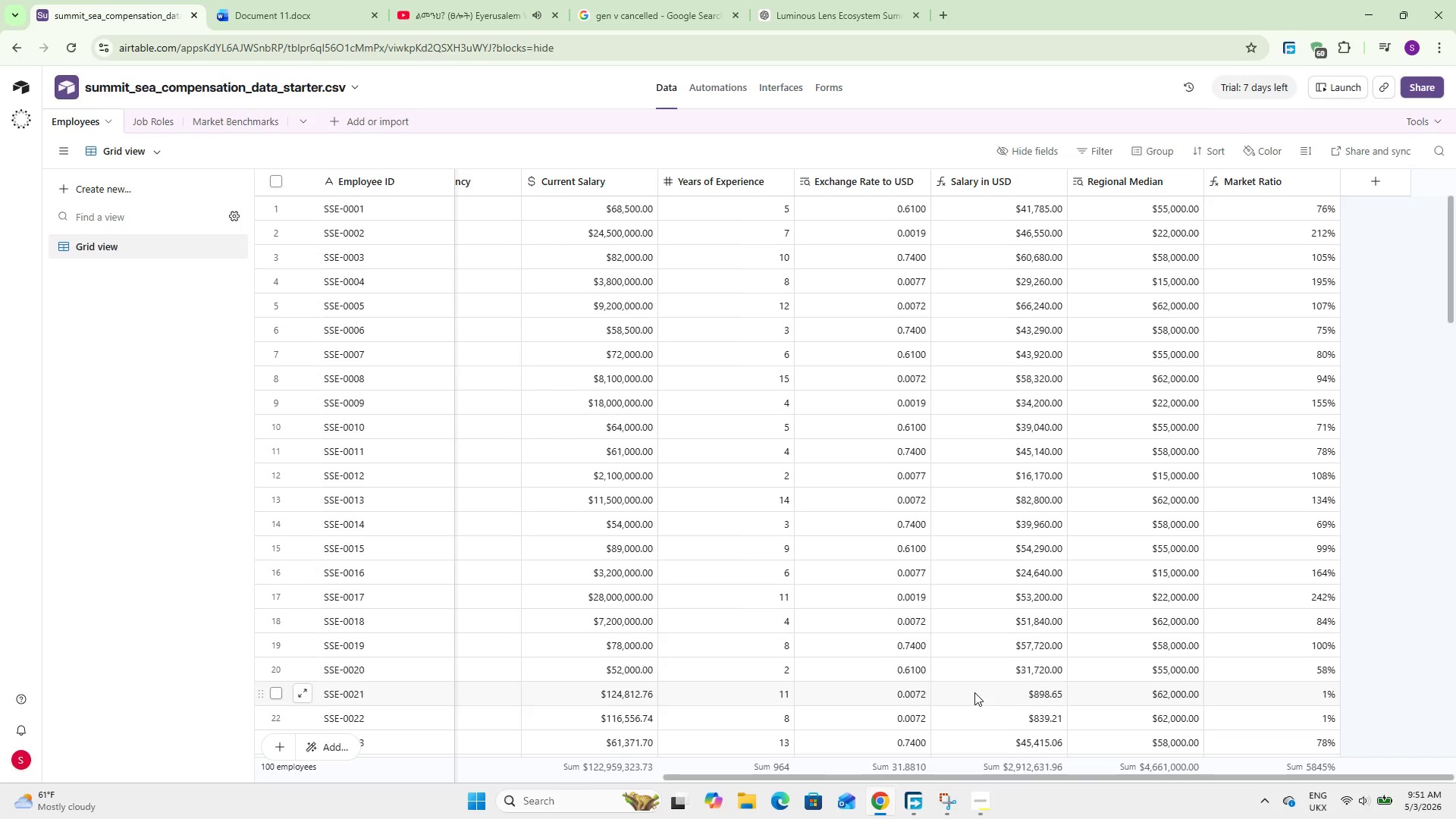 
scroll: coordinate [1187, 440], scroll_direction: down, amount: 24.0
 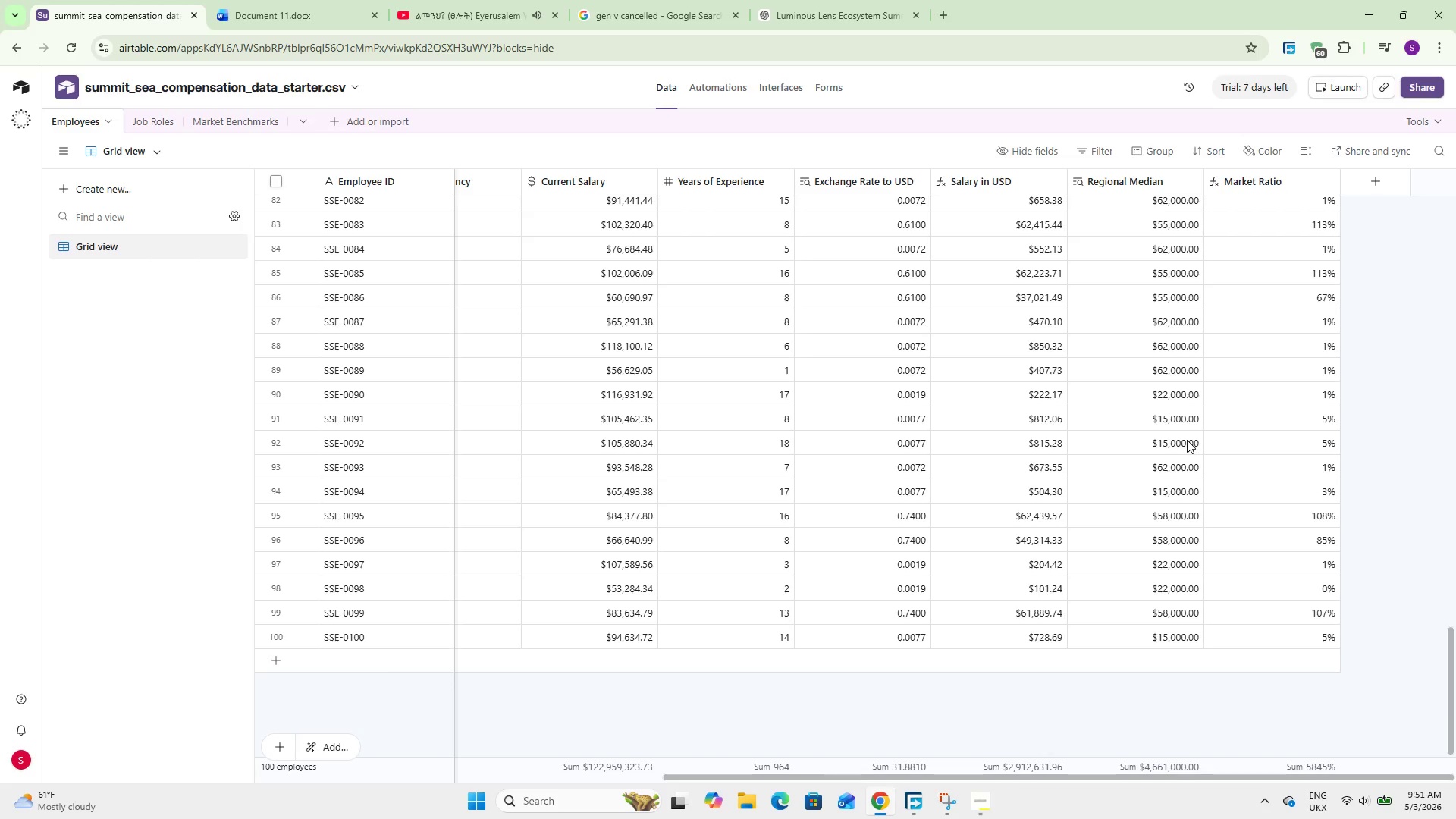 
scroll: coordinate [1187, 440], scroll_direction: up, amount: 40.0
 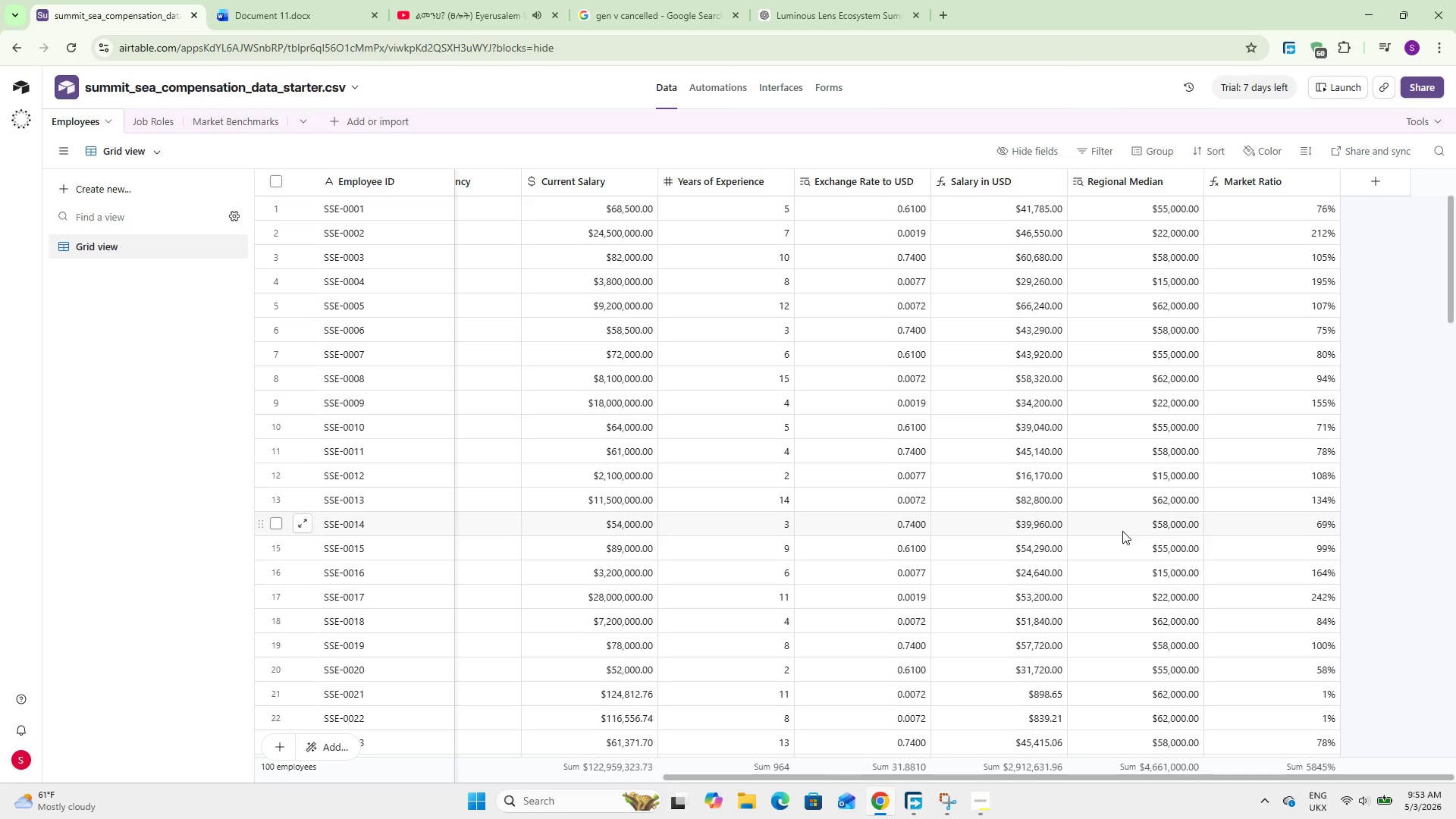 
wait(116.48)
 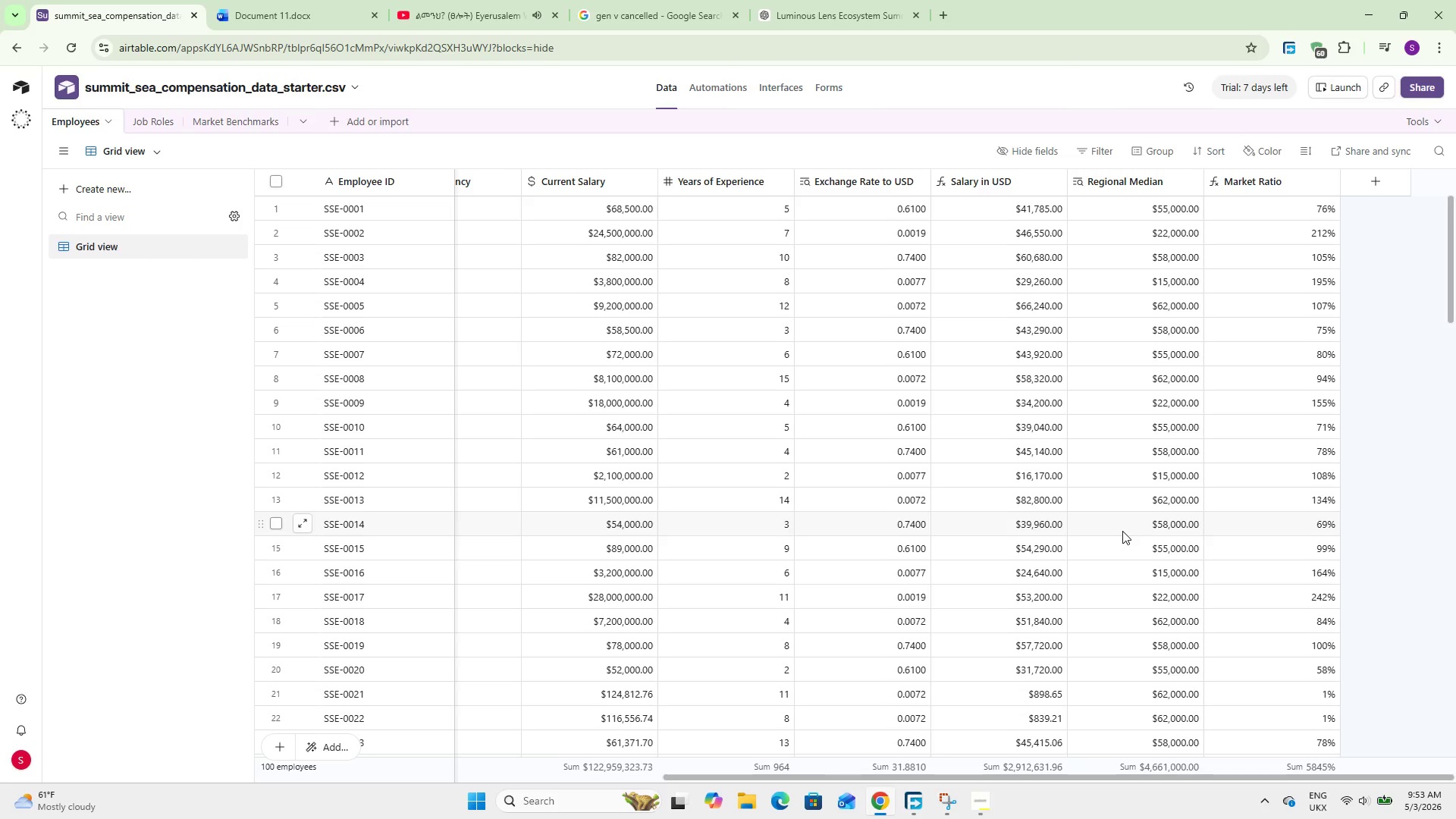 
double_click([1370, 176])
 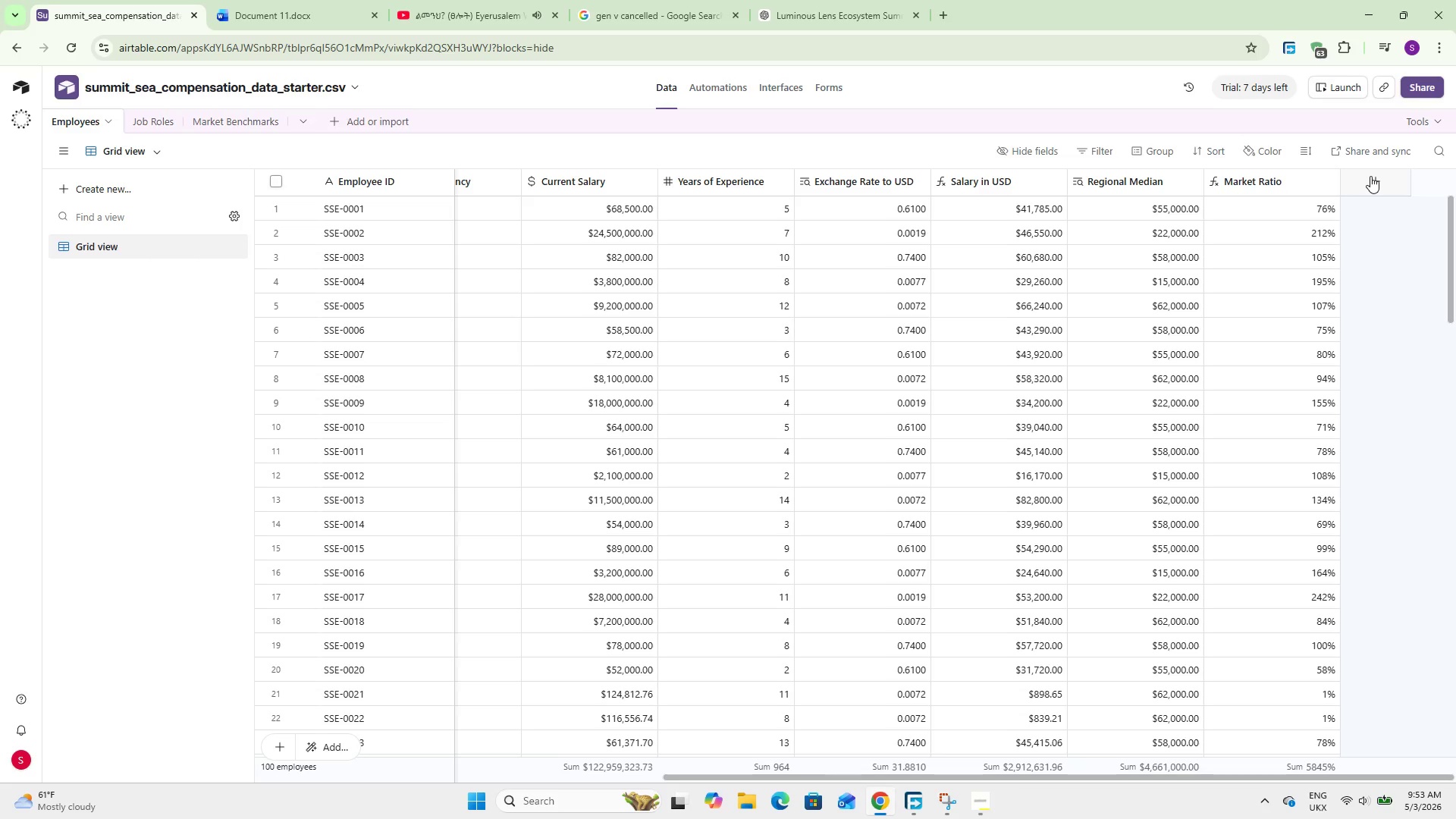 
triple_click([1370, 176])
 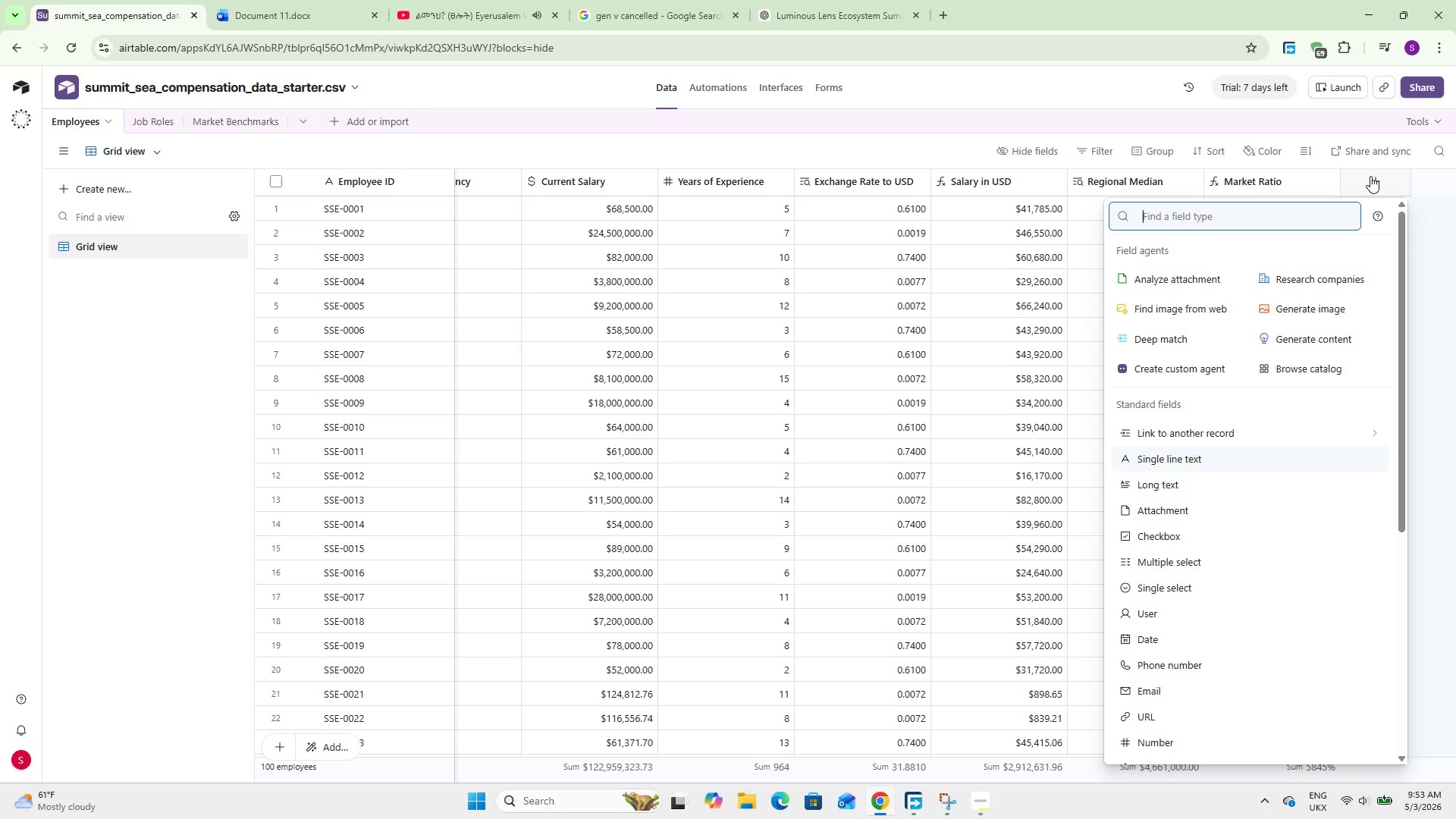 
type(for)
 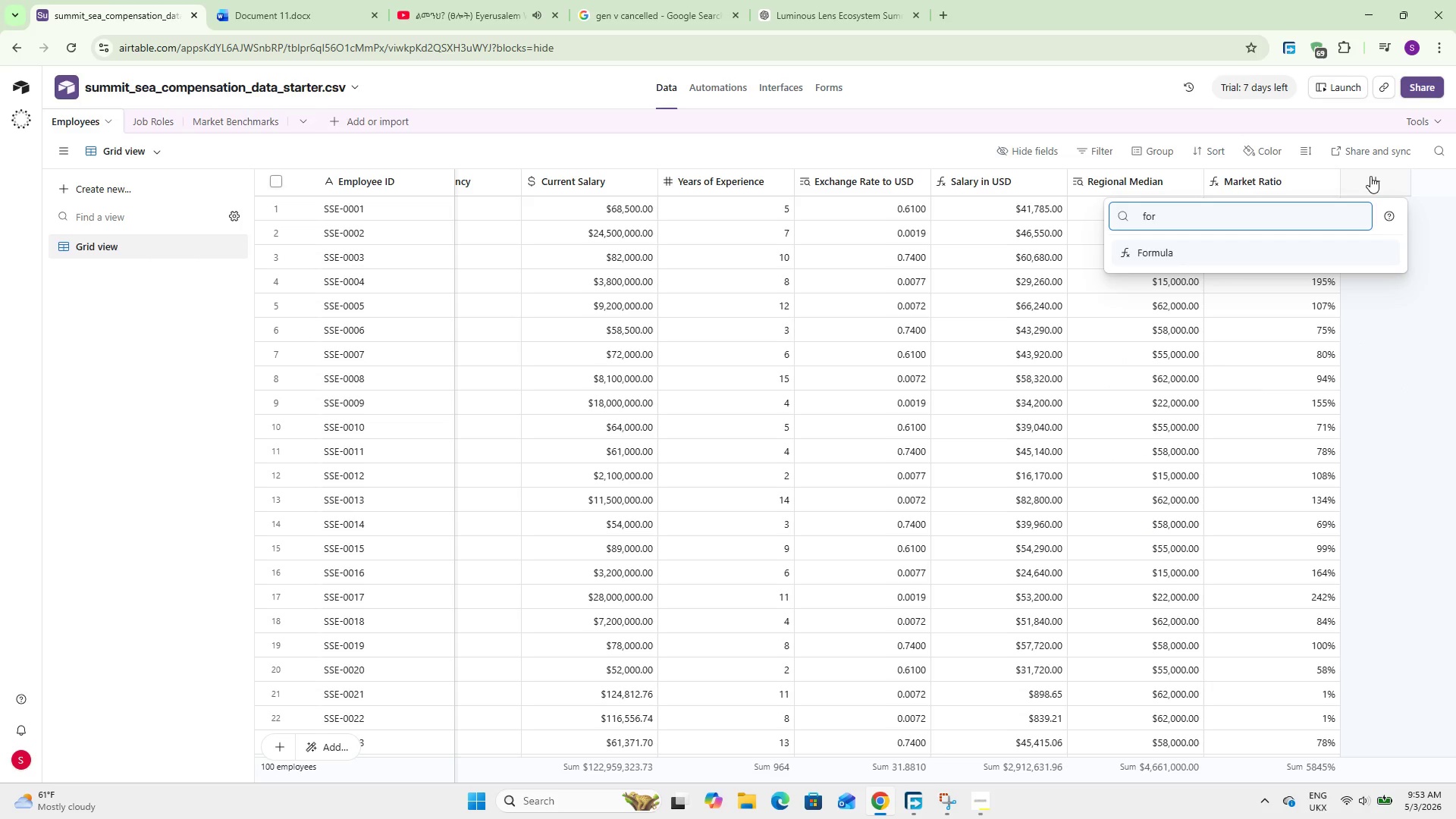 
key(Enter)
 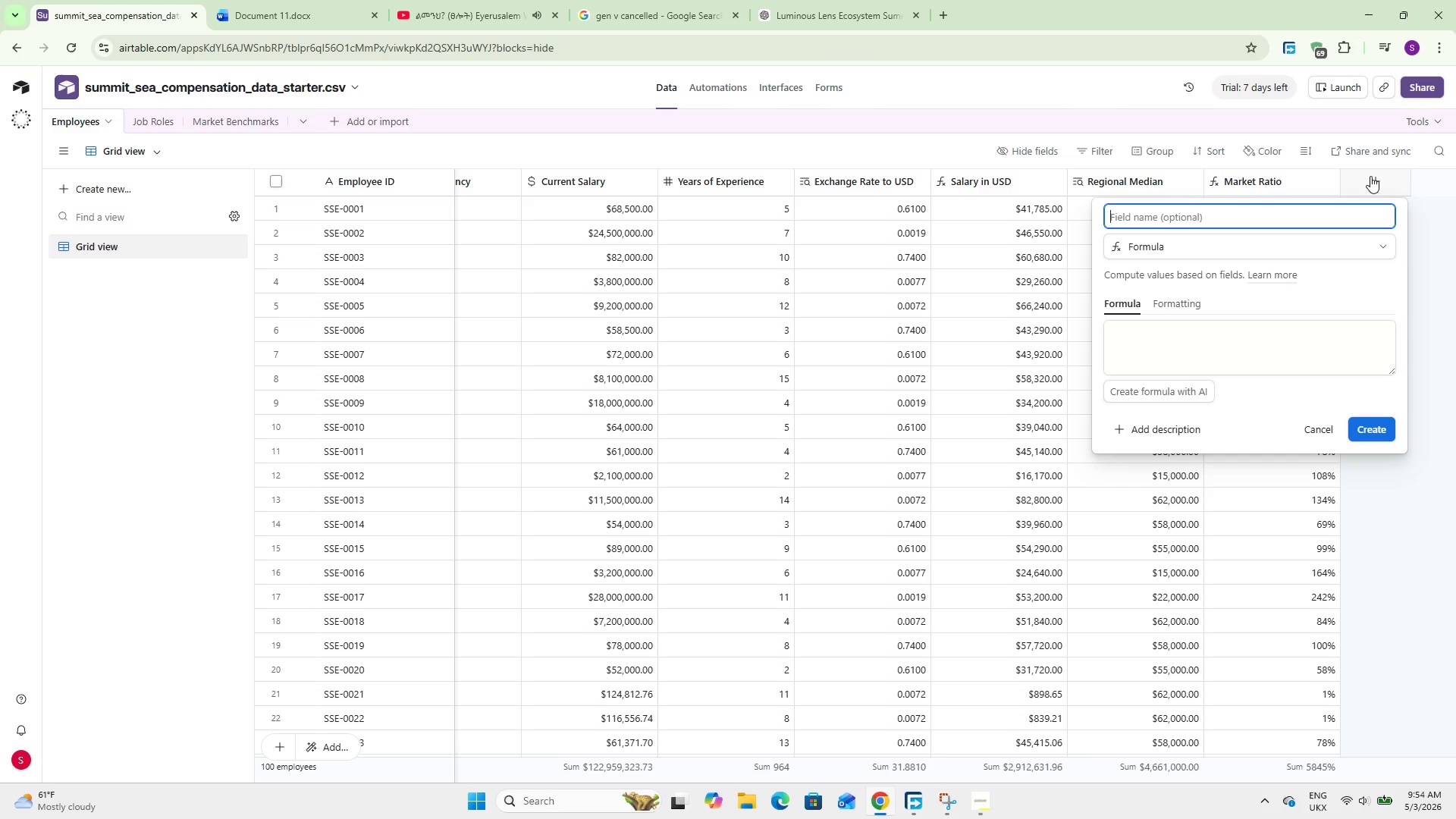 
wait(7.86)
 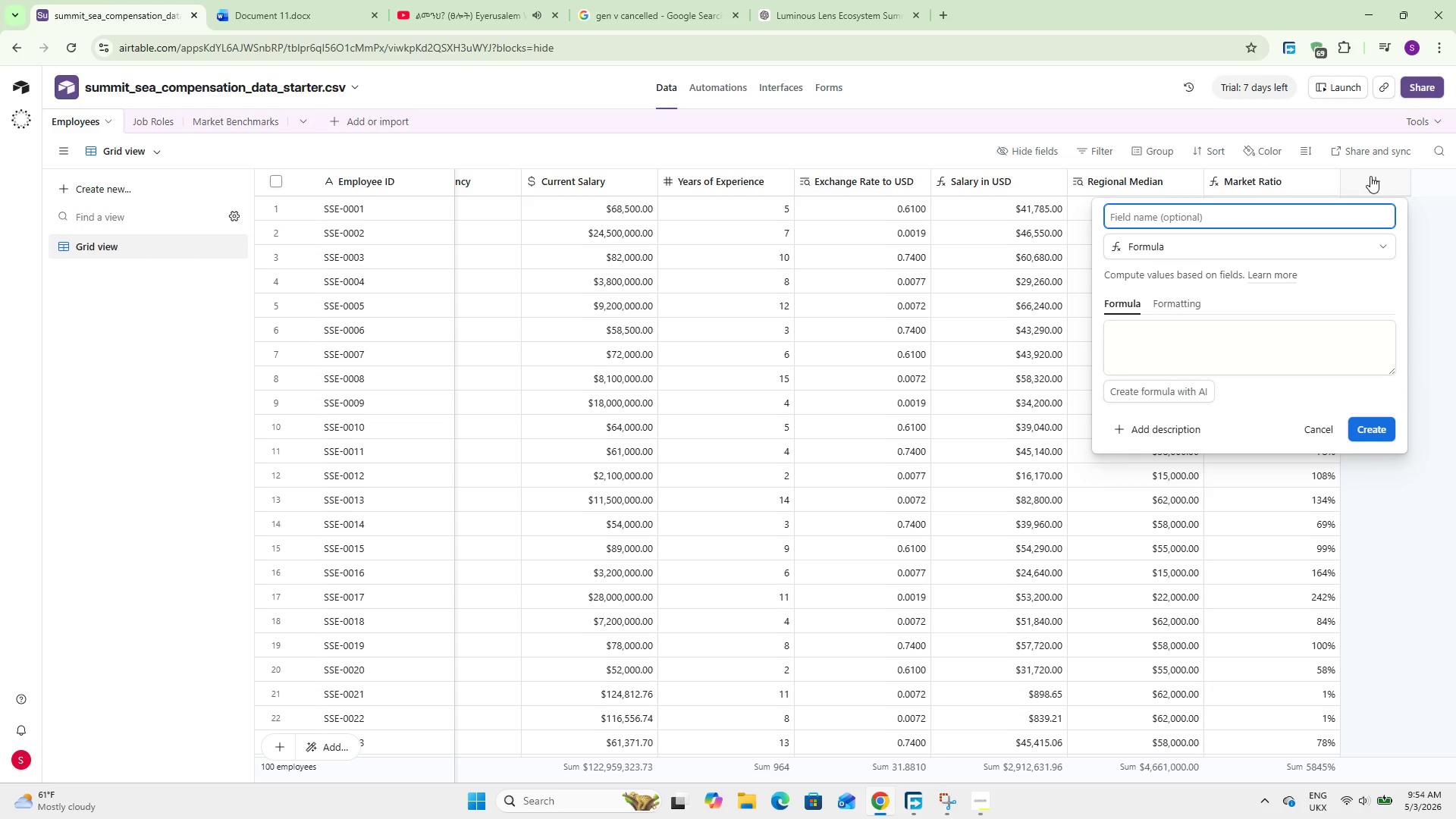 
type(Alert Status)
 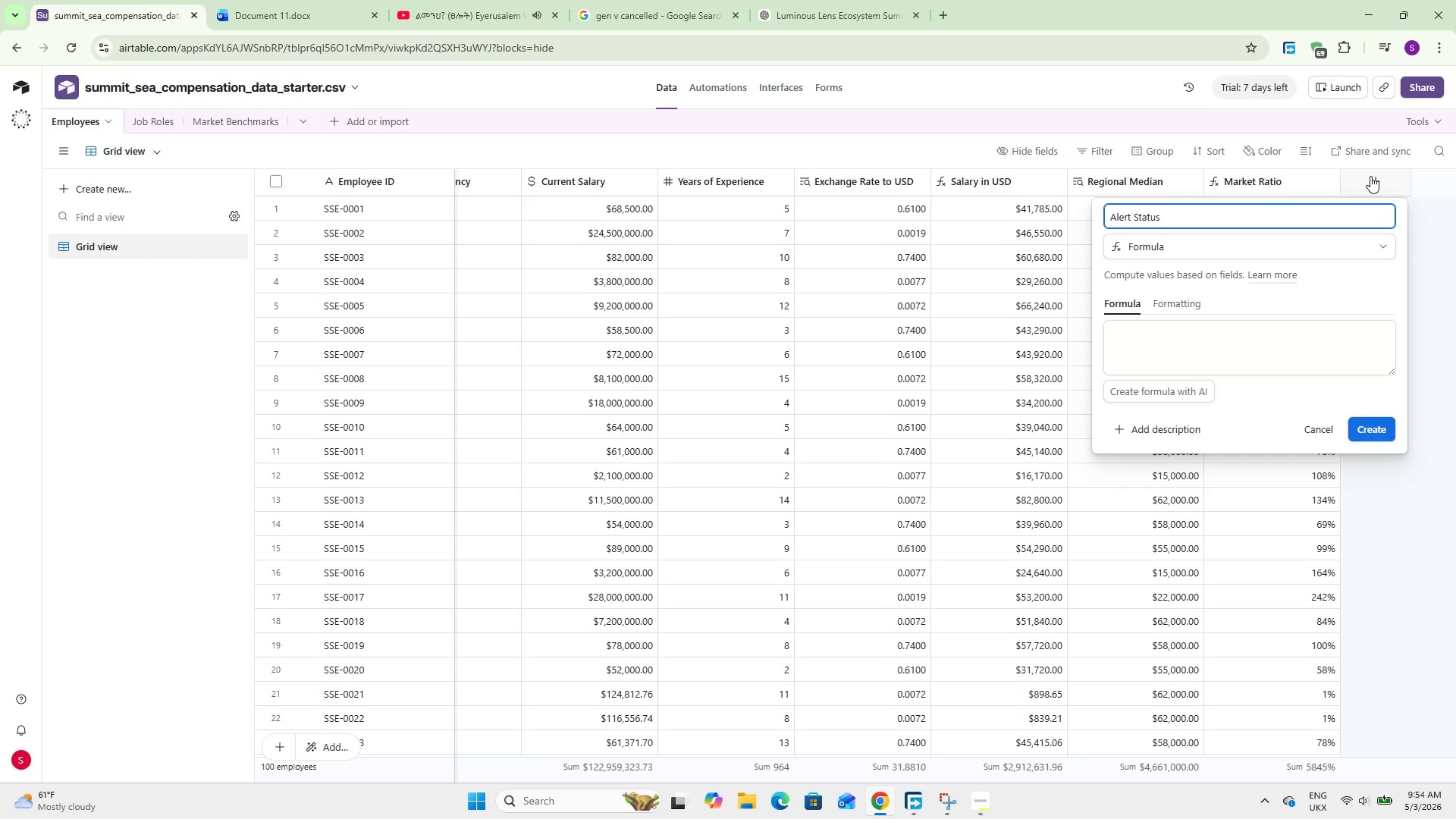 
left_click([1159, 340])
 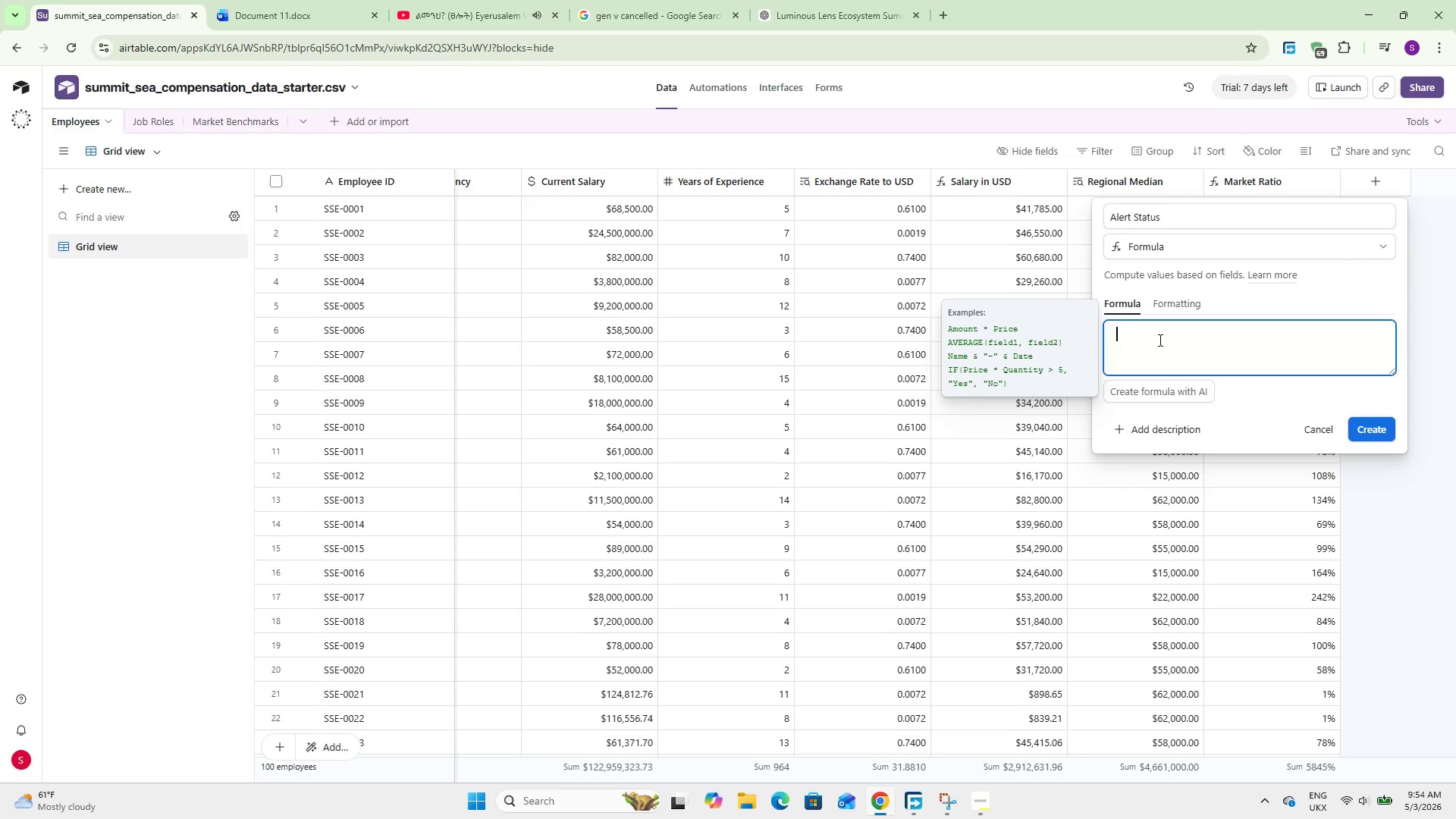 
type(IF(Mar)
 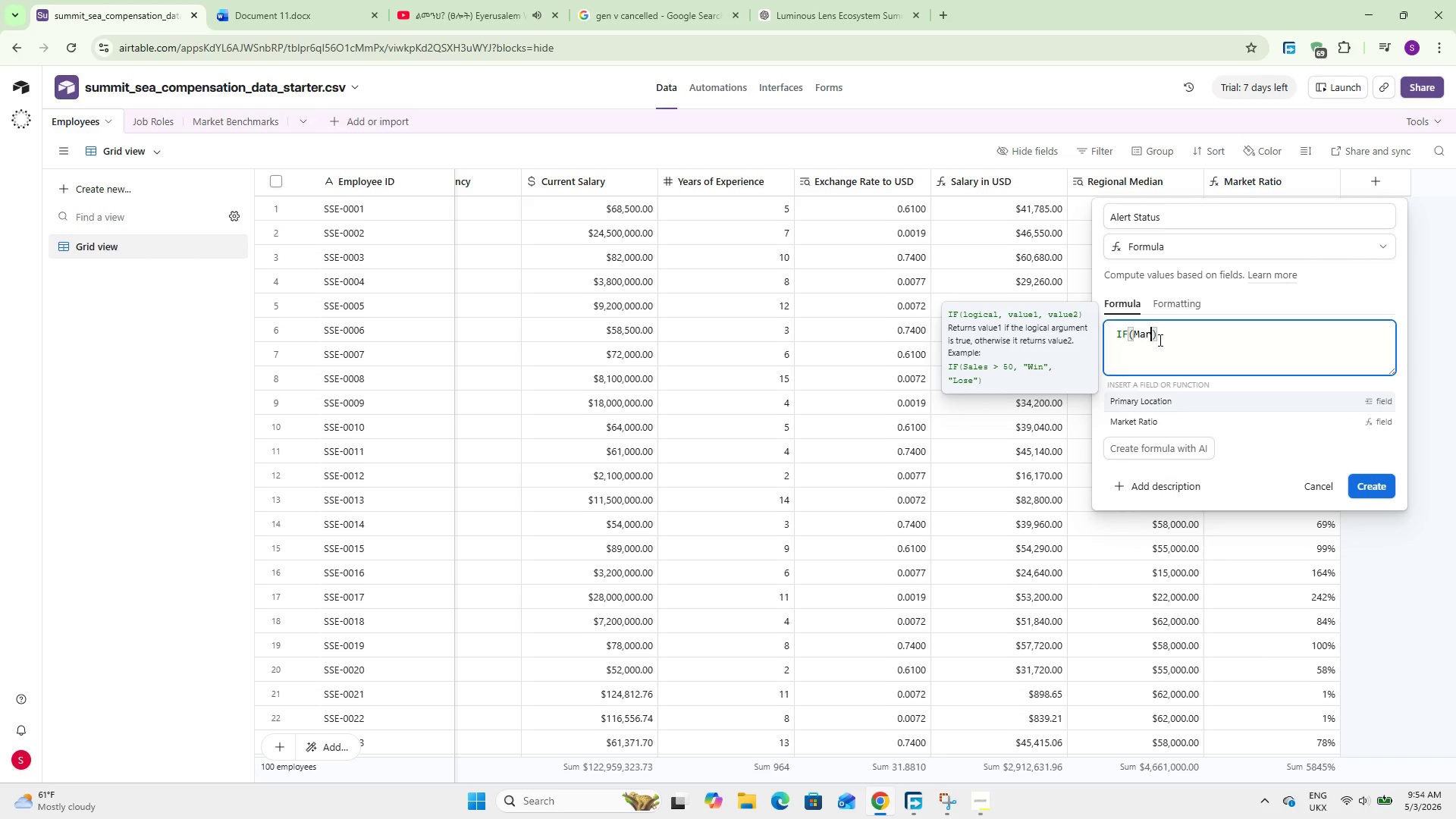 
key(ArrowDown)
 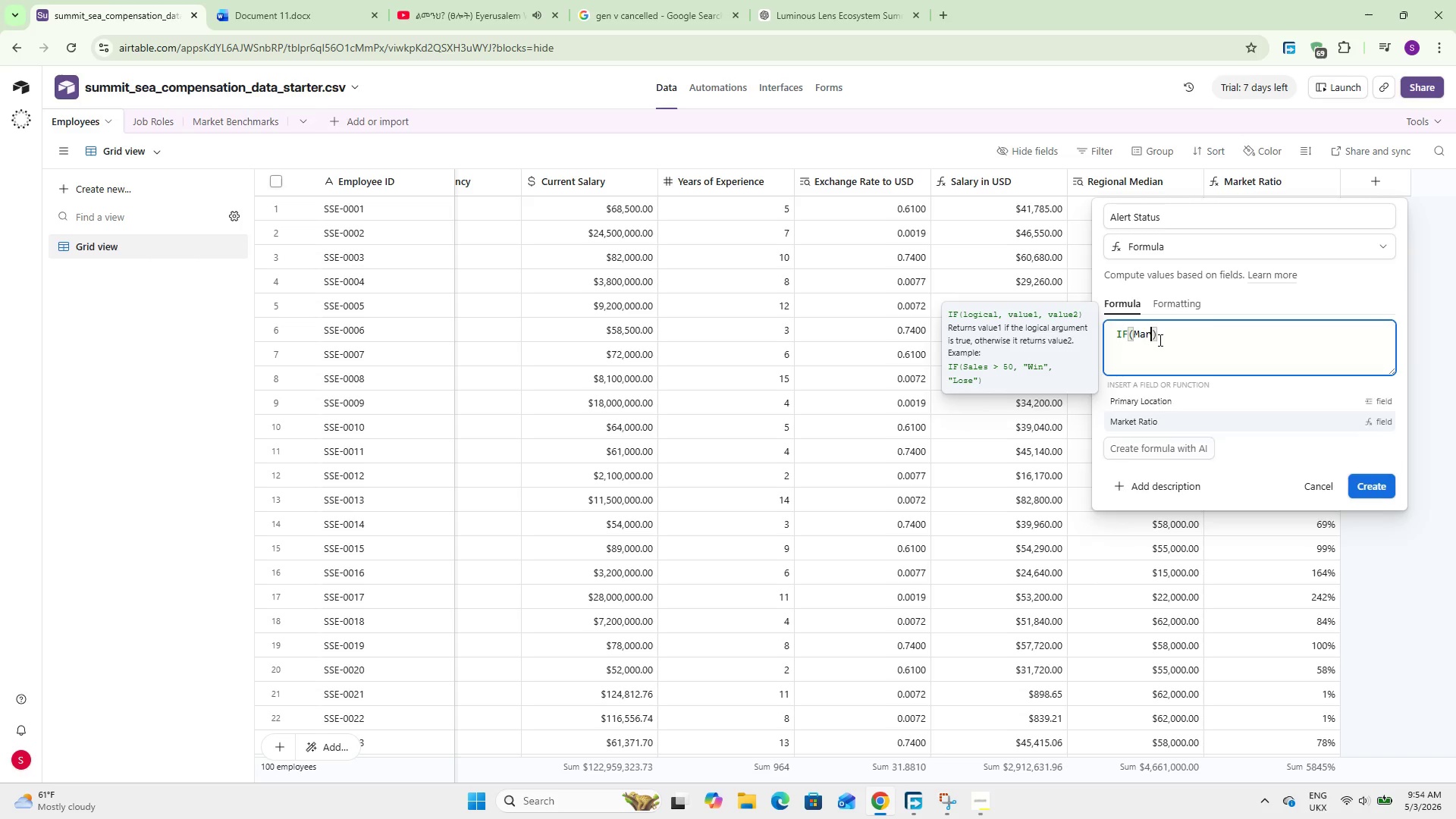 
key(Enter)
 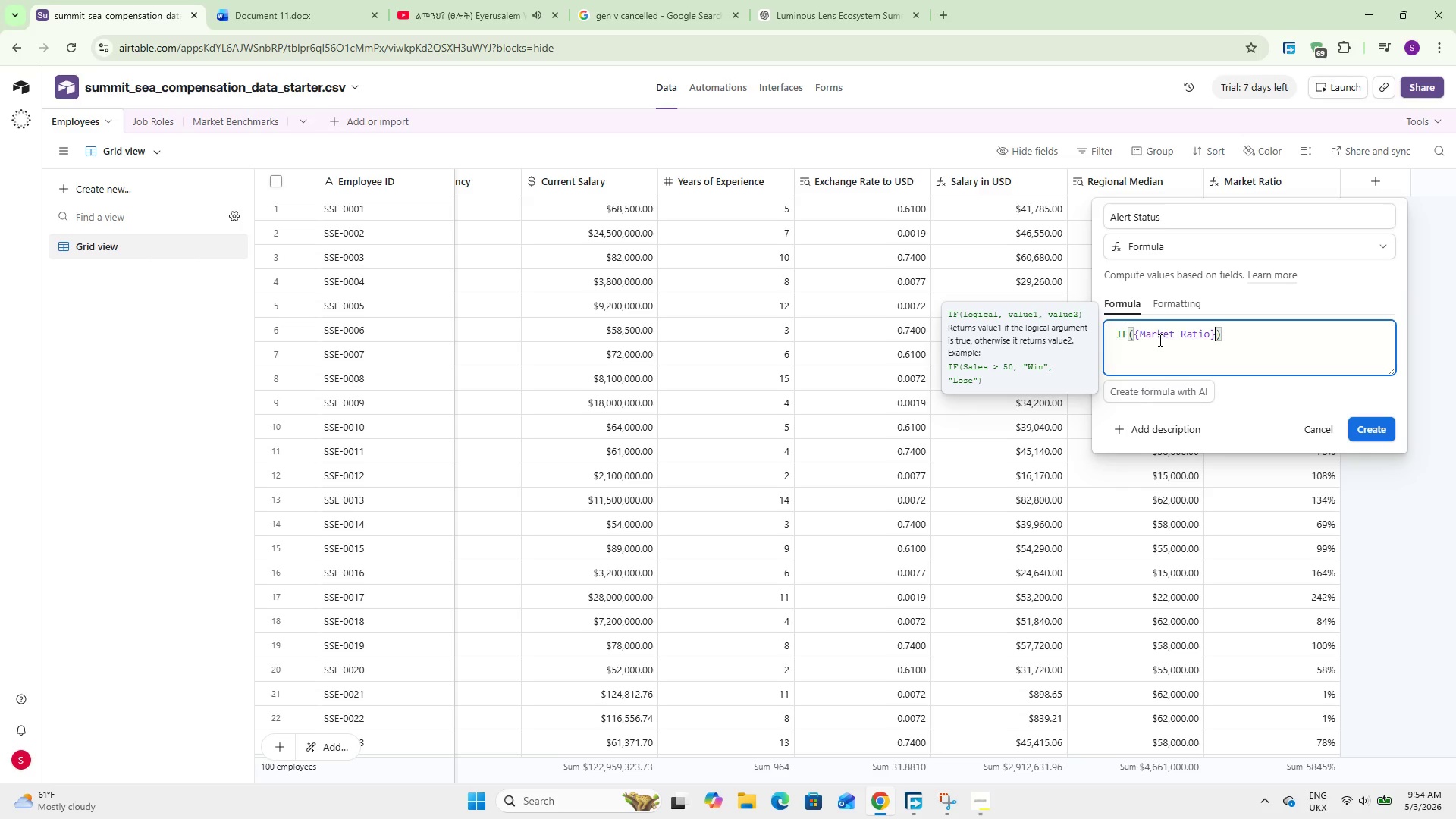 
type( < 0.85)
 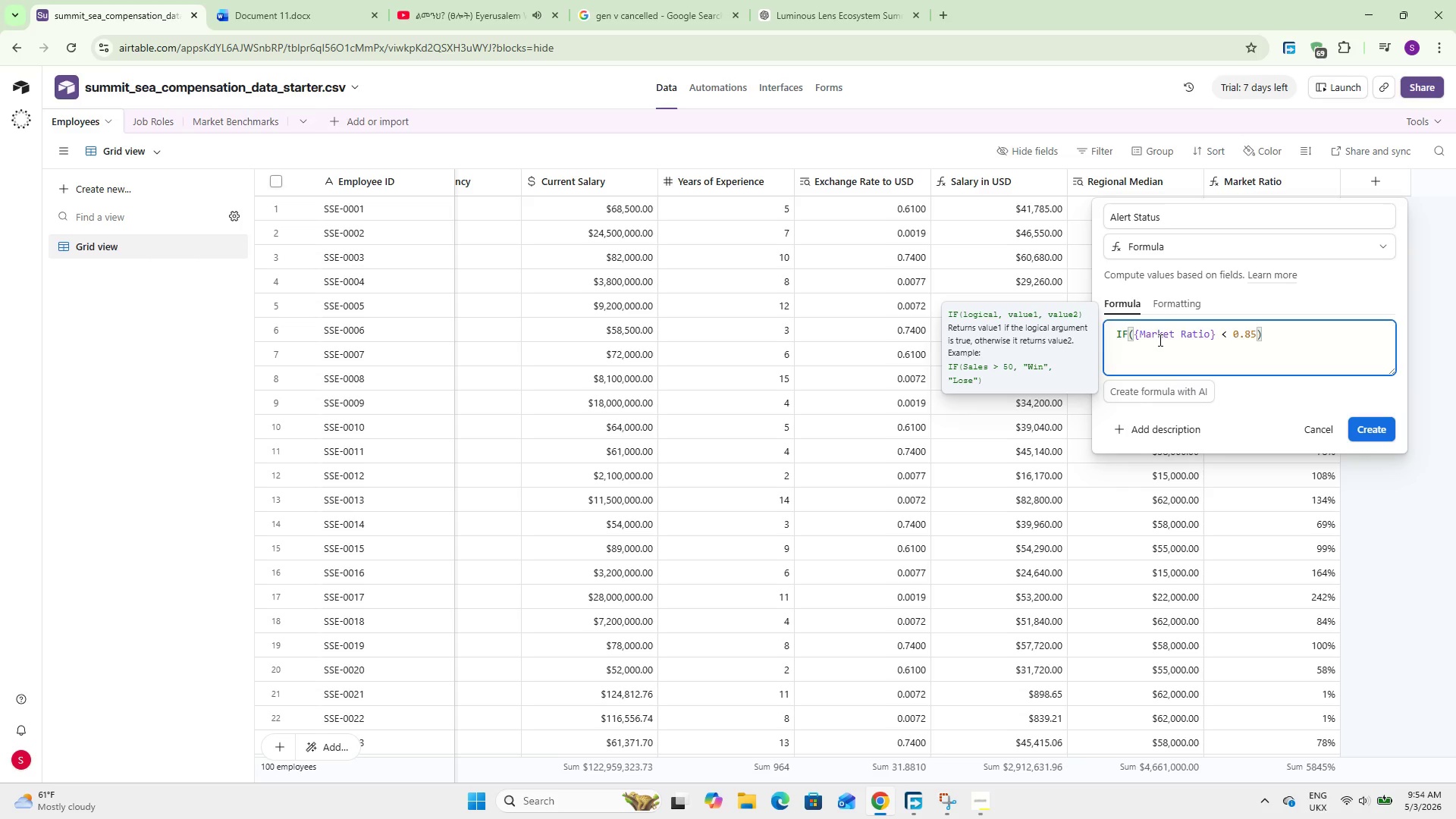 
key(Comma)
 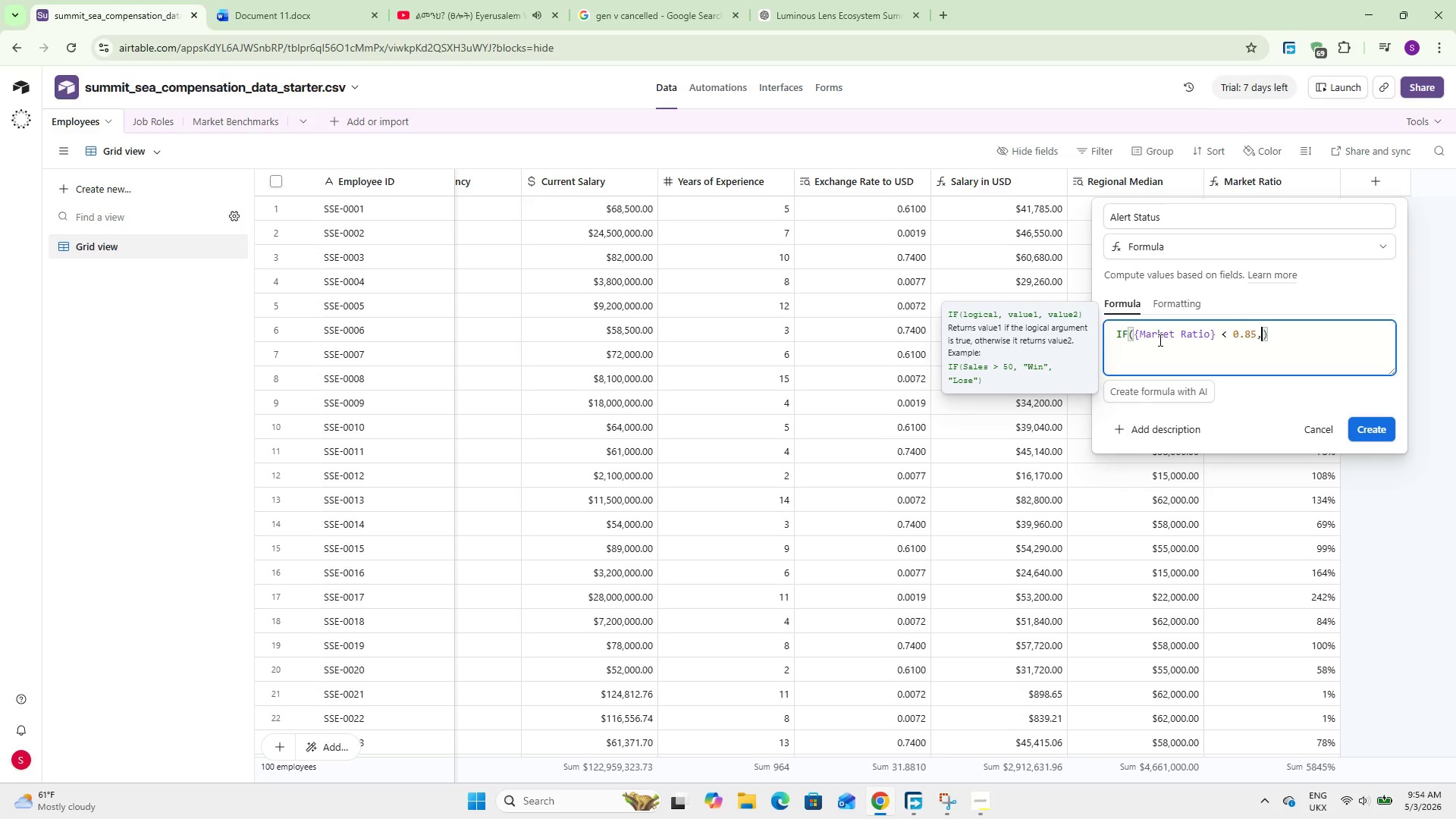 
key(Space)
 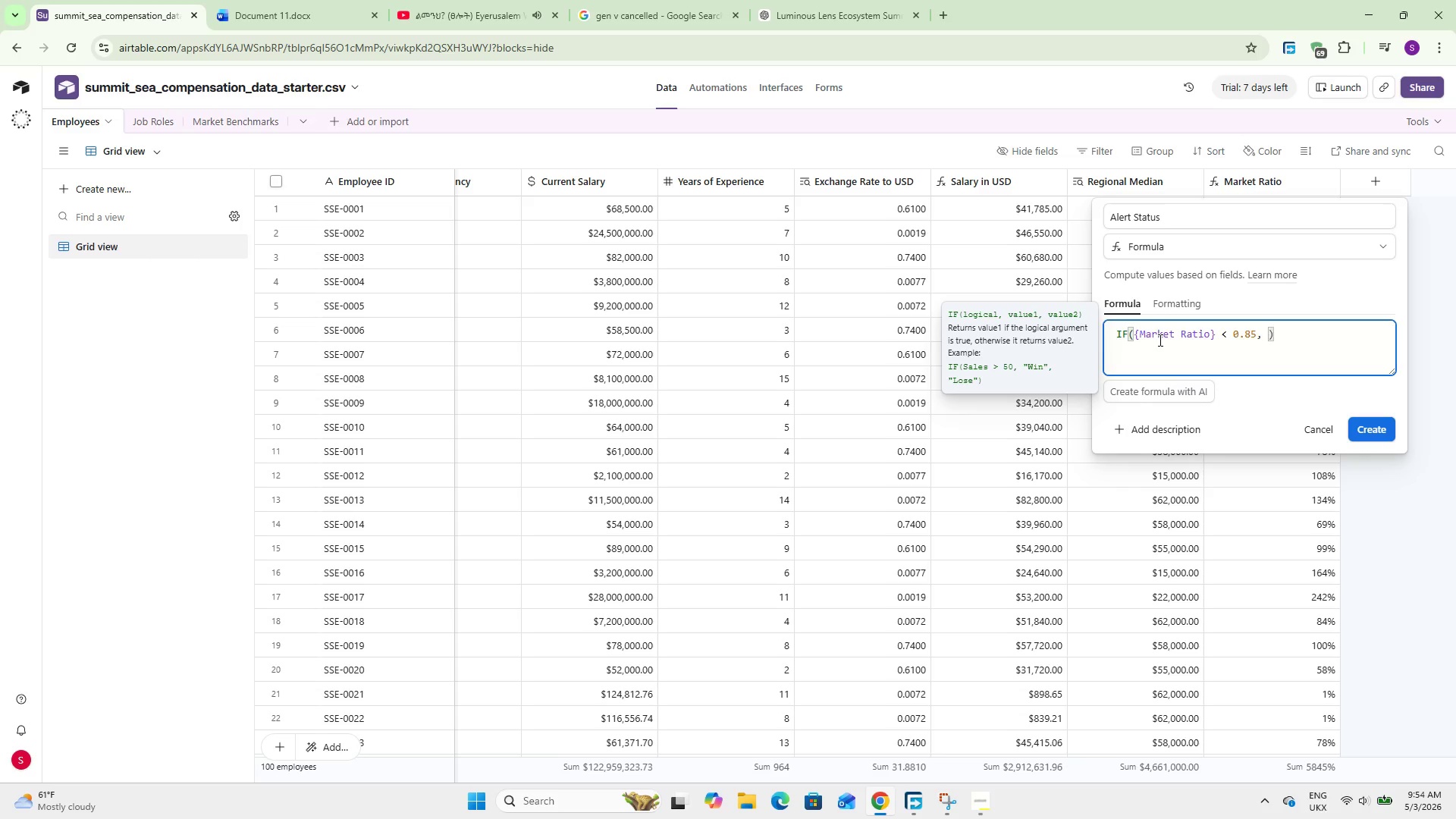 
key(Shift+2)
 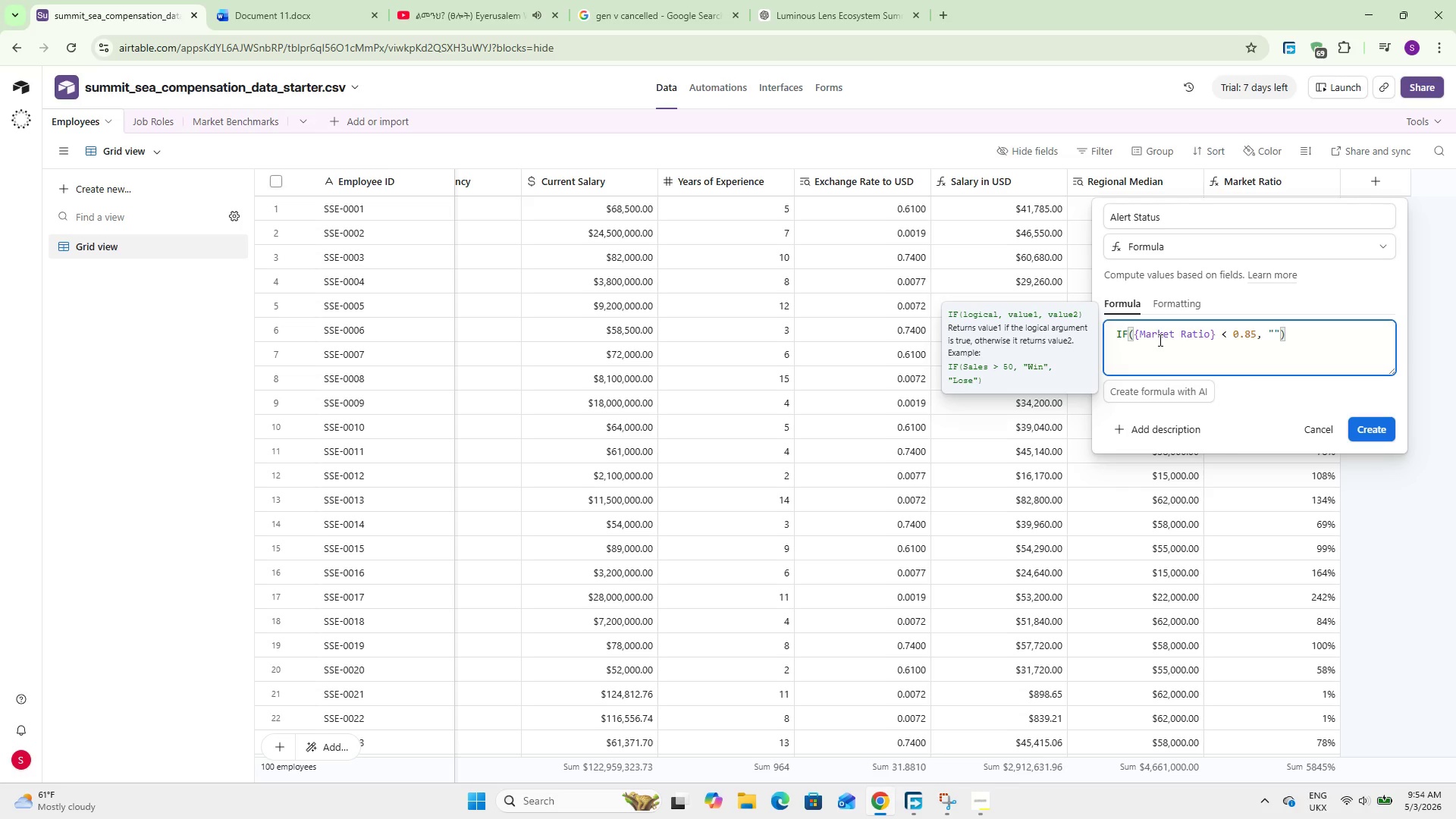 
key(Meta+Period)
 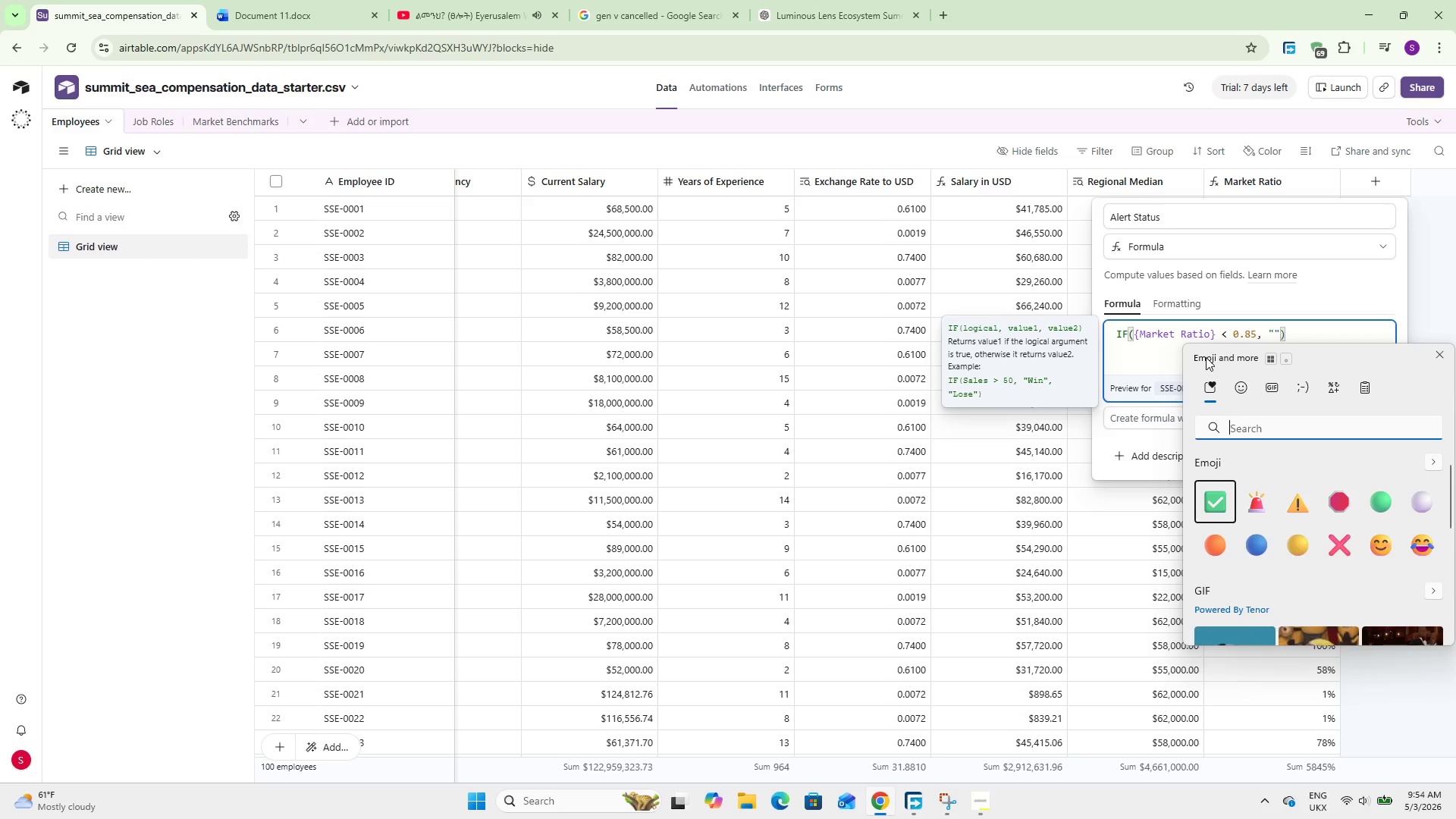 
left_click([1260, 503])
 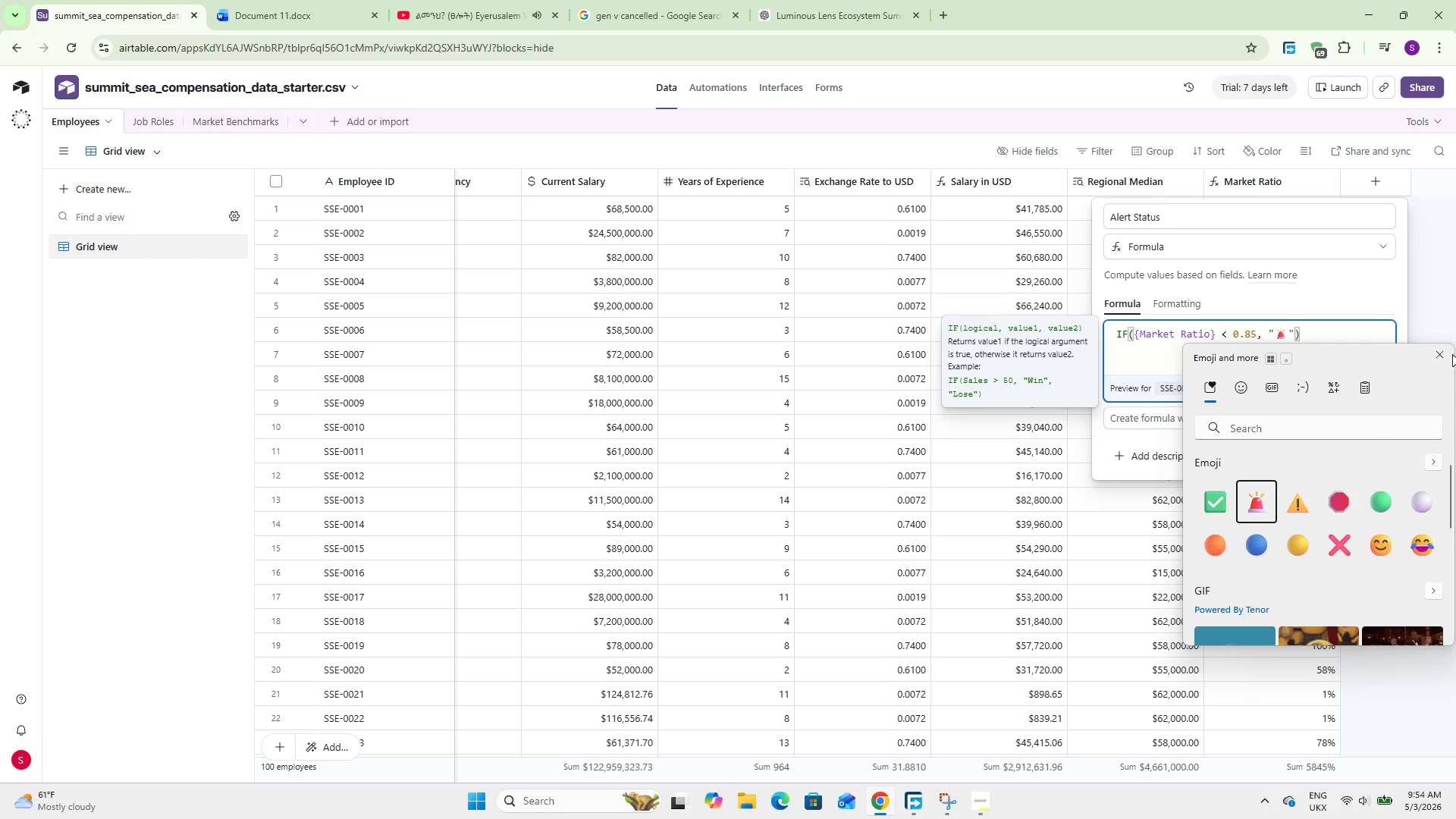 
left_click([1446, 353])
 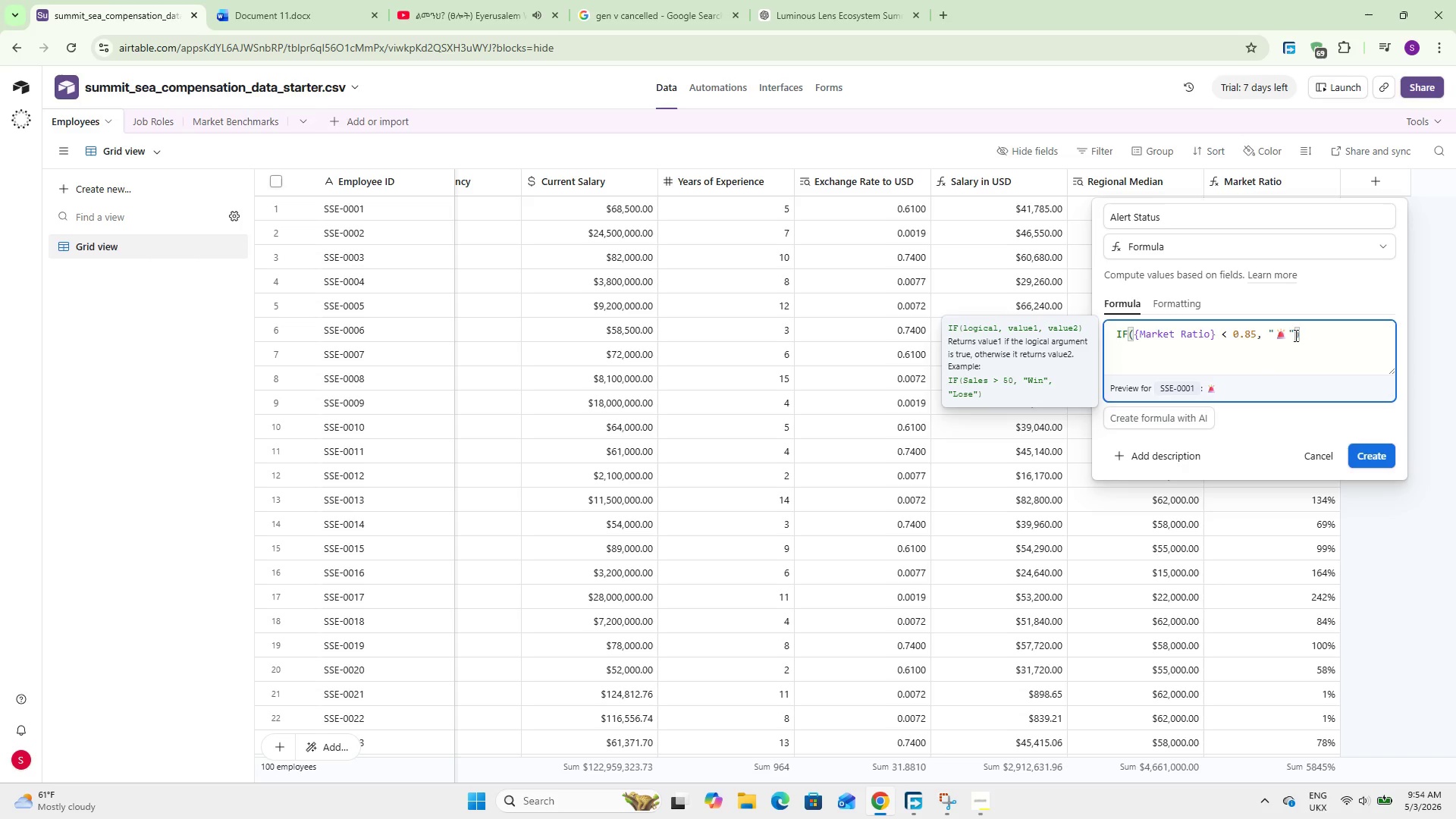 
type( Below Market)
 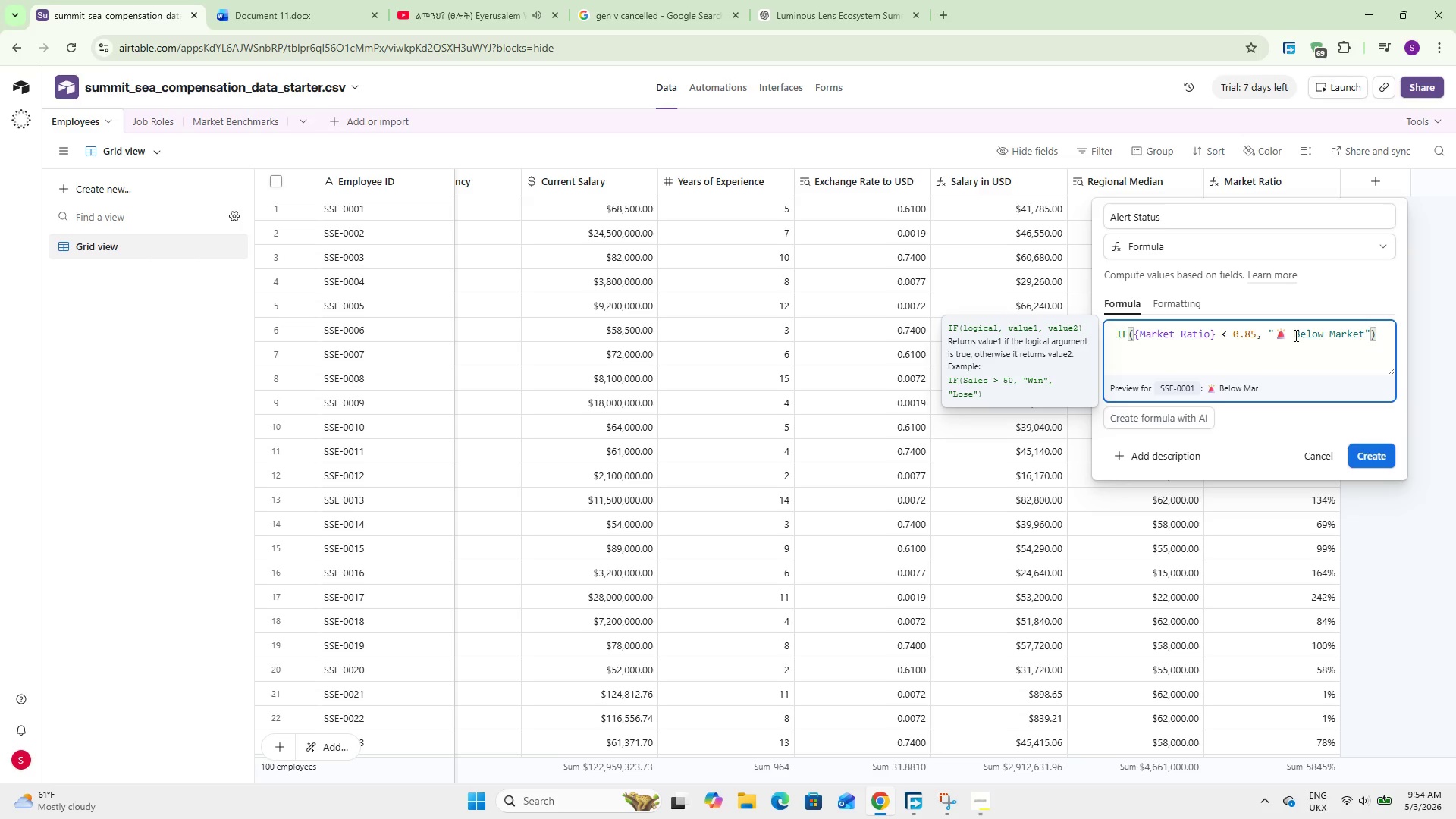 
key(ArrowRight)
 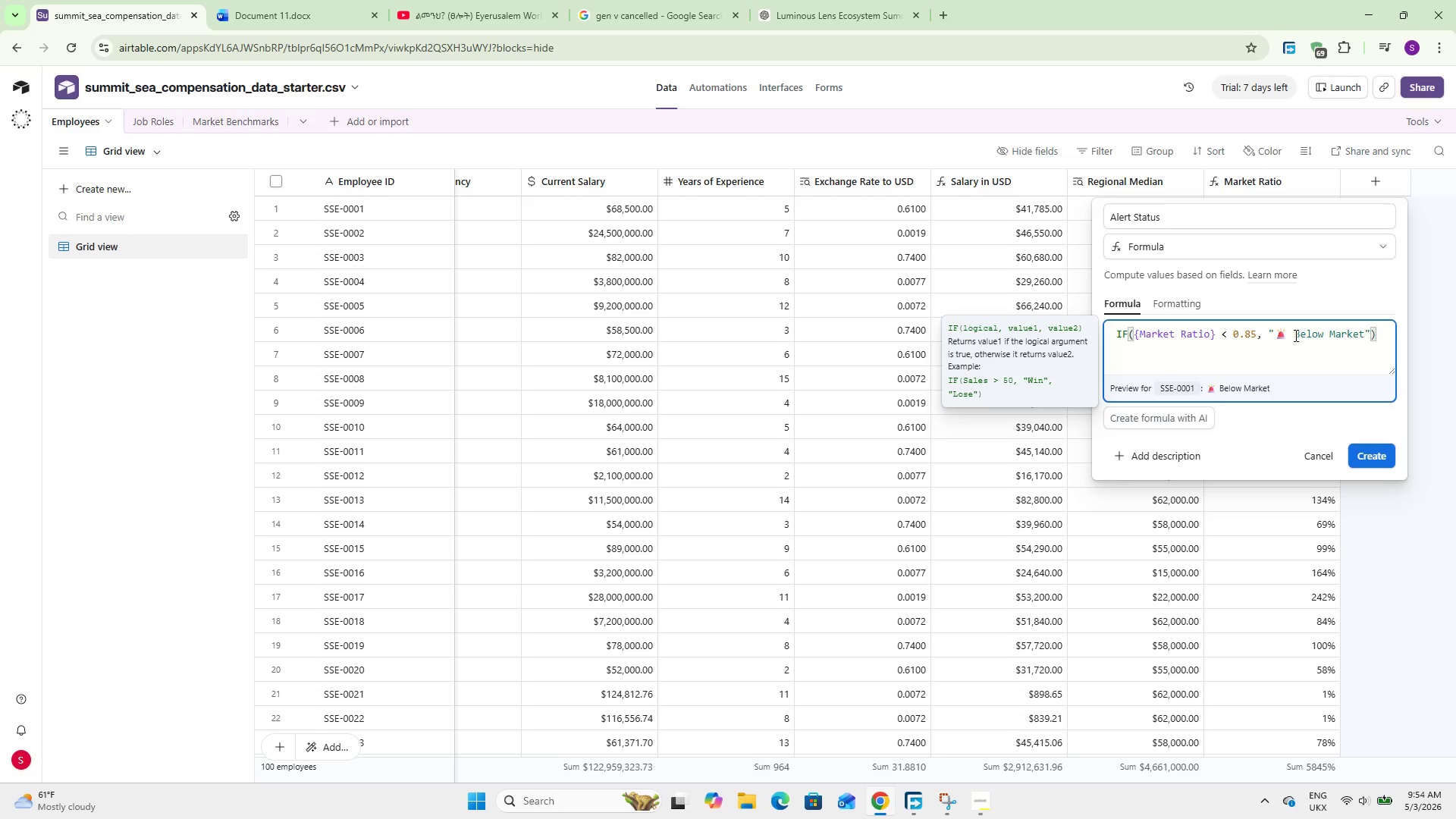 
key(Comma)
 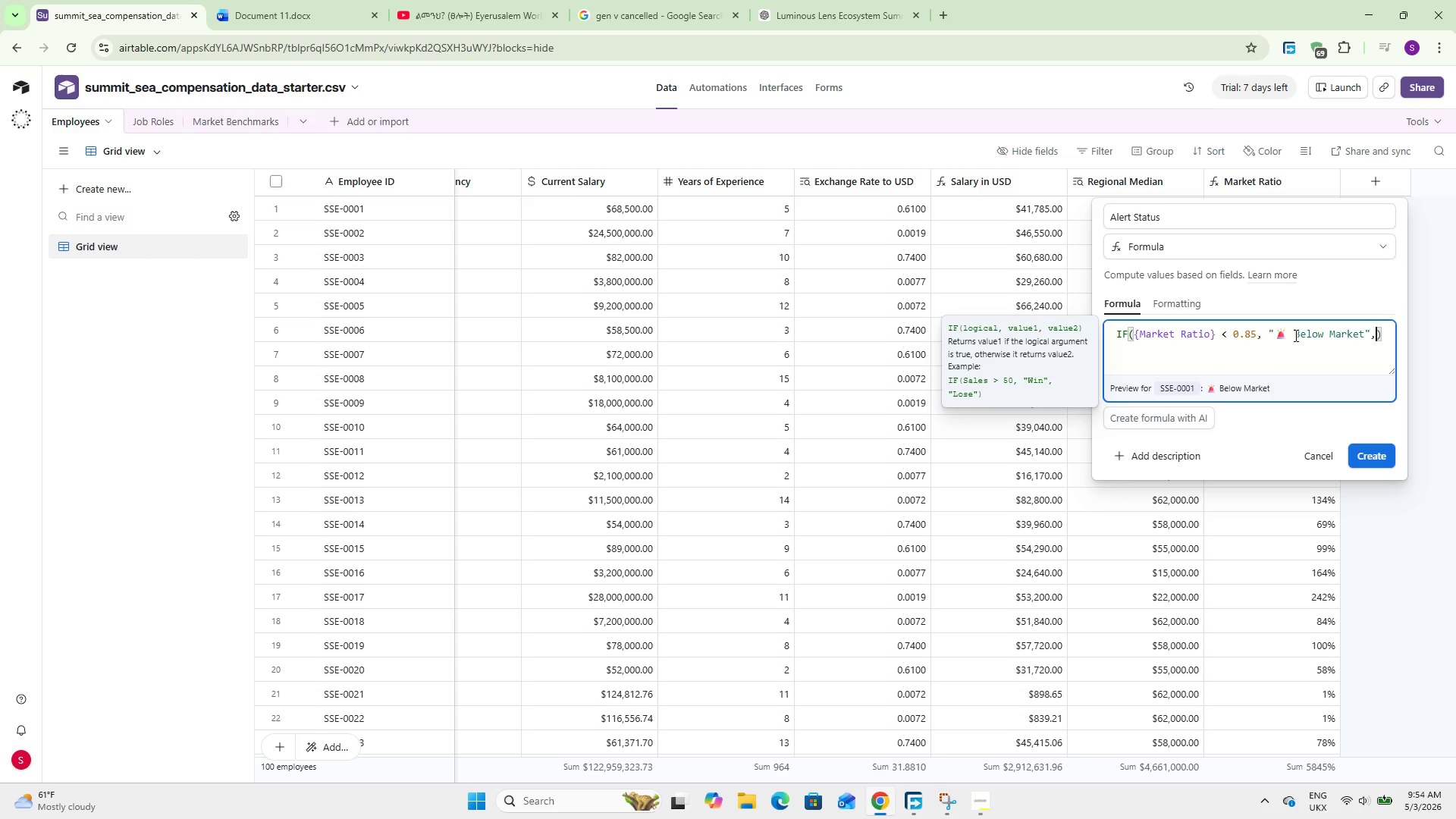 
key(Space)
 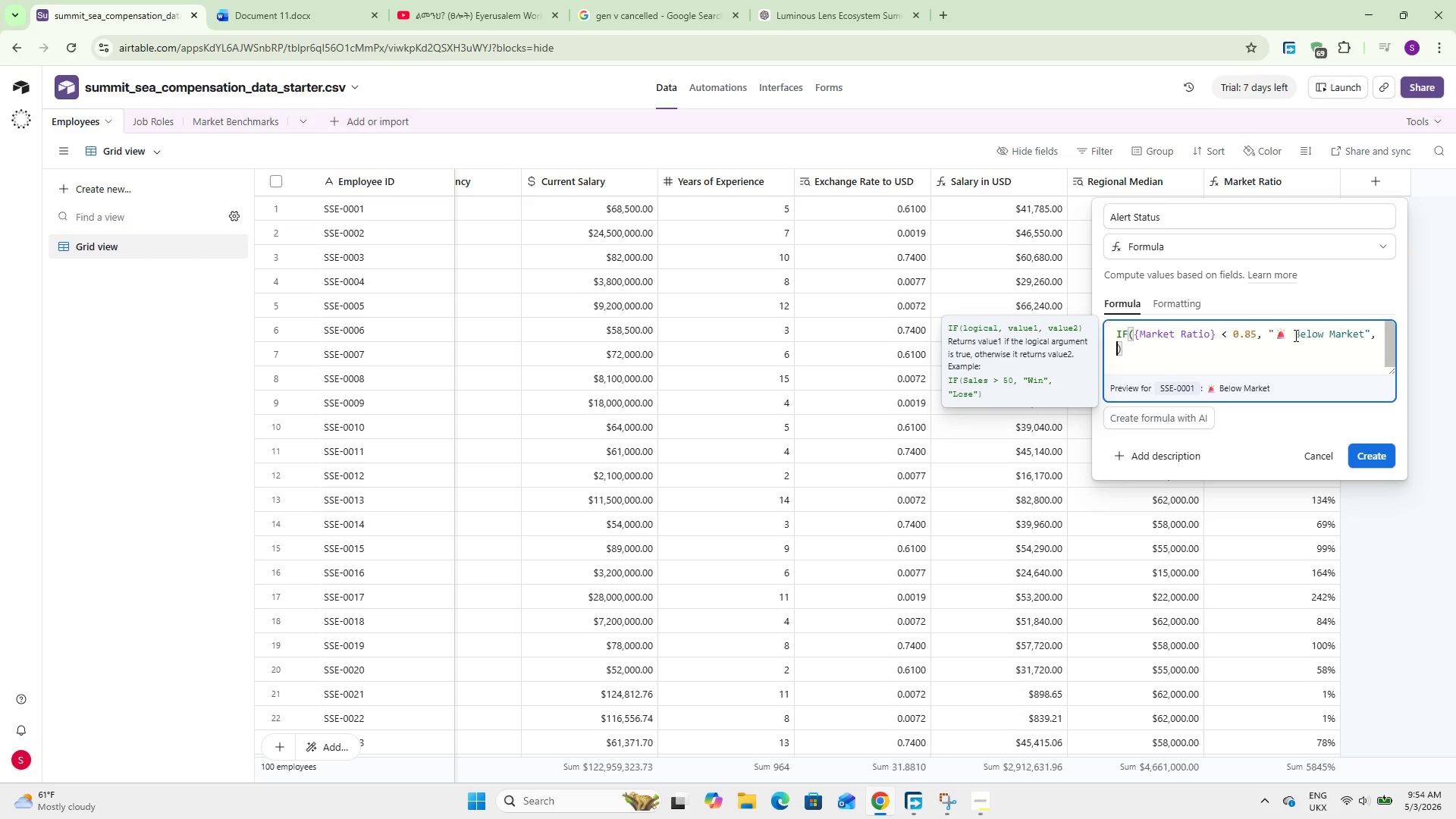 
key(Shift+2)
 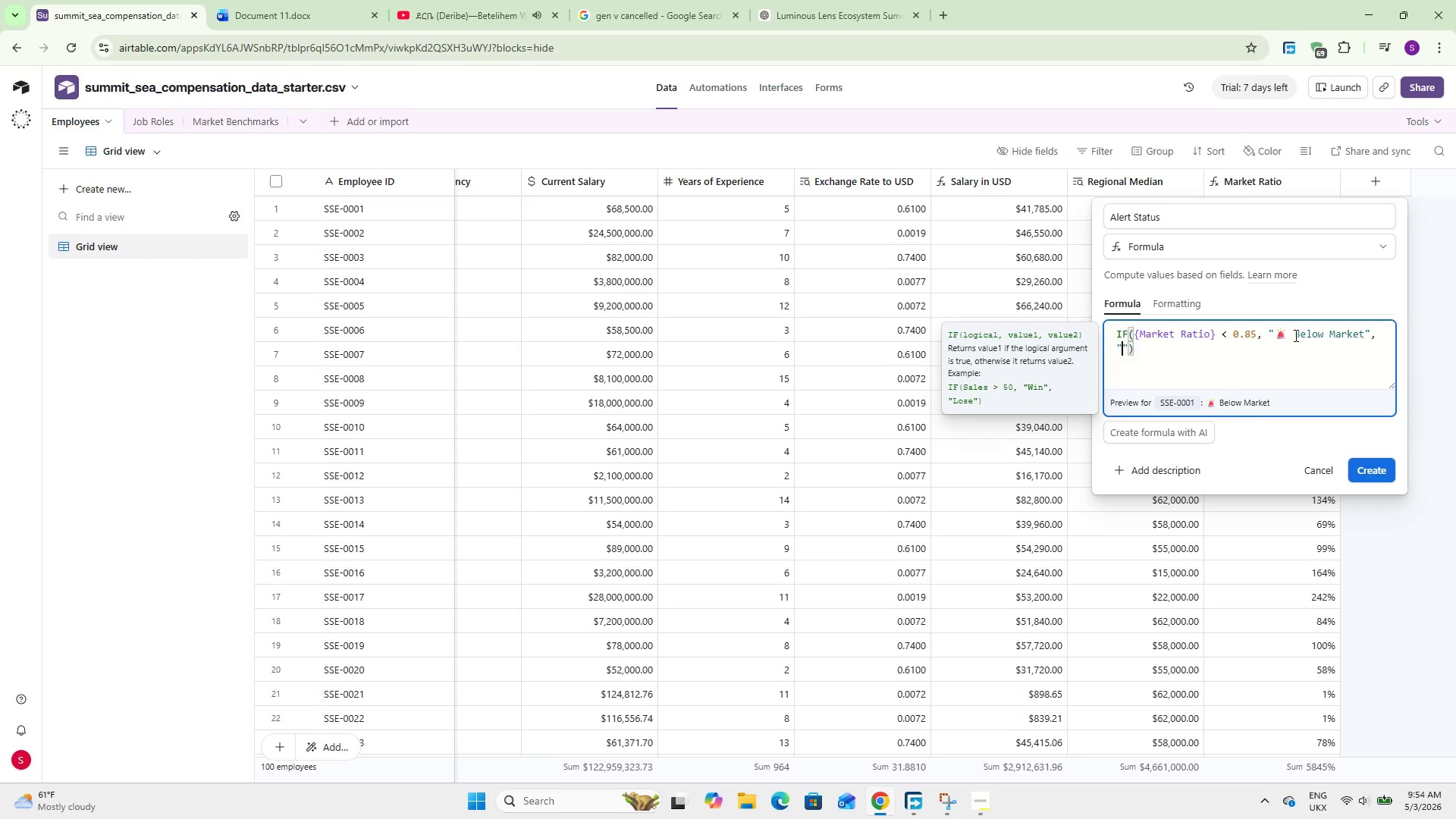 
key(Meta+Period)
 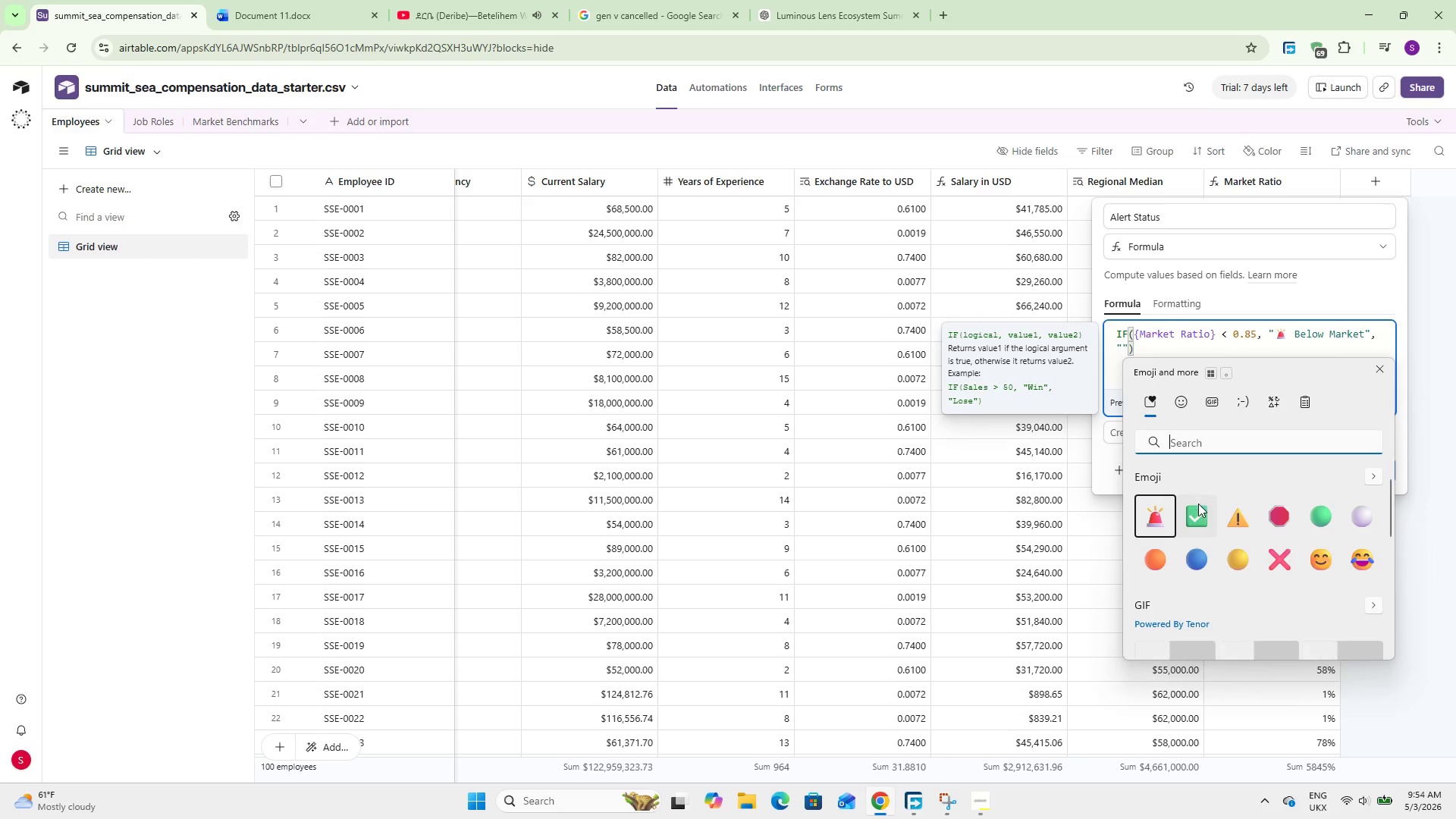 
left_click([1198, 510])
 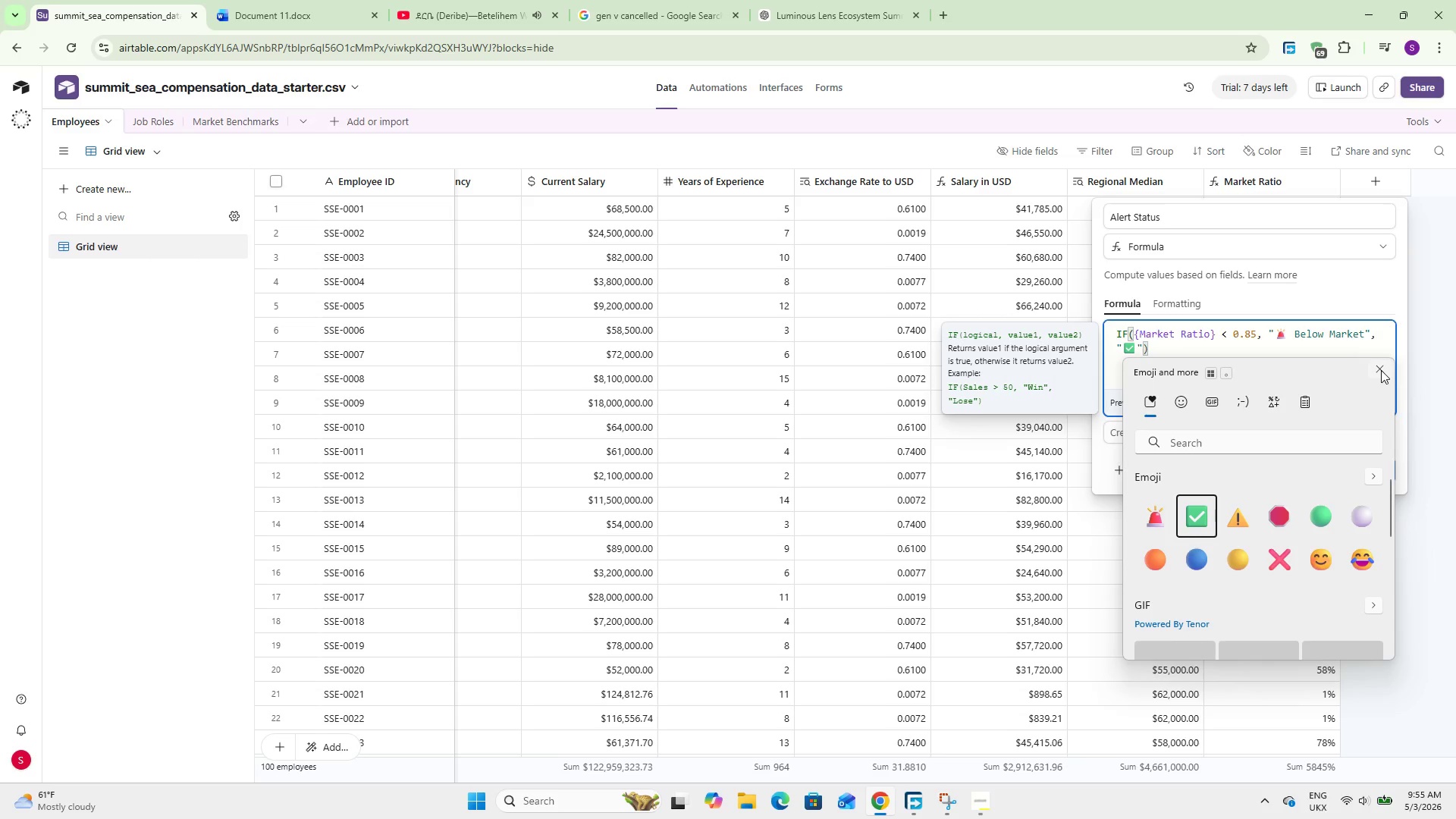 
left_click([1381, 370])
 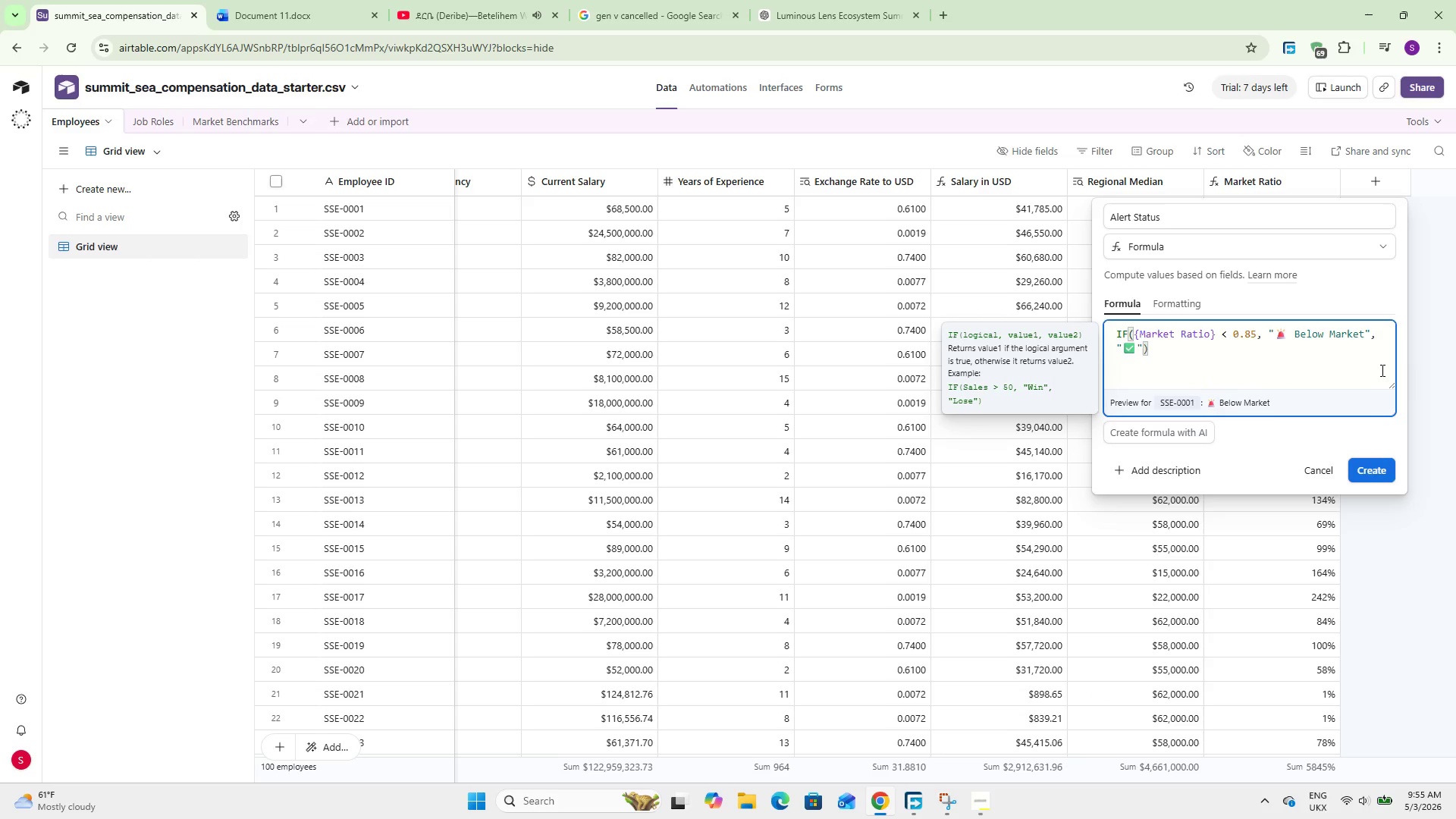 
wait(5.38)
 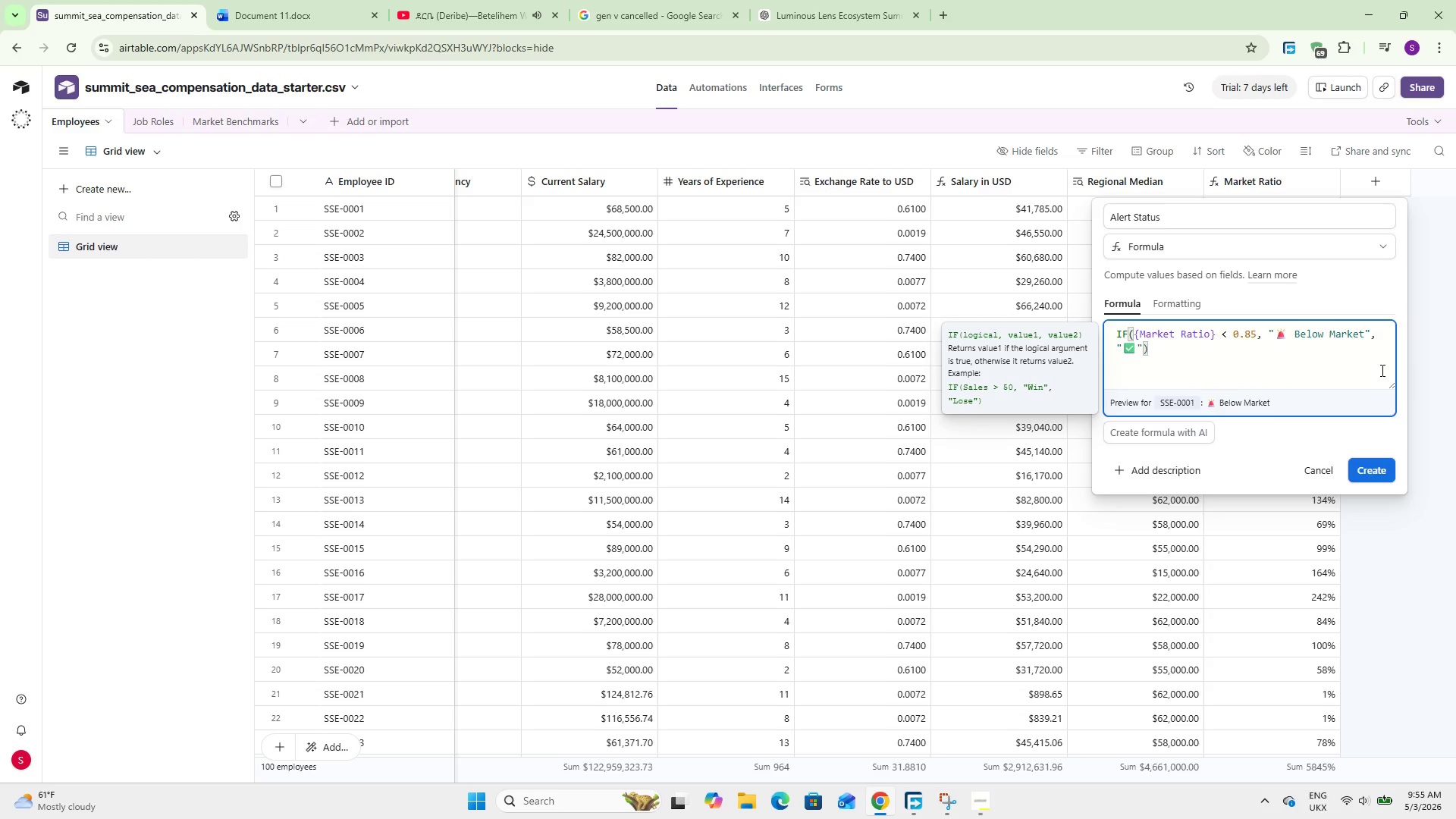 
type( Competitive)
 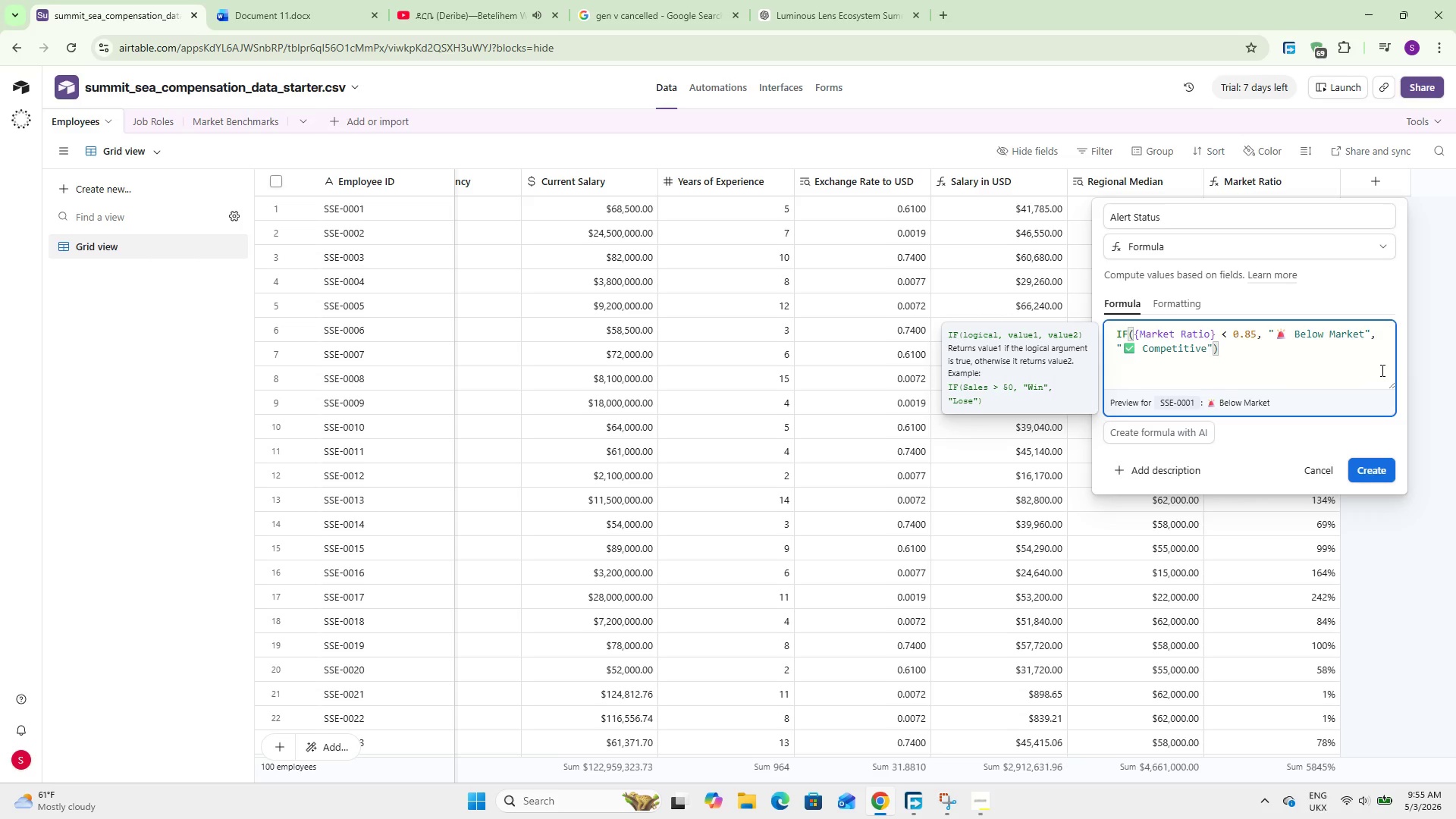 
wait(26.83)
 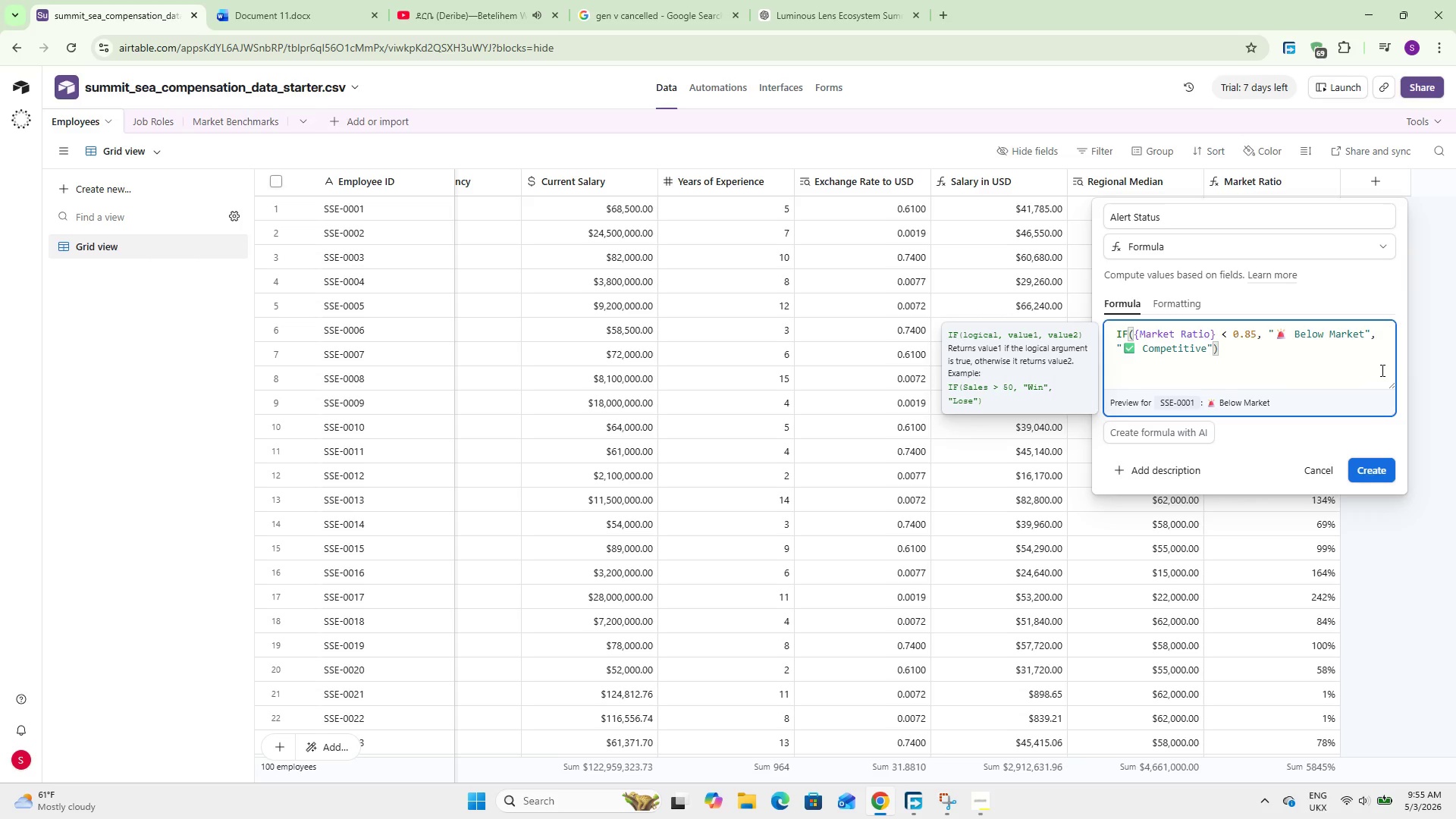 
left_click([1370, 475])
 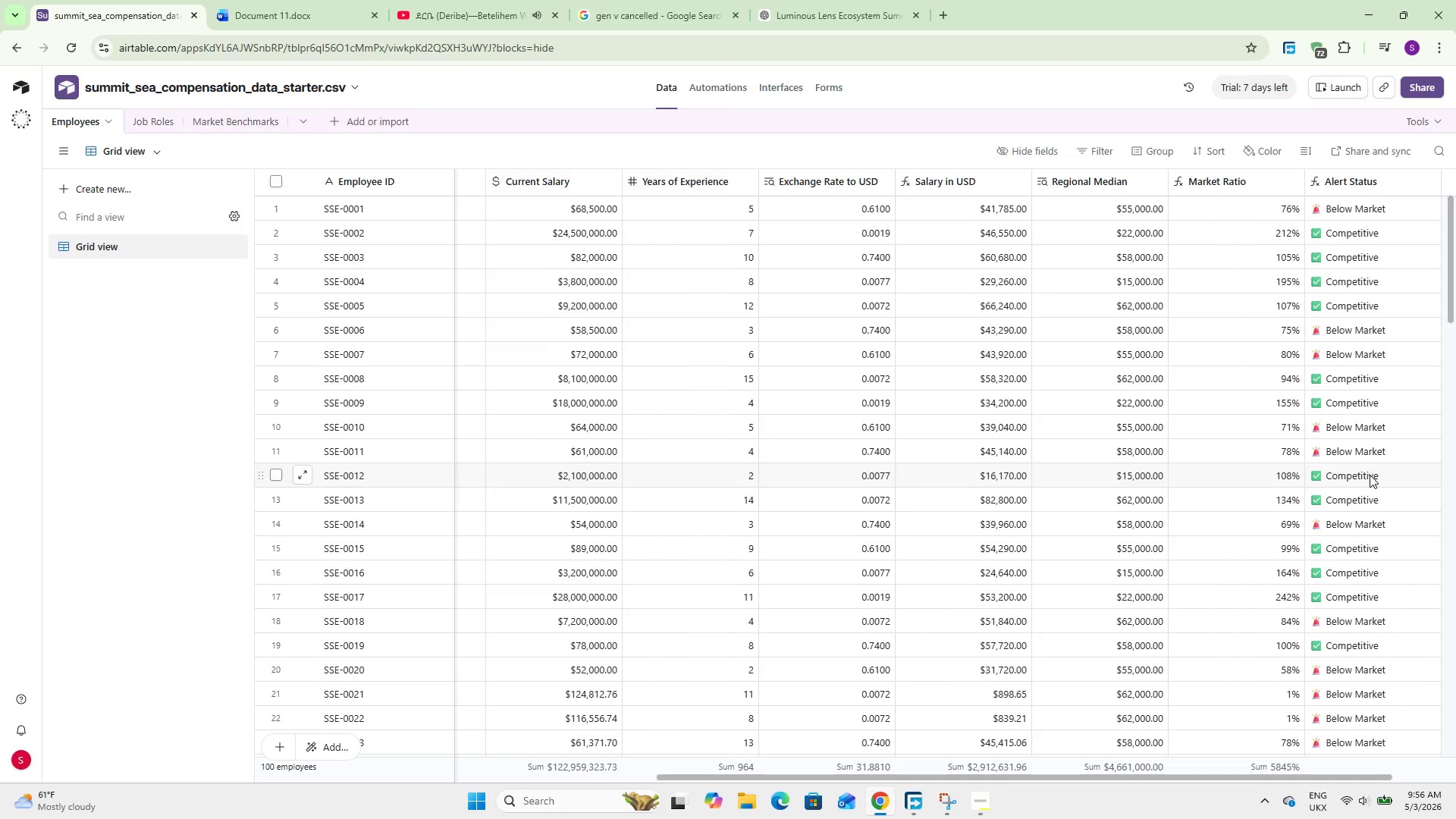 
wait(44.06)
 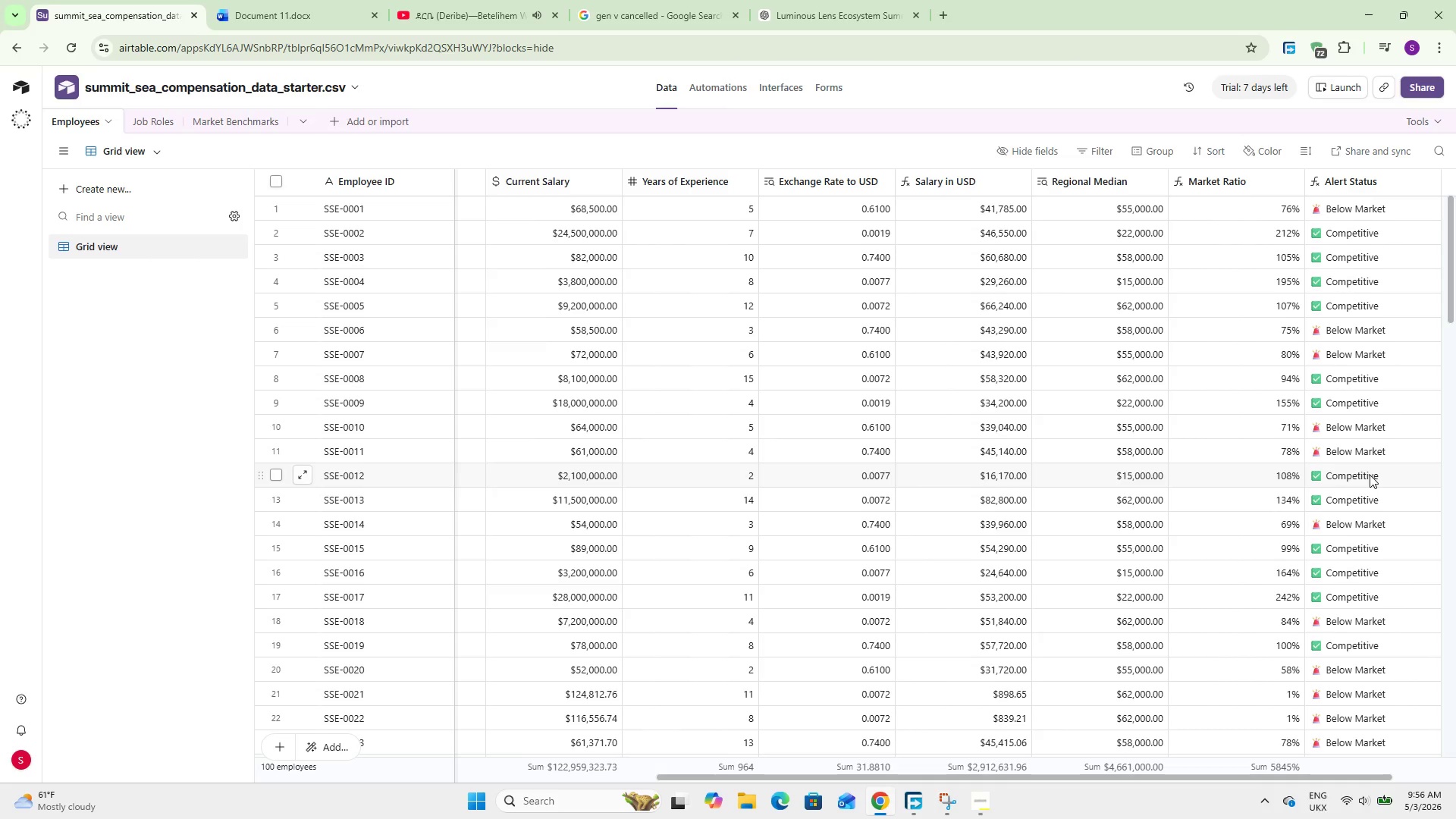 
hold_key(key=ShiftLeft, duration=2.8)
scroll: coordinate [1370, 475], scroll_direction: up, amount: 4.0
 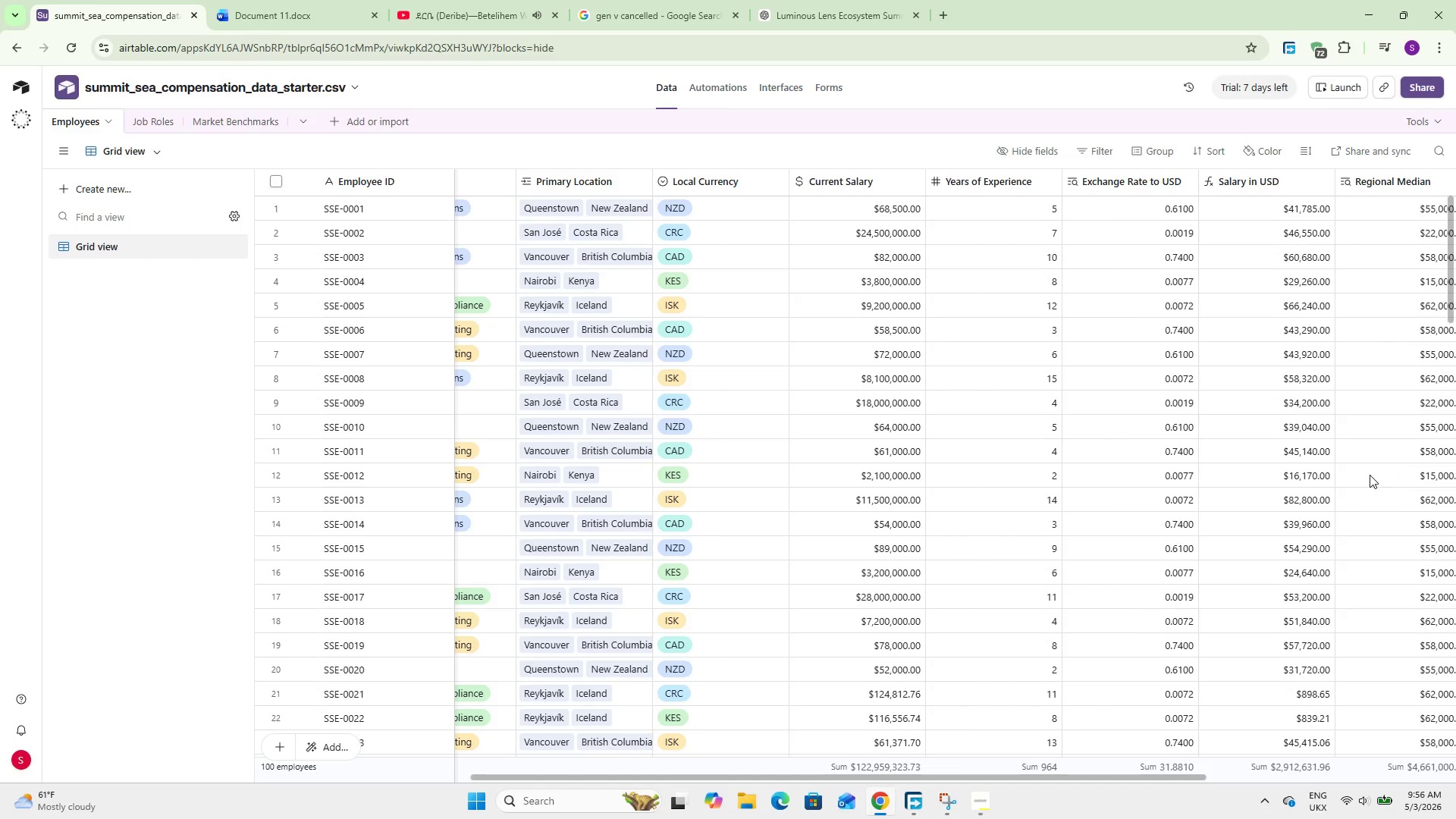 
scroll: coordinate [1368, 474], scroll_direction: down, amount: 14.0
 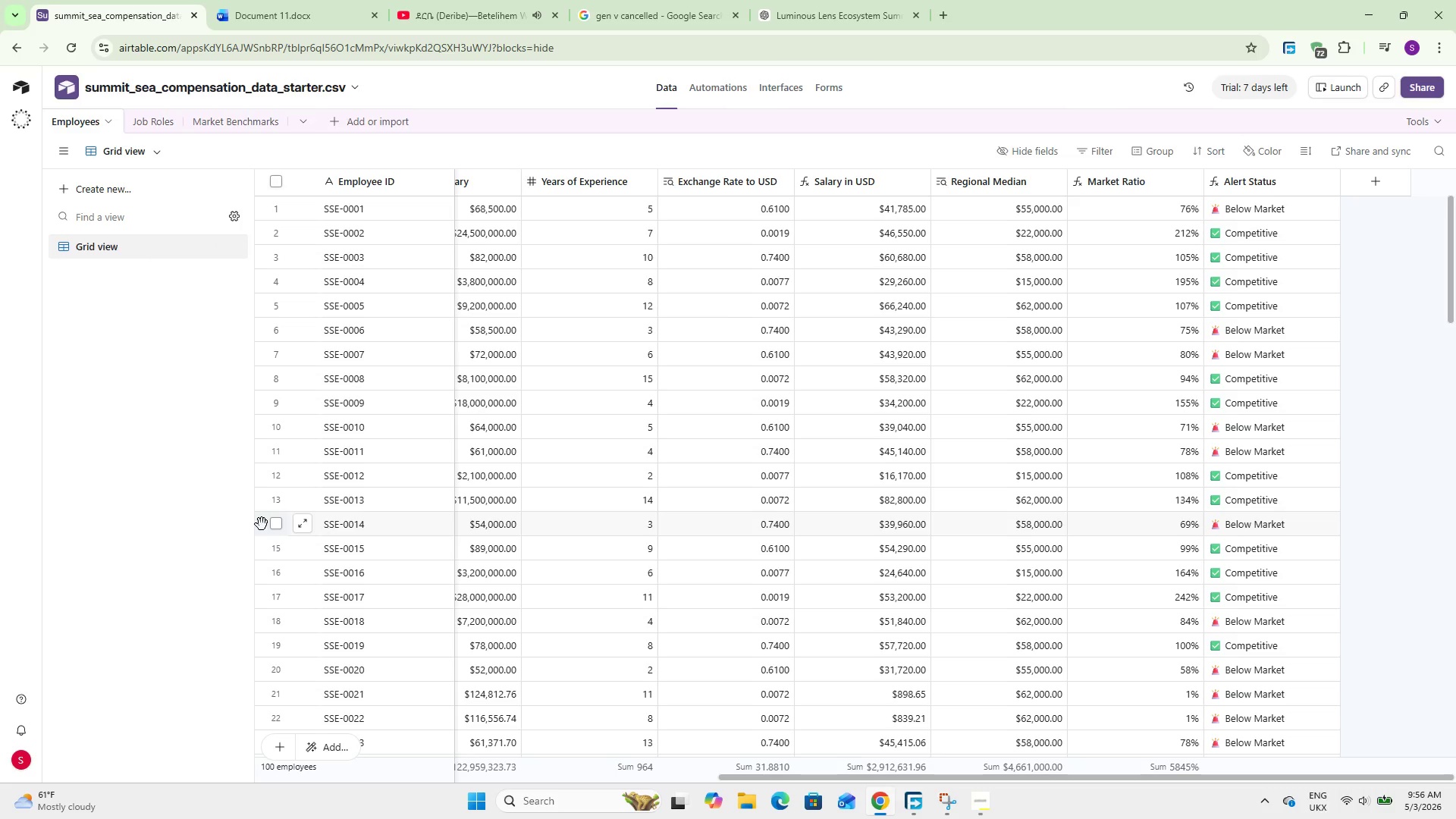 
wait(34.91)
 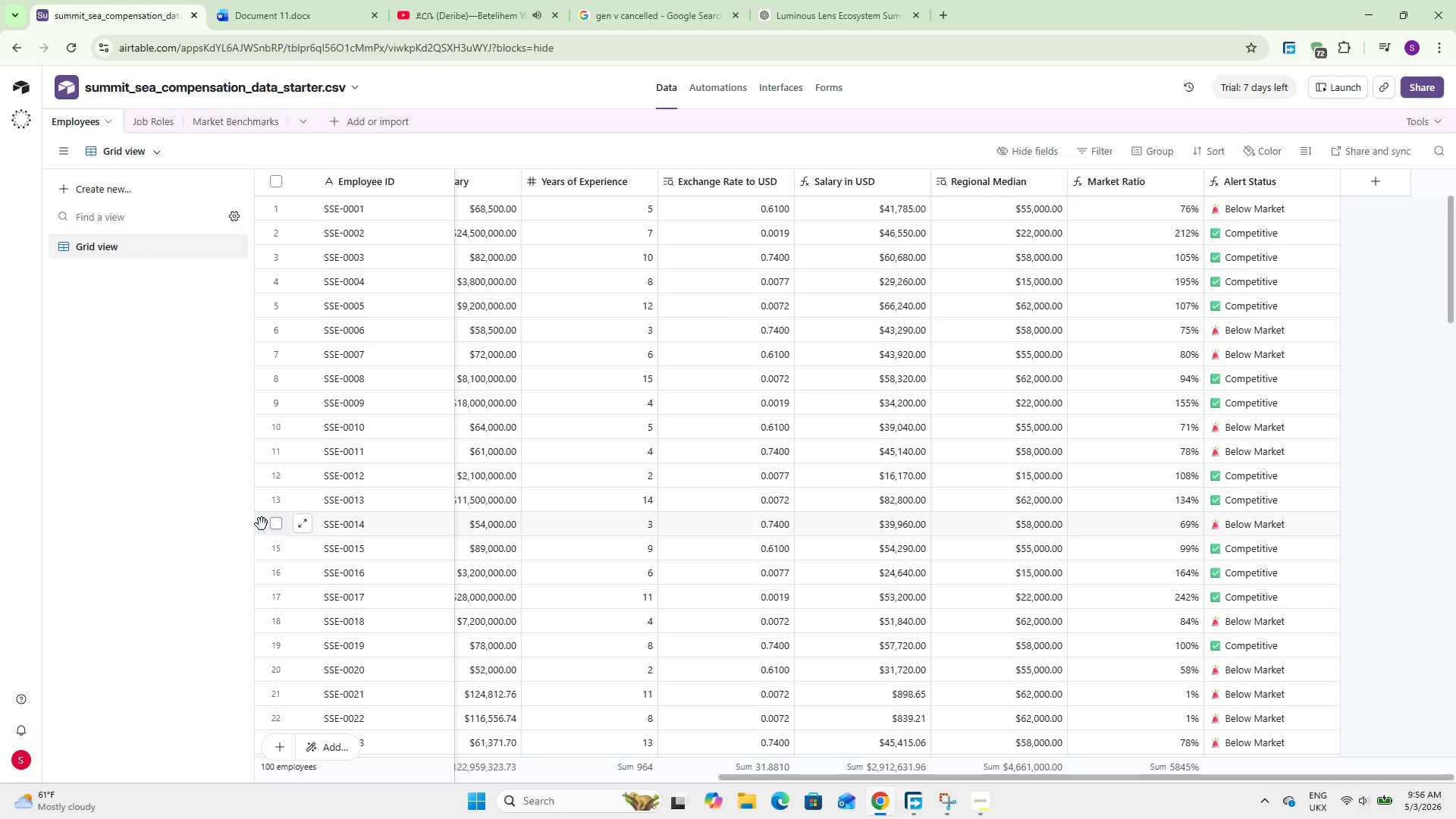 
scroll: coordinate [964, 347], scroll_direction: down, amount: 4.0
 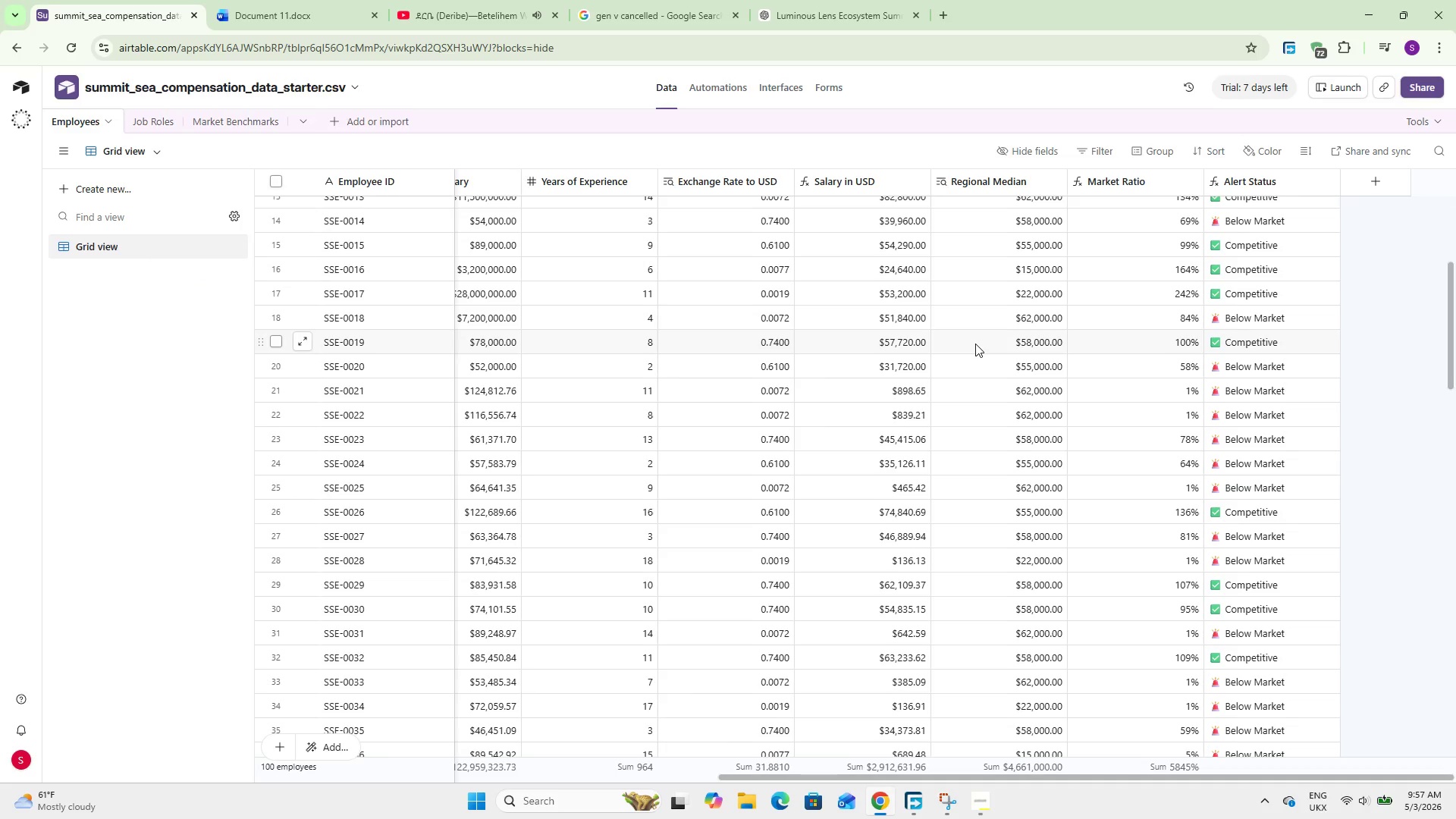 
wait(6.26)
 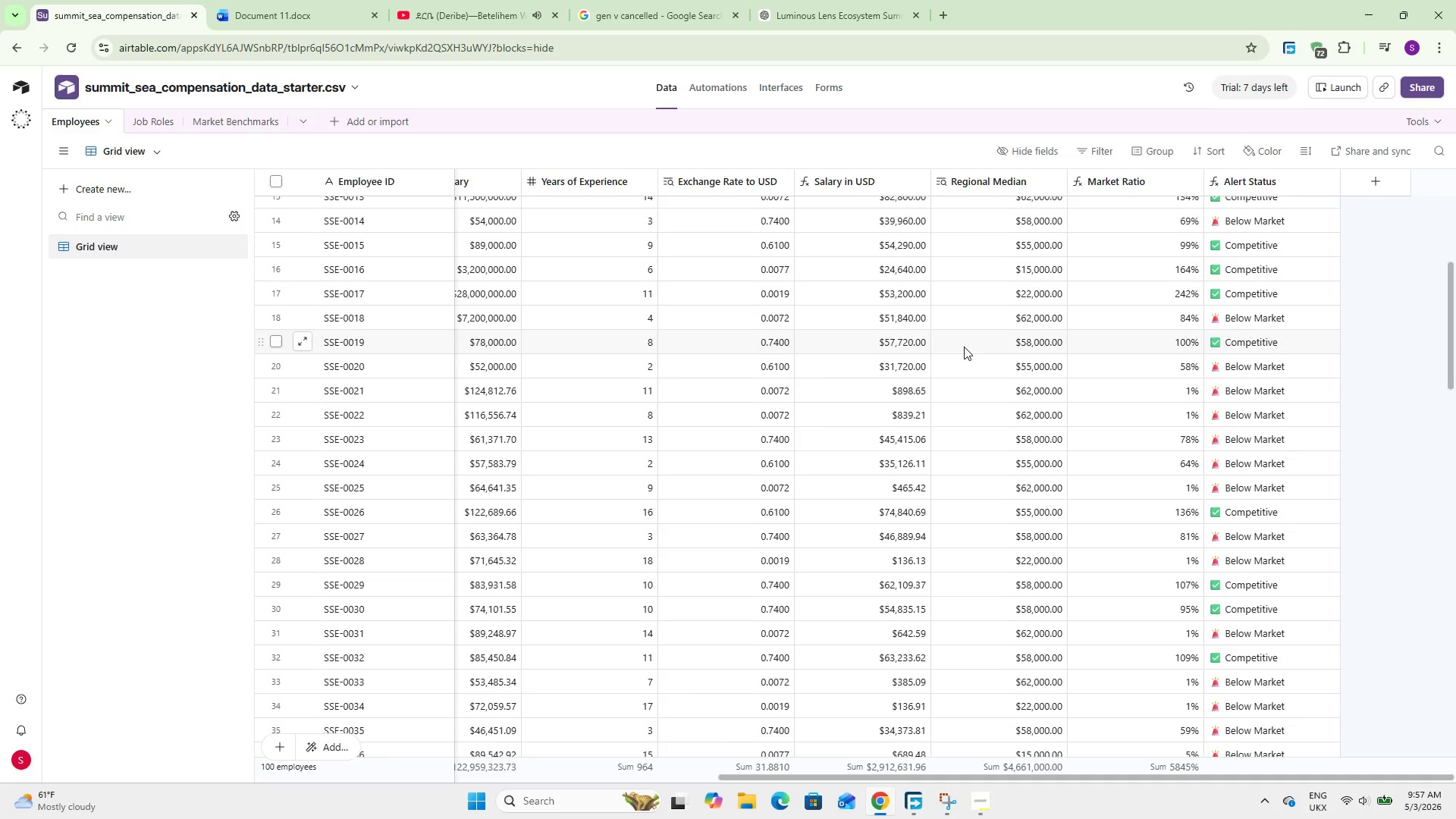 
scroll: coordinate [980, 344], scroll_direction: down, amount: 5.0
 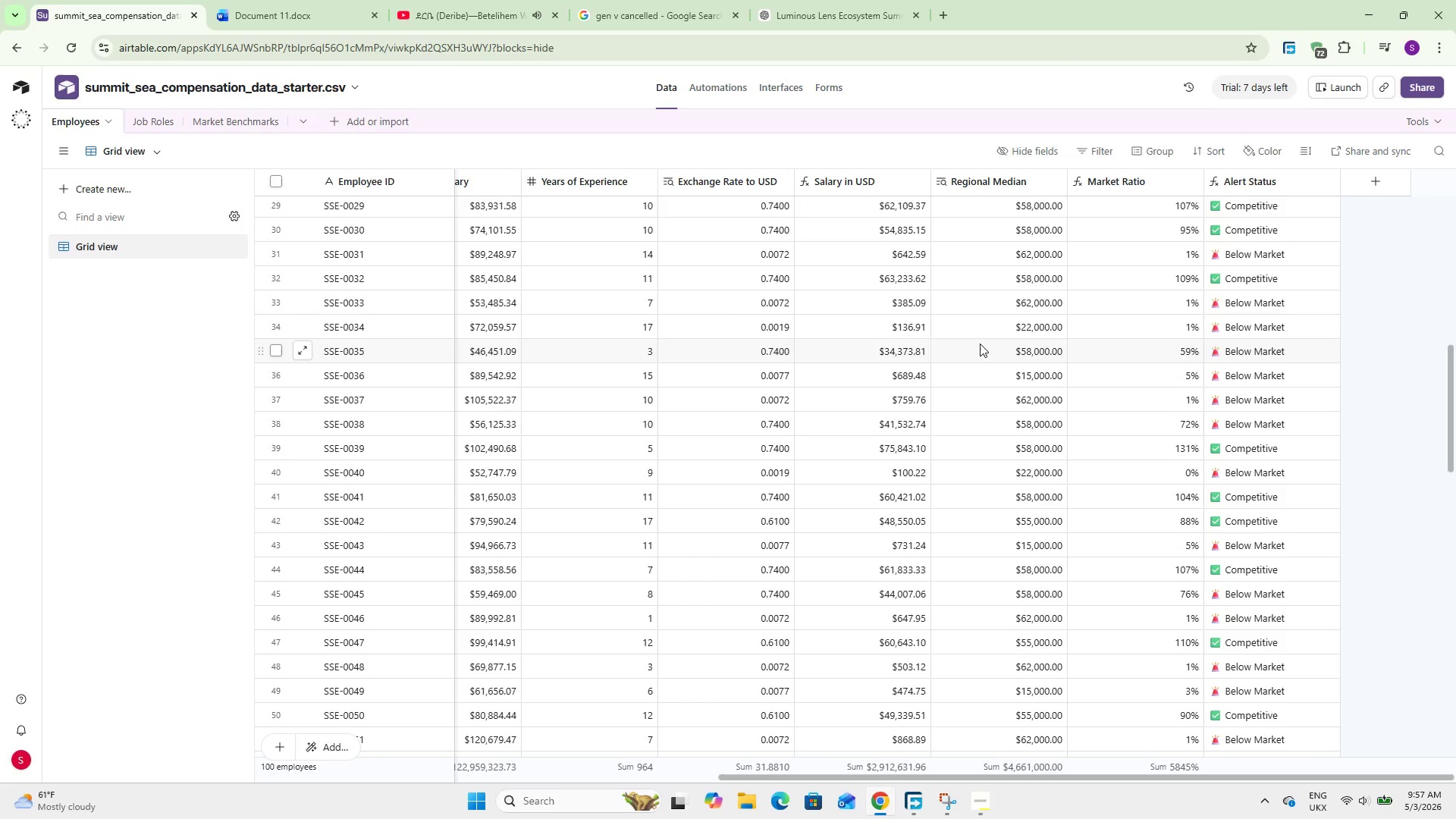 
scroll: coordinate [980, 344], scroll_direction: up, amount: 18.0
 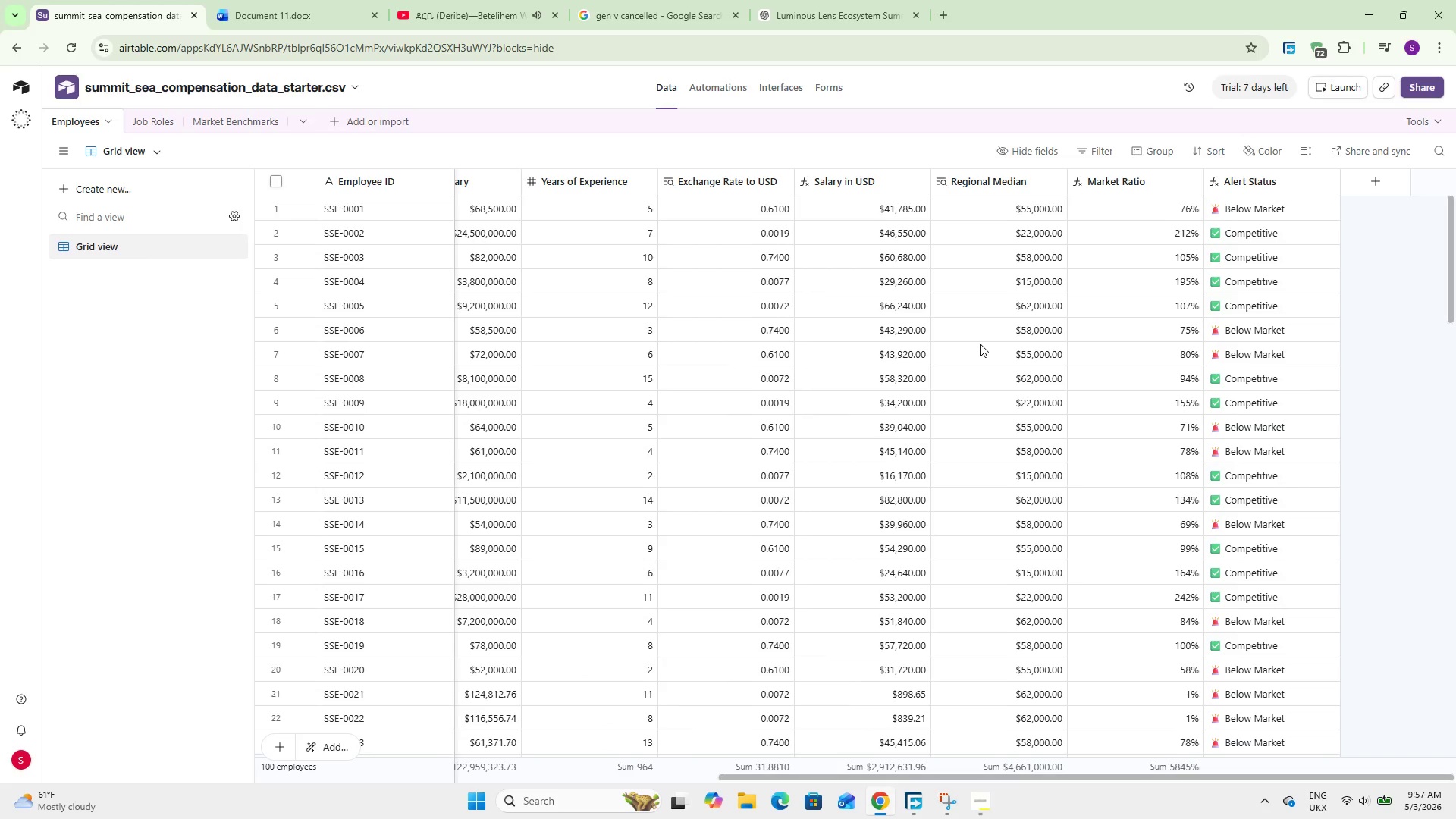 
wait(18.47)
 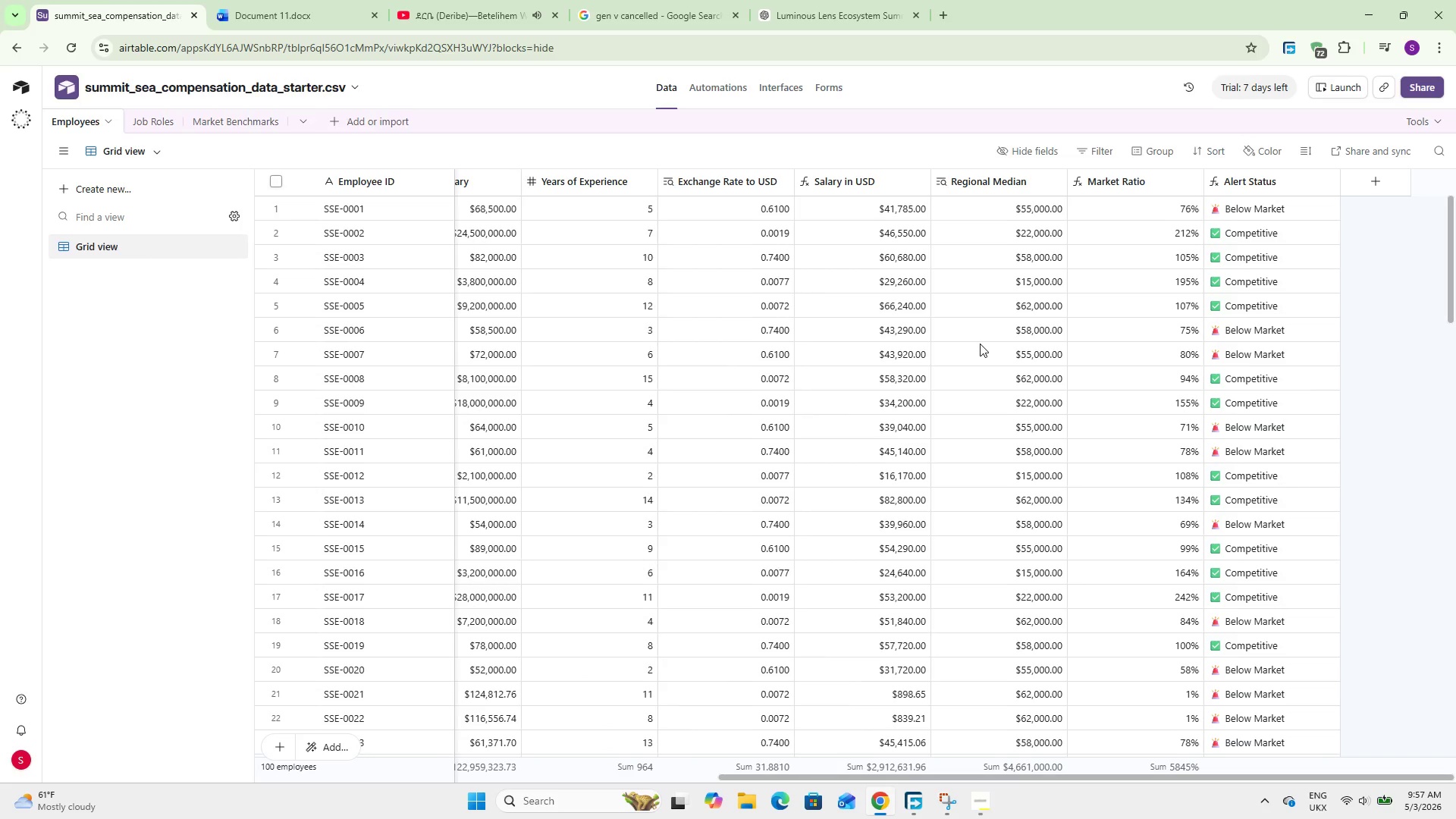 
left_click_drag(start_coordinate=[756, 777], to_coordinate=[206, 651])
 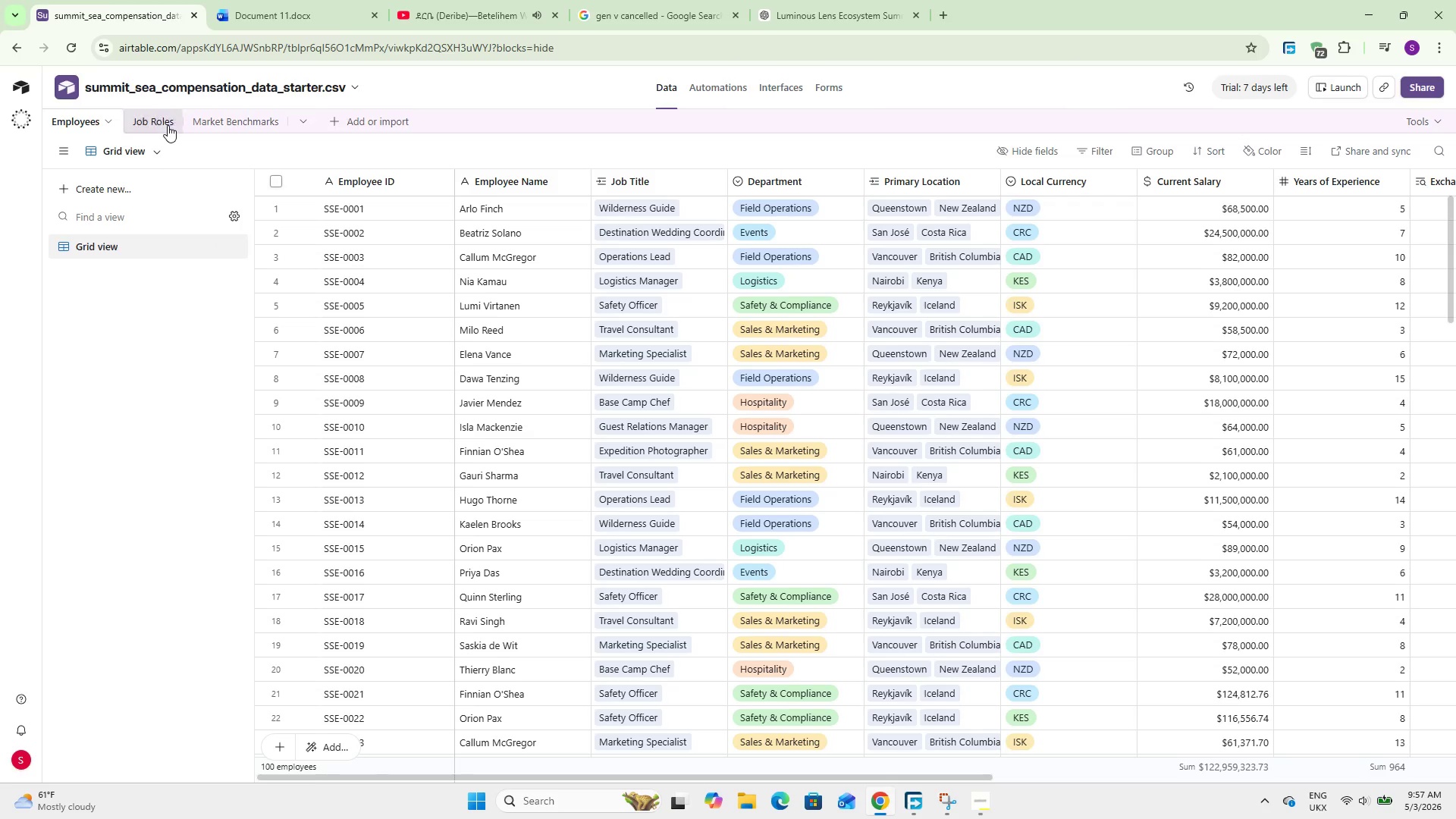 
left_click([152, 119])
 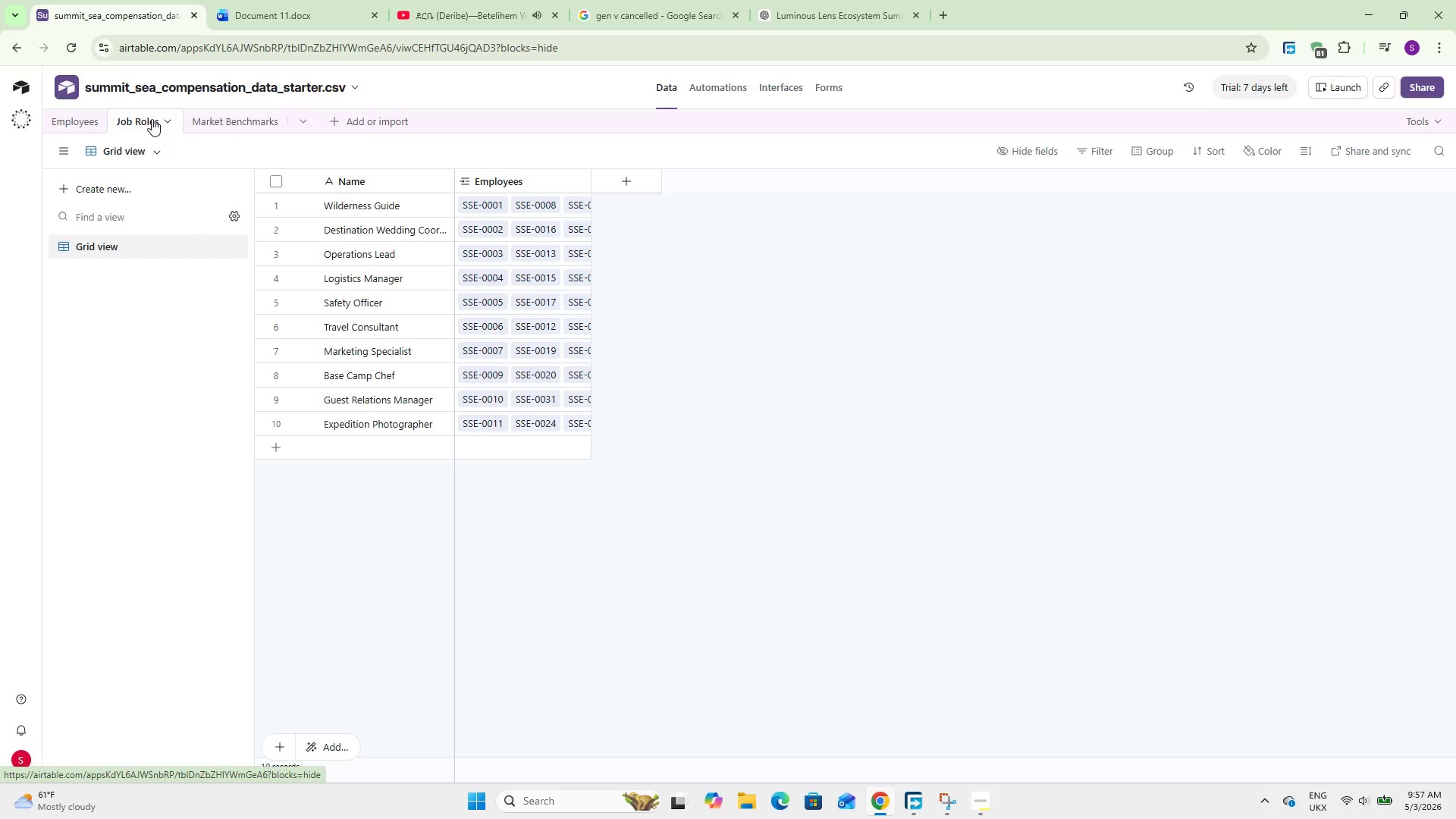 
wait(10.25)
 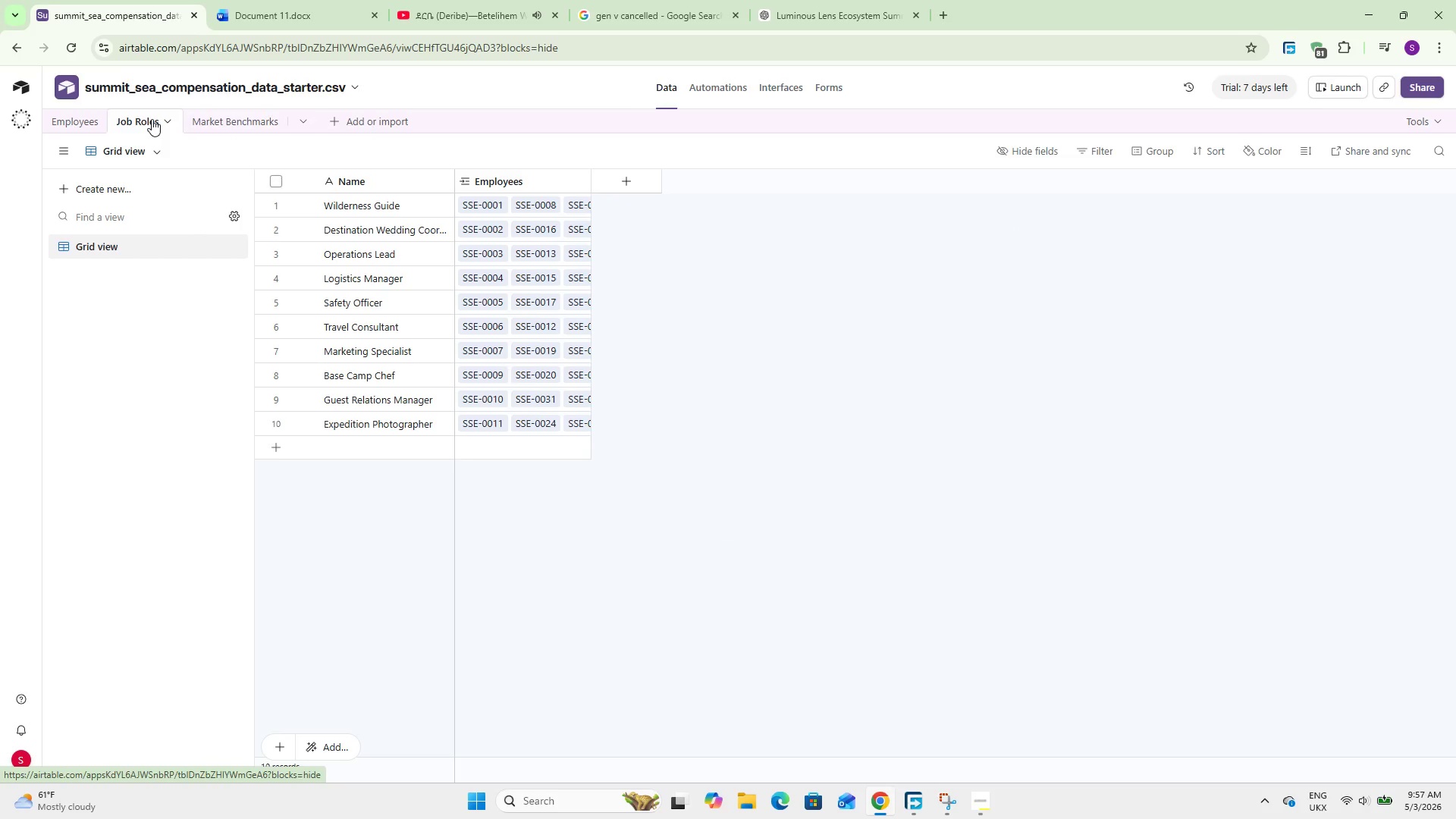 
left_click([218, 115])
 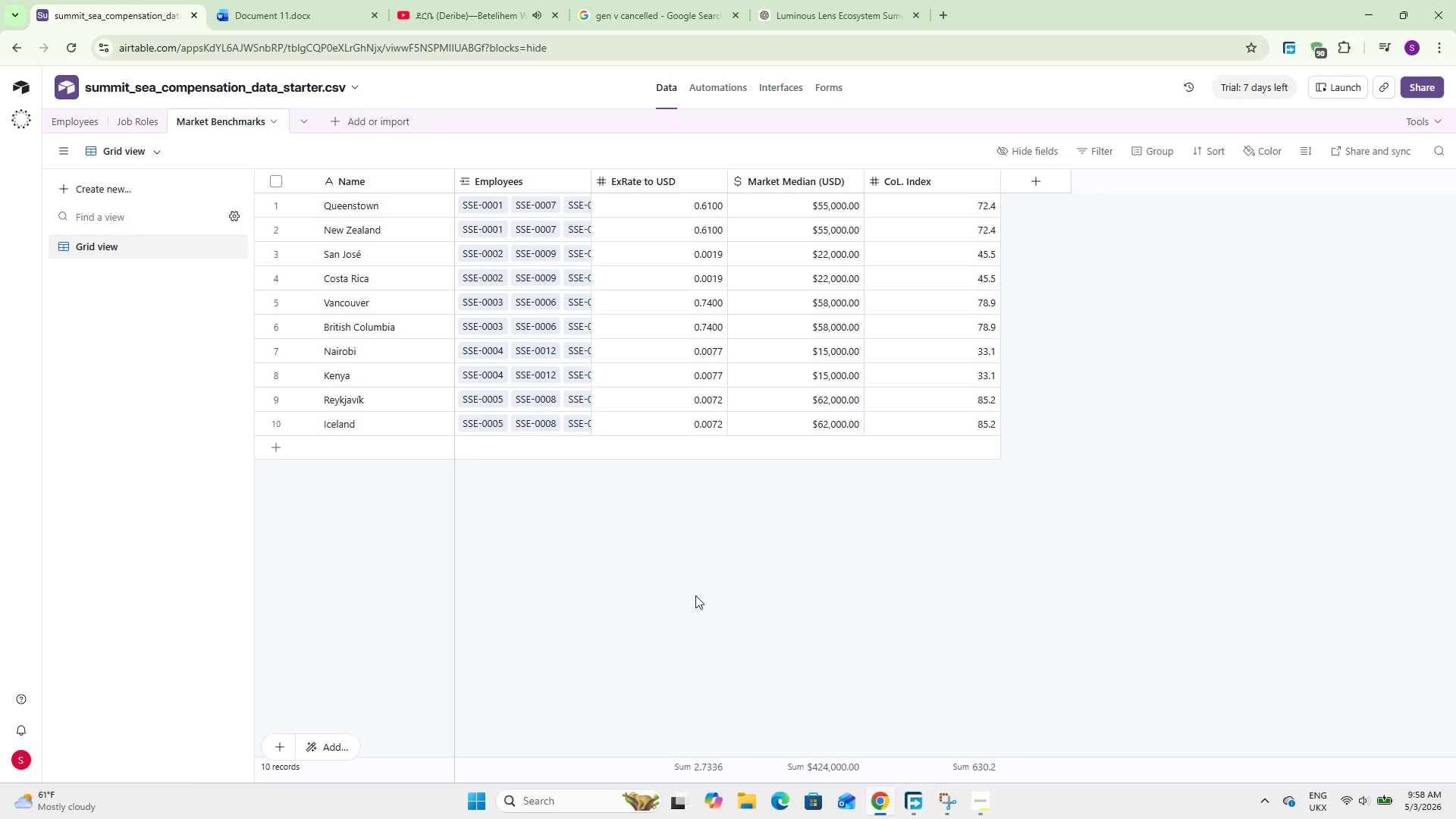 
wait(49.64)
 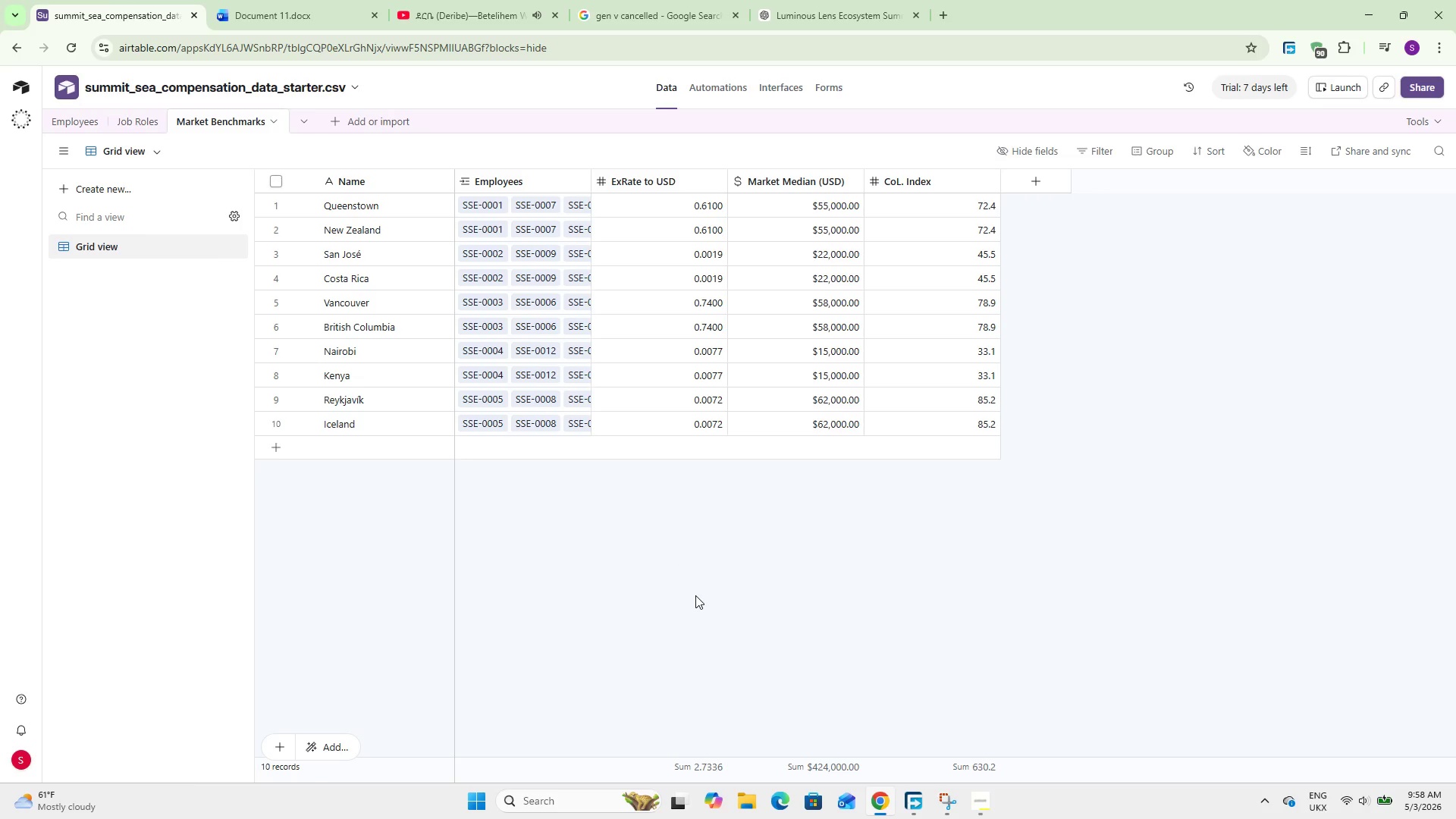 
mouse_move([366, 429])
 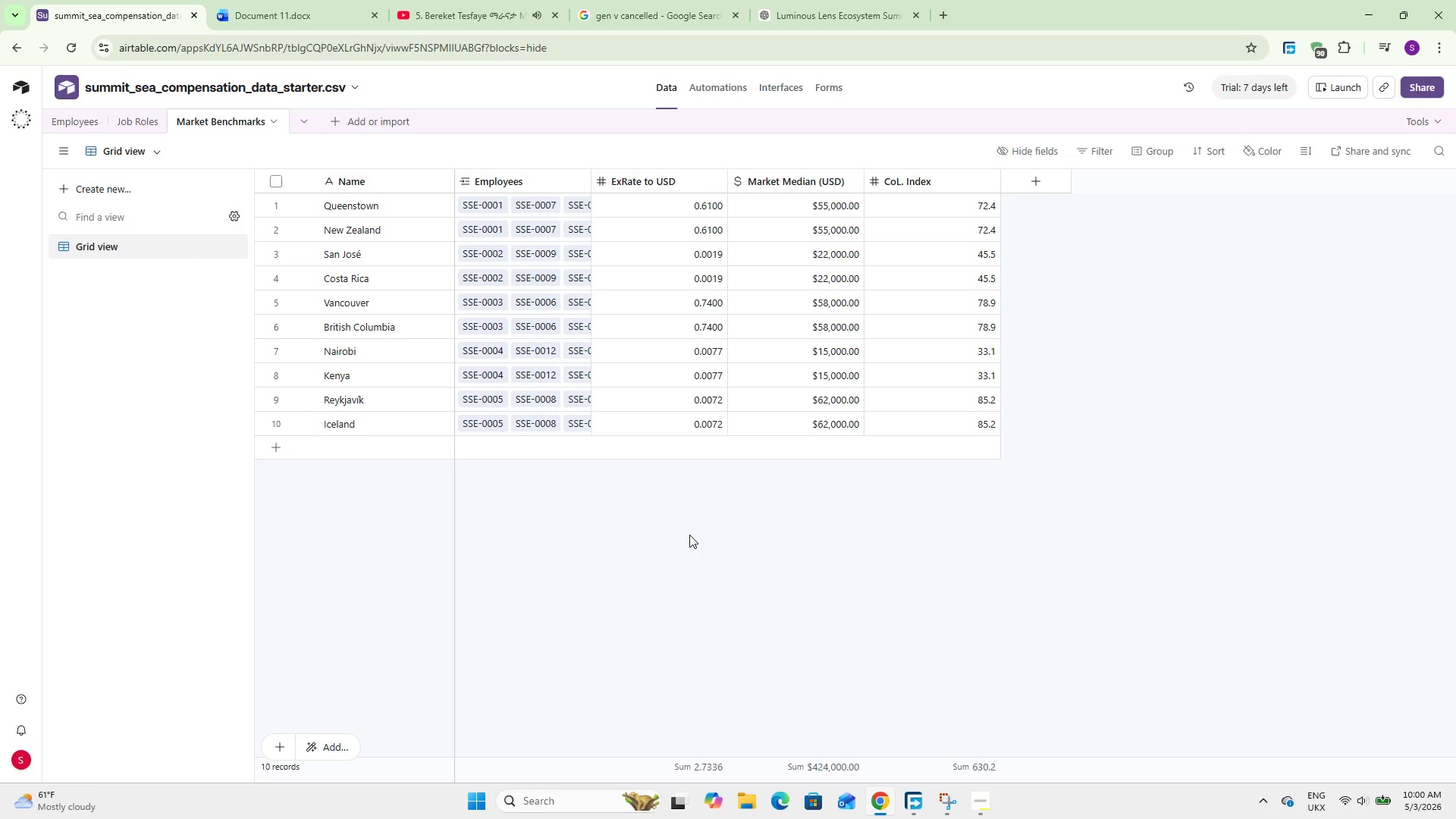 
wait(115.13)
 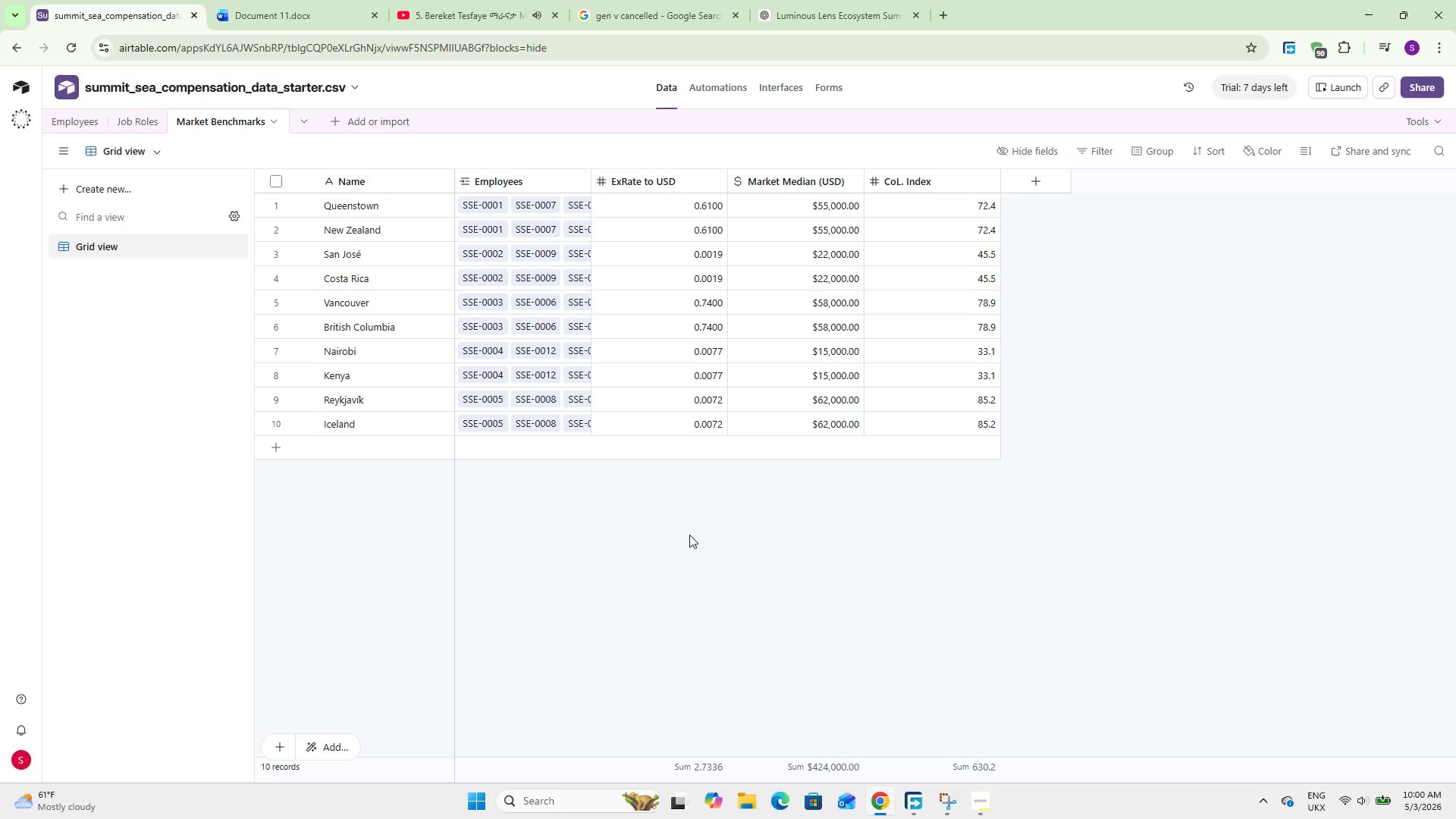 
left_click([78, 129])
 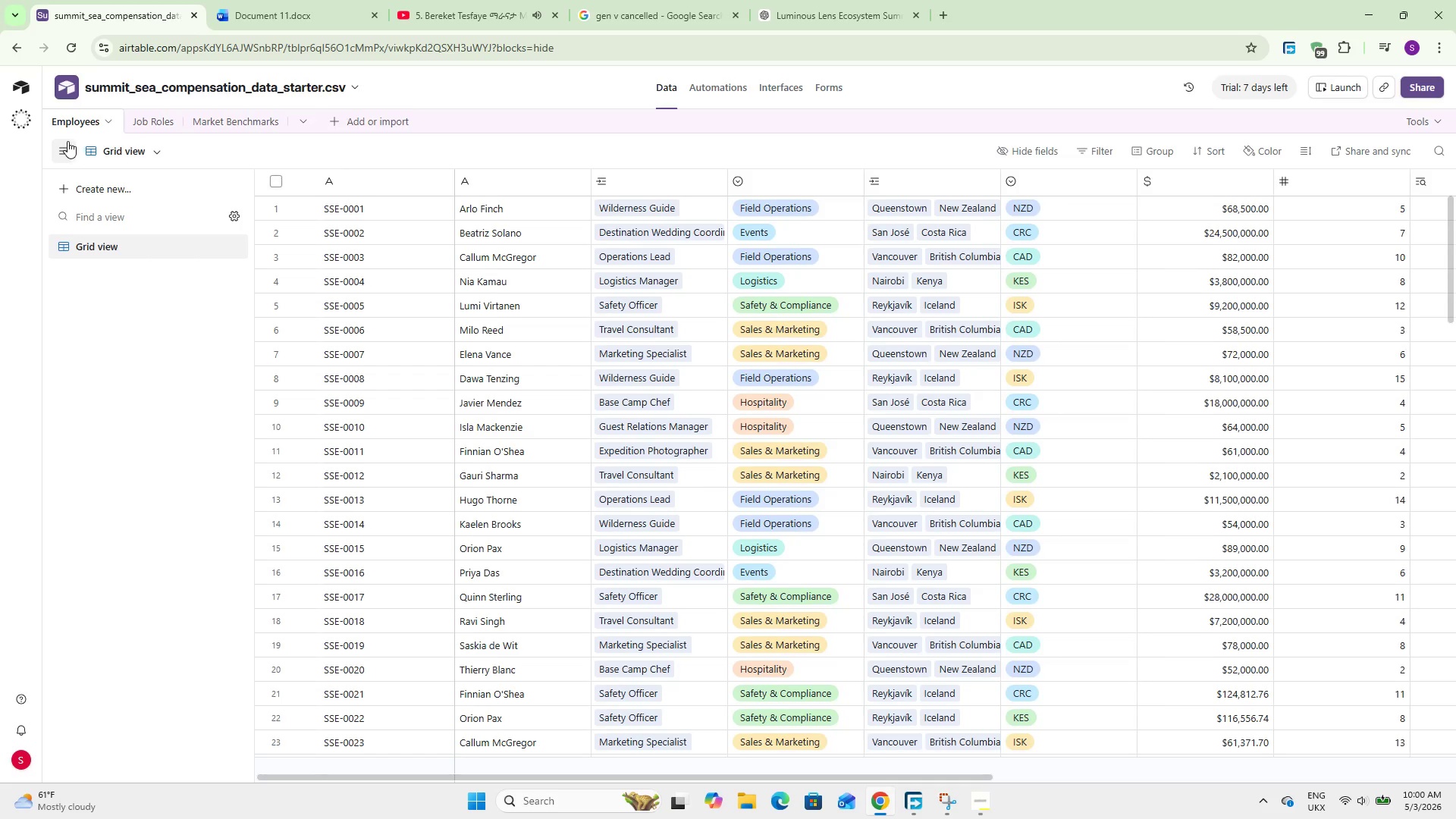 
wait(5.17)
 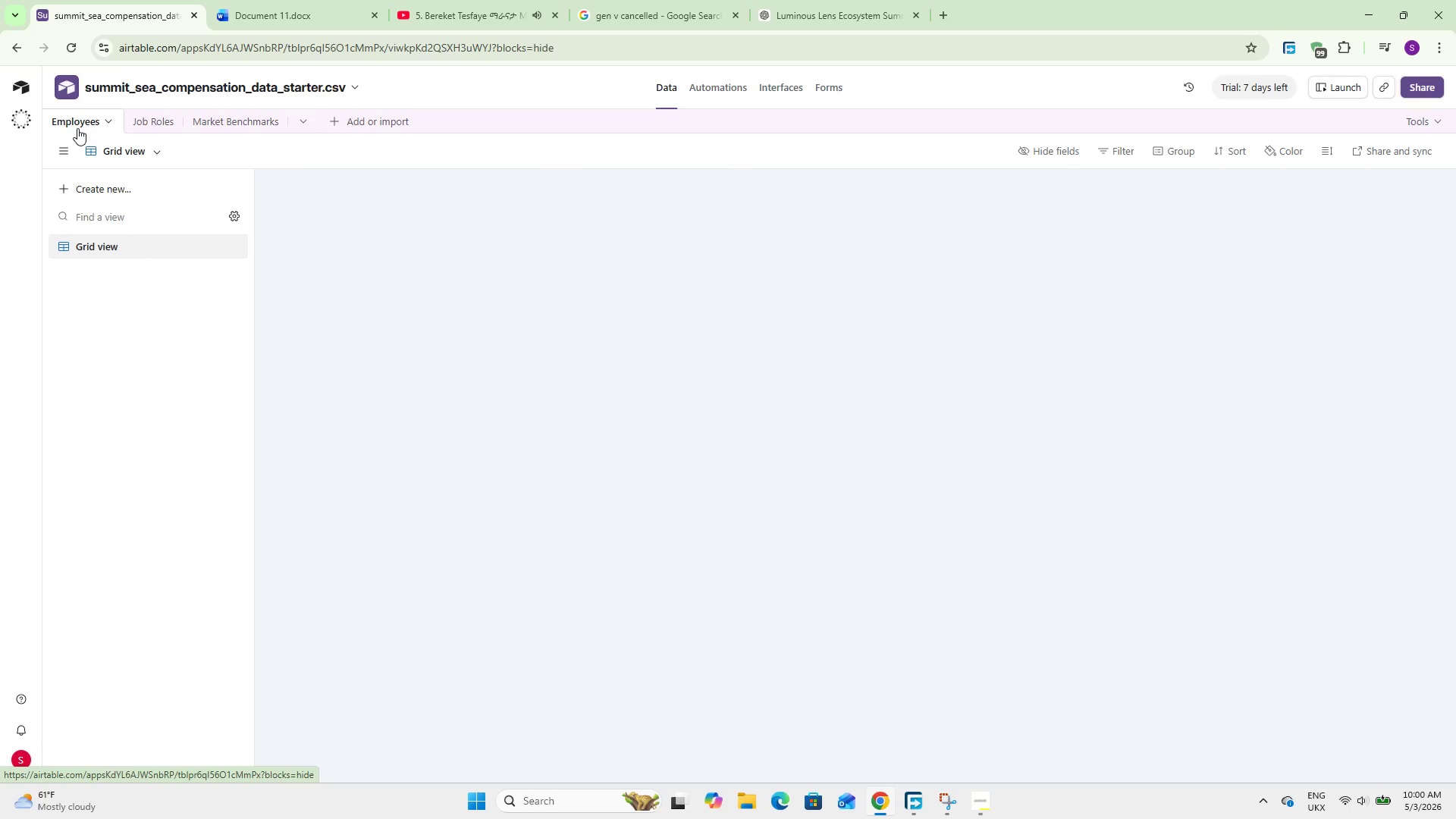 
scroll: coordinate [984, 356], scroll_direction: up, amount: 6.0
 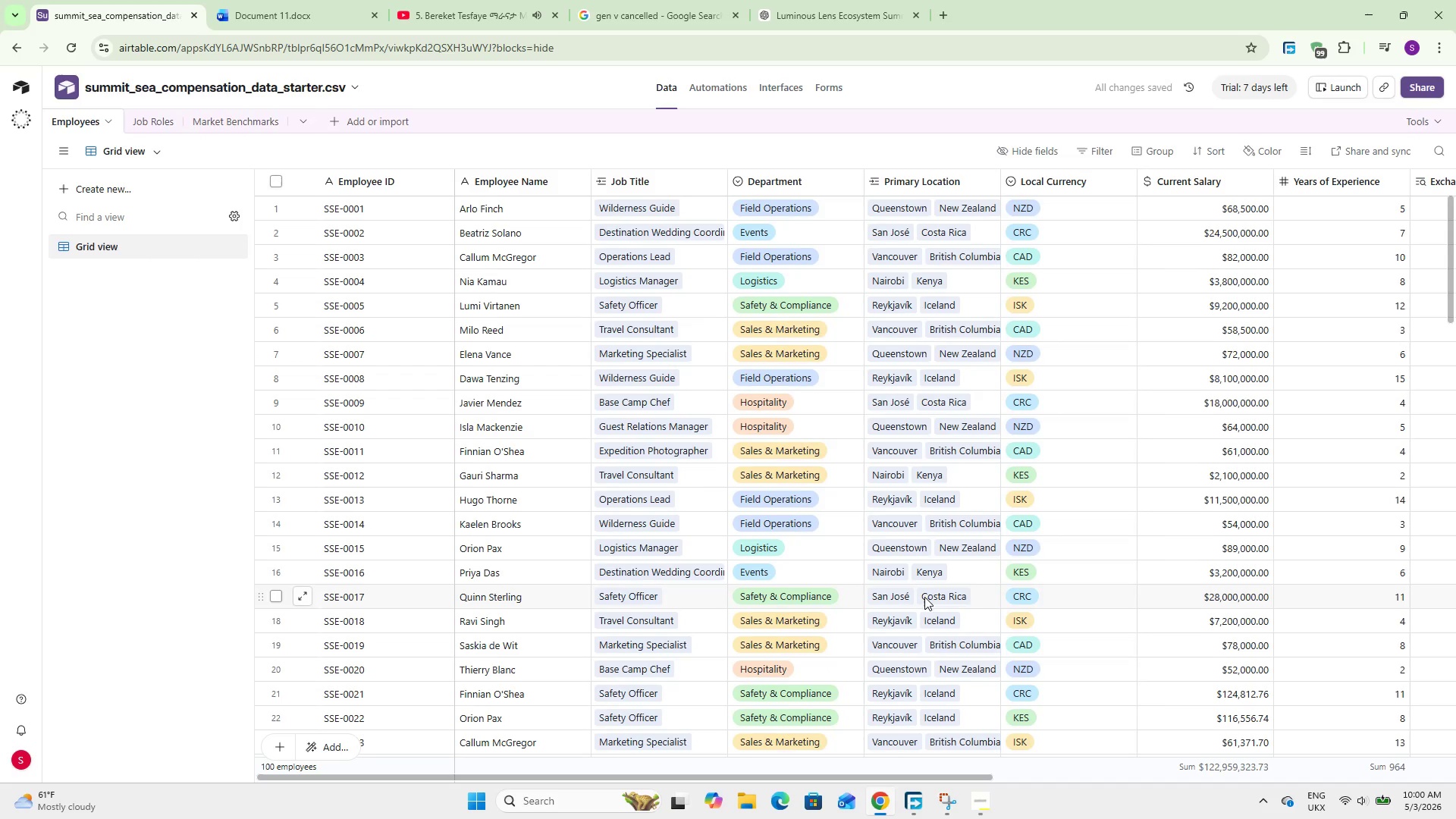 
wait(6.18)
 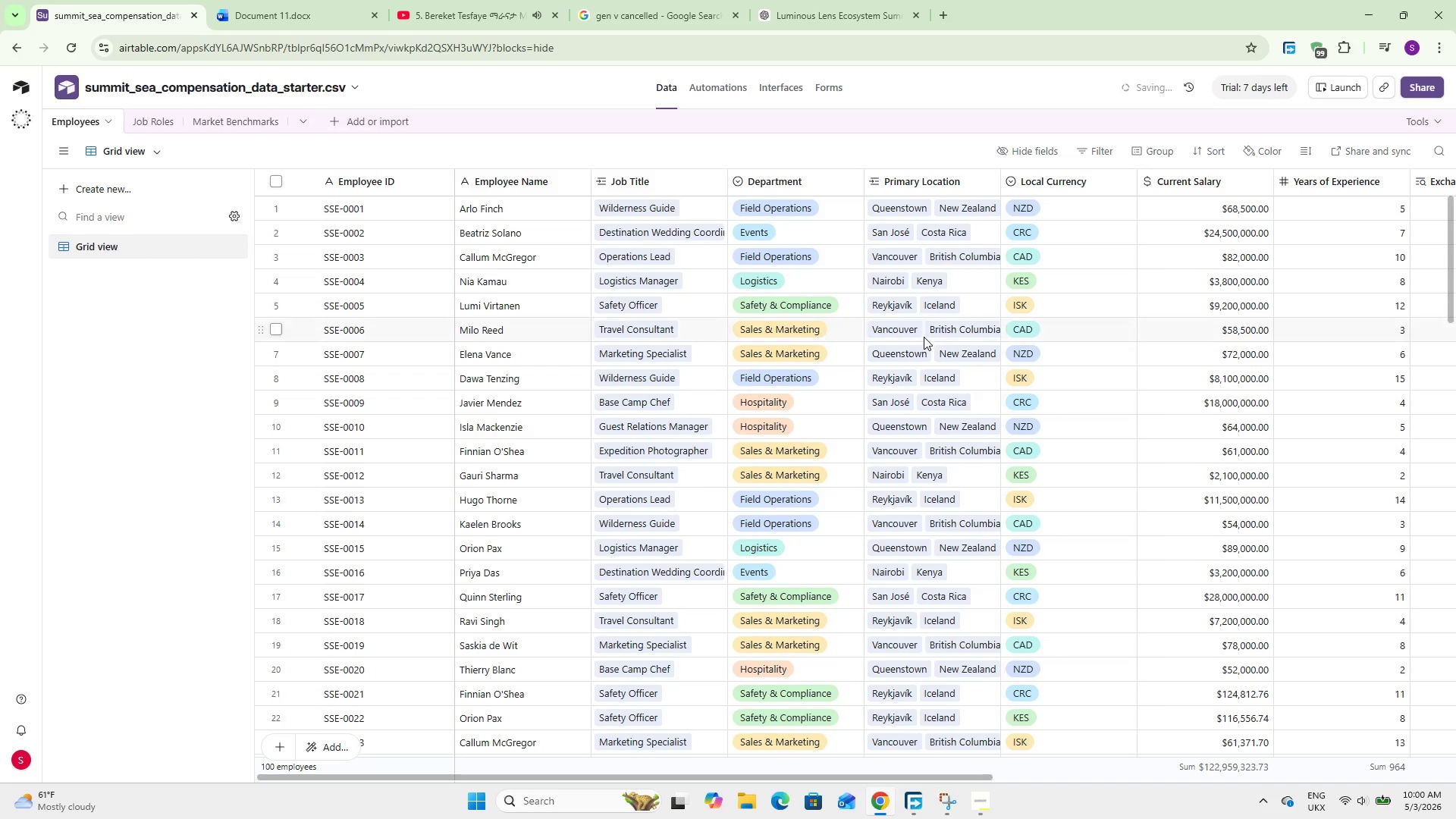 
left_click_drag(start_coordinate=[864, 777], to_coordinate=[755, 762])
 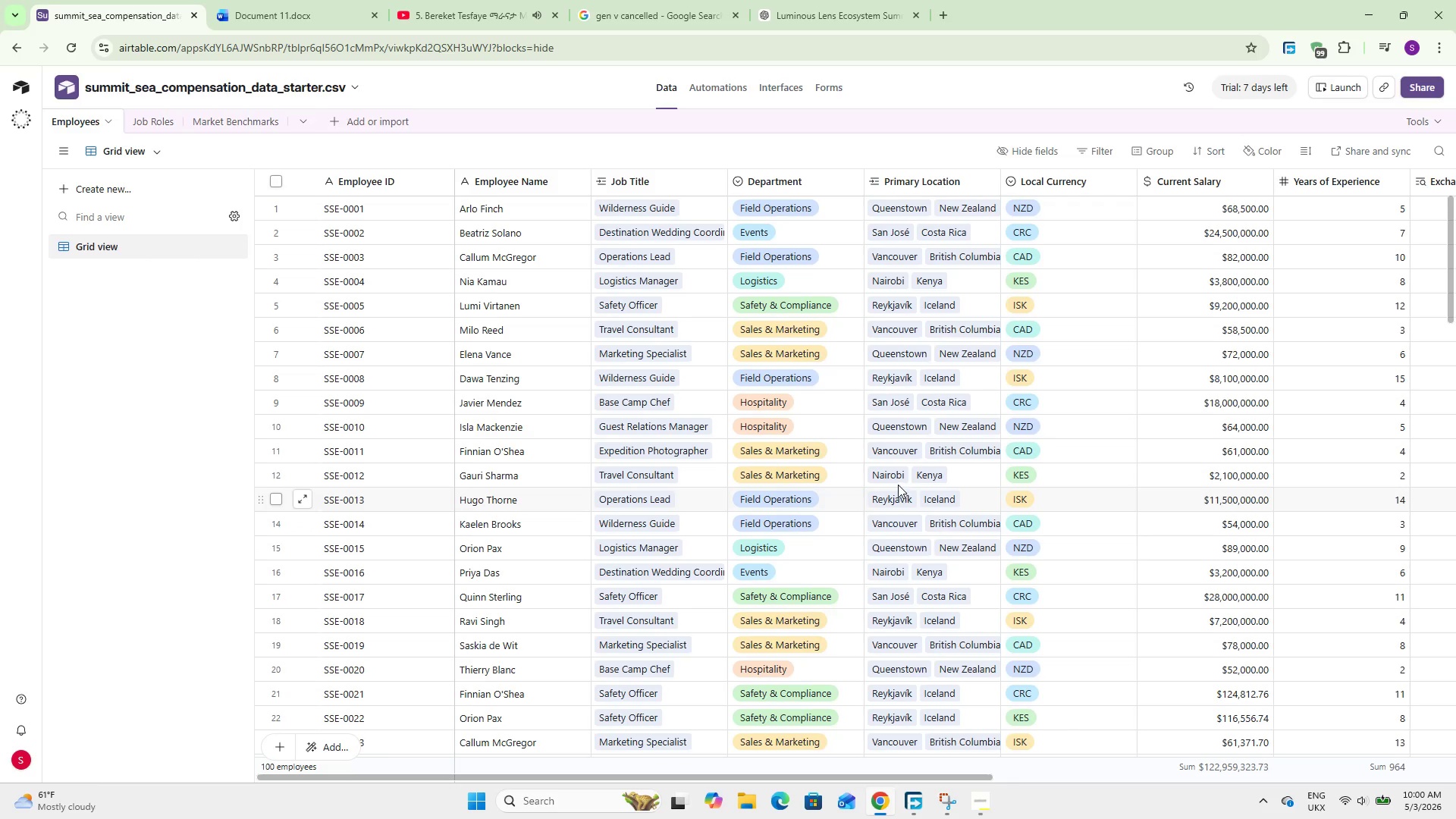 
scroll: coordinate [907, 451], scroll_direction: down, amount: 10.0
 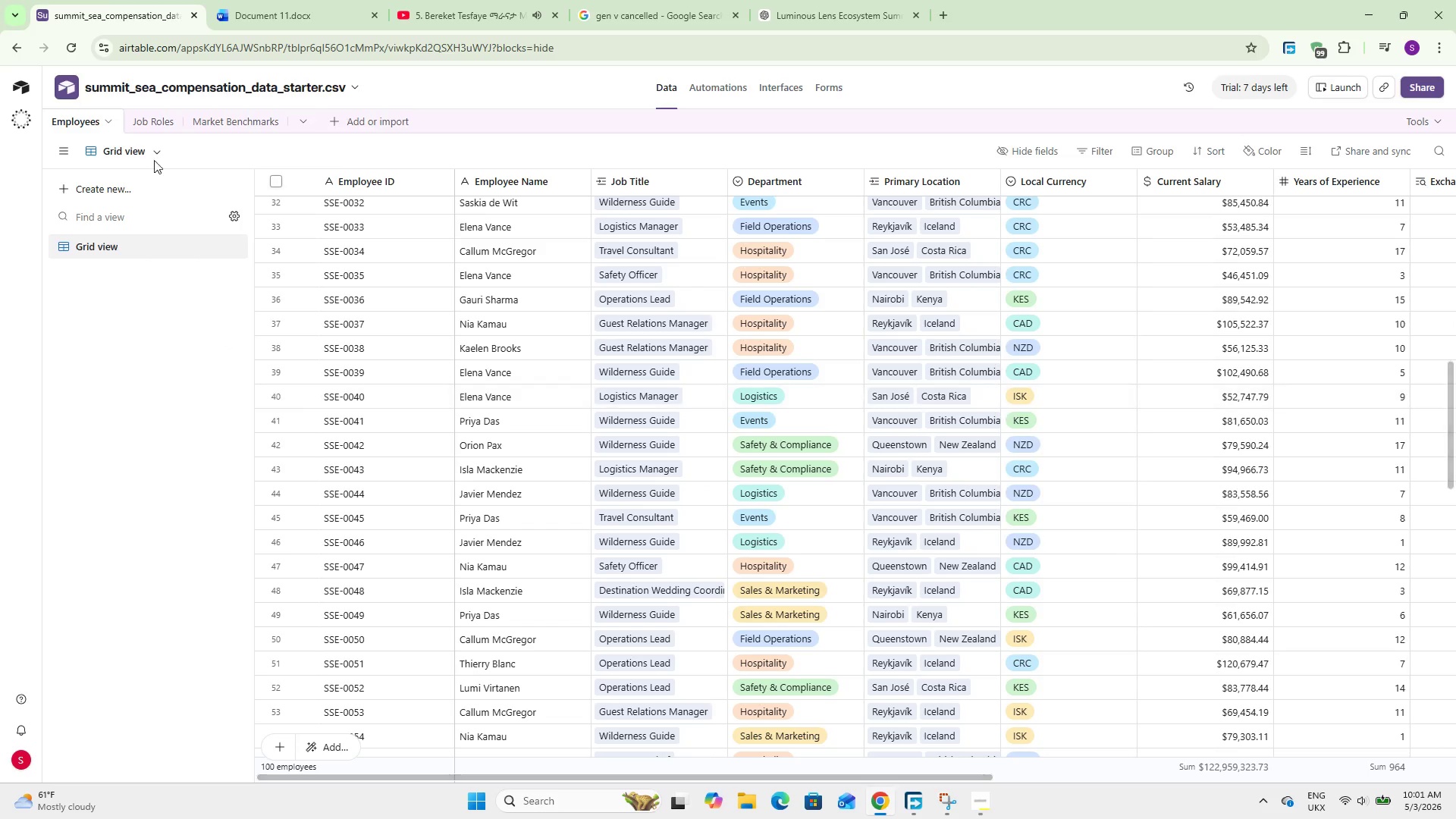 
left_click([151, 121])
 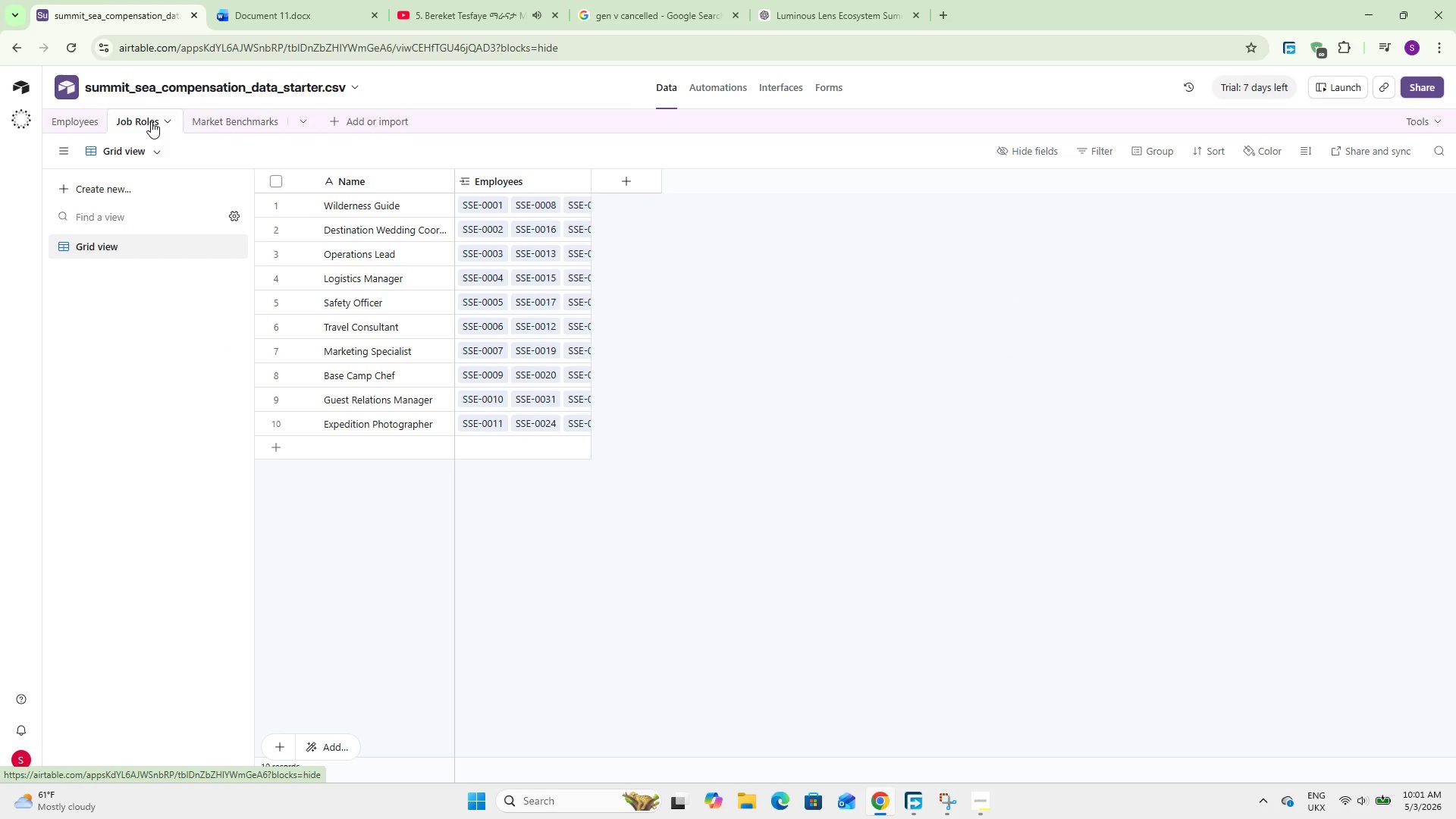 
wait(19.59)
 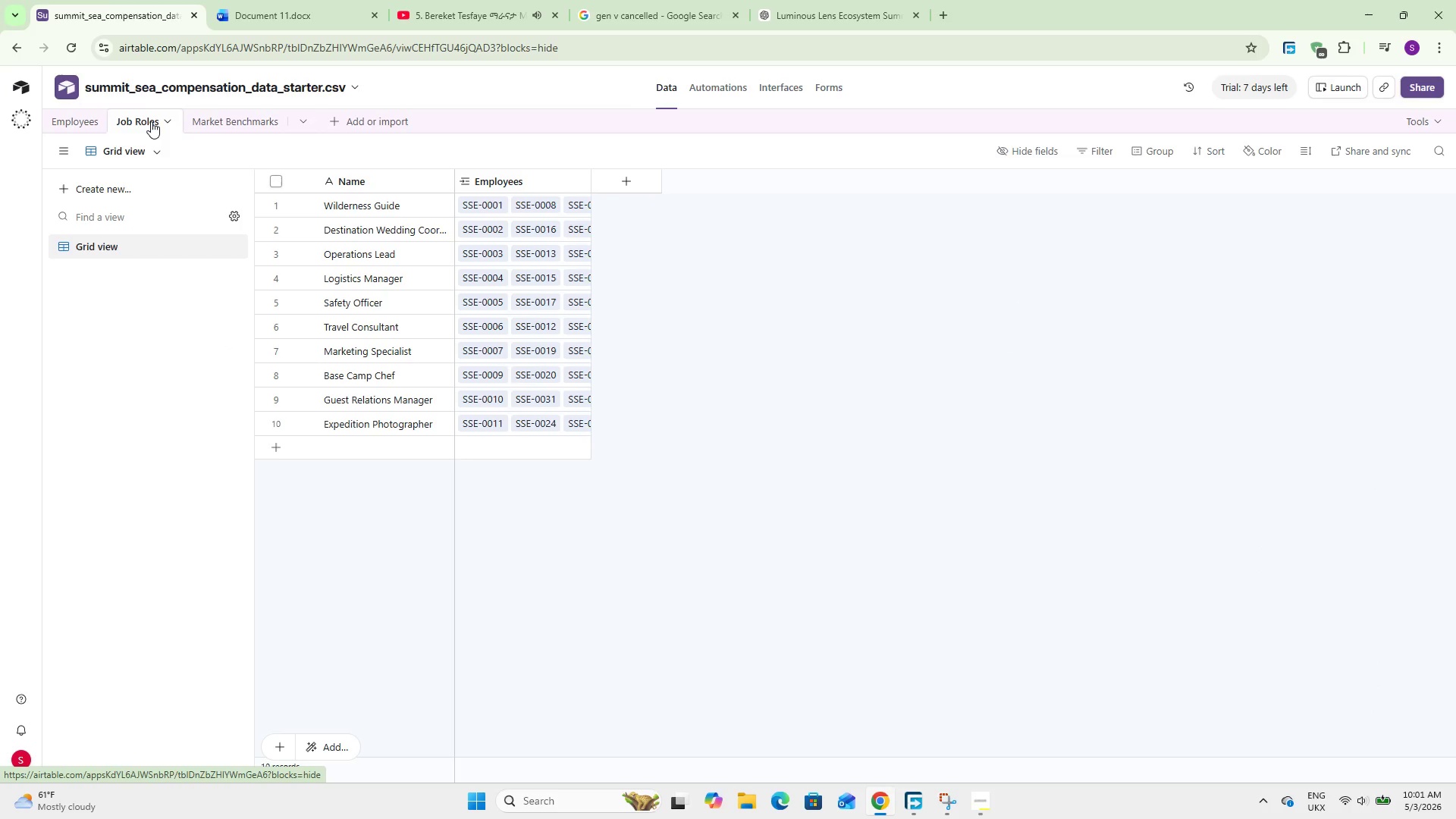 
left_click([243, 124])
 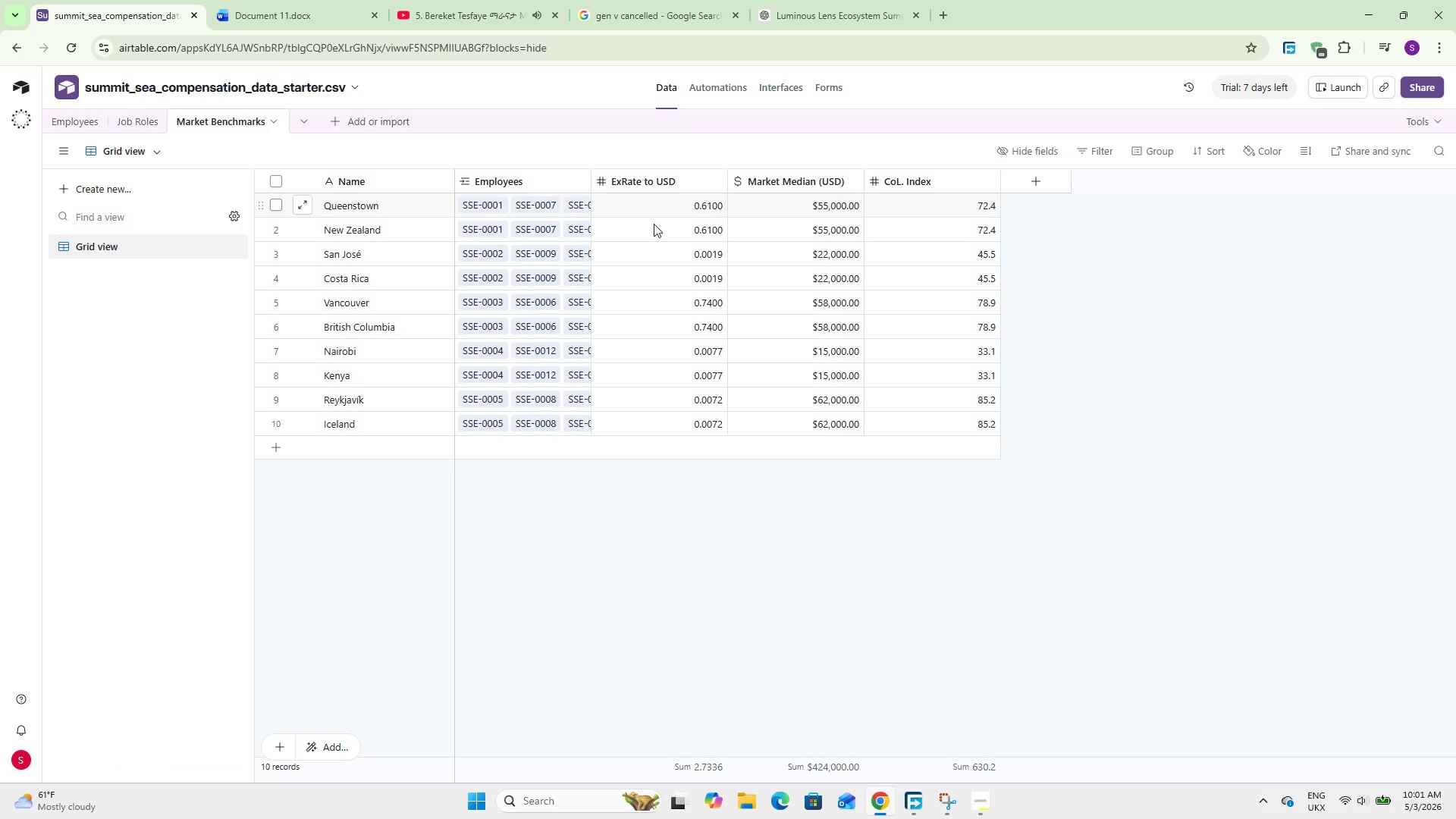 
left_click([777, 92])
 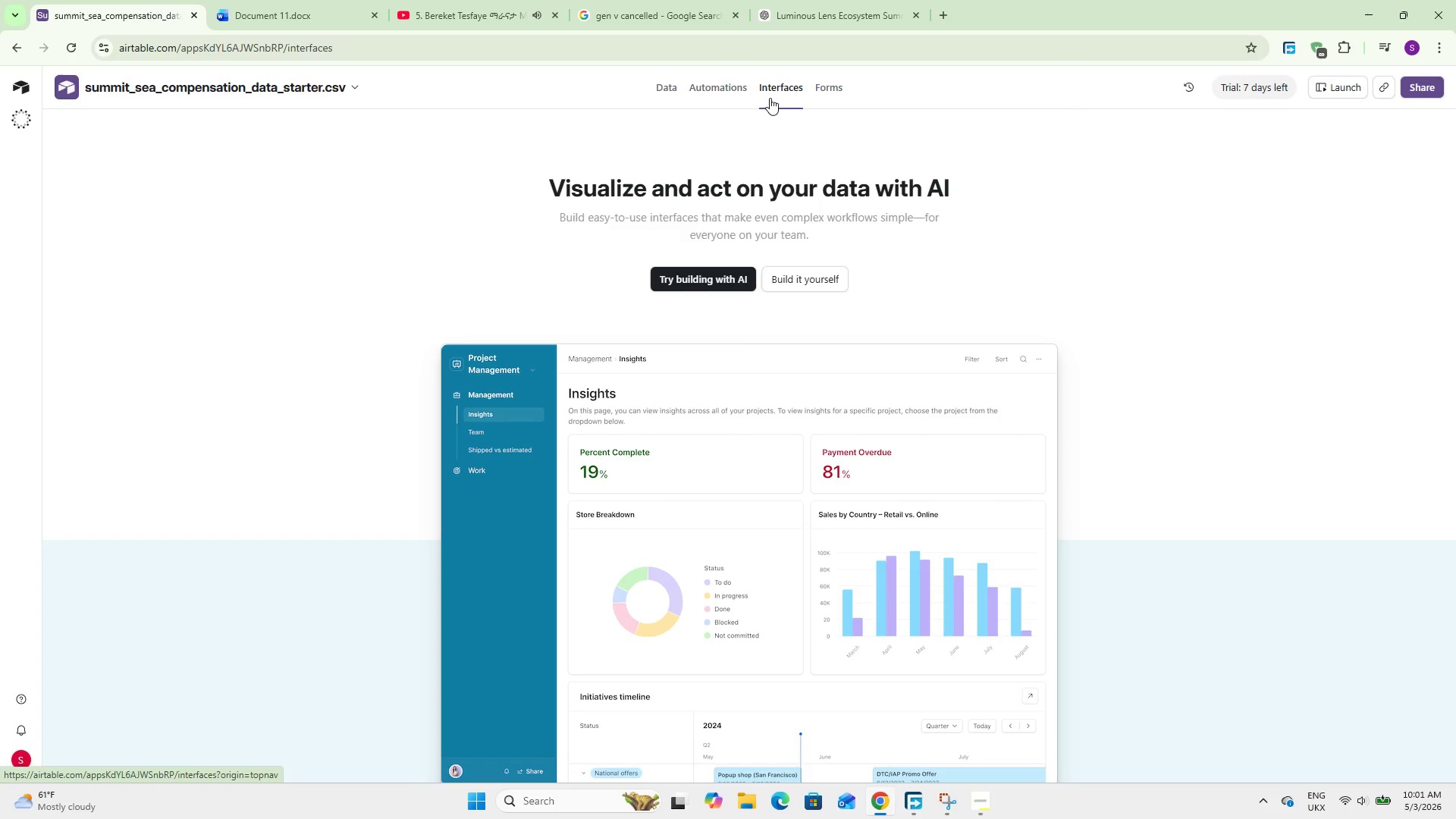 
wait(31.02)
 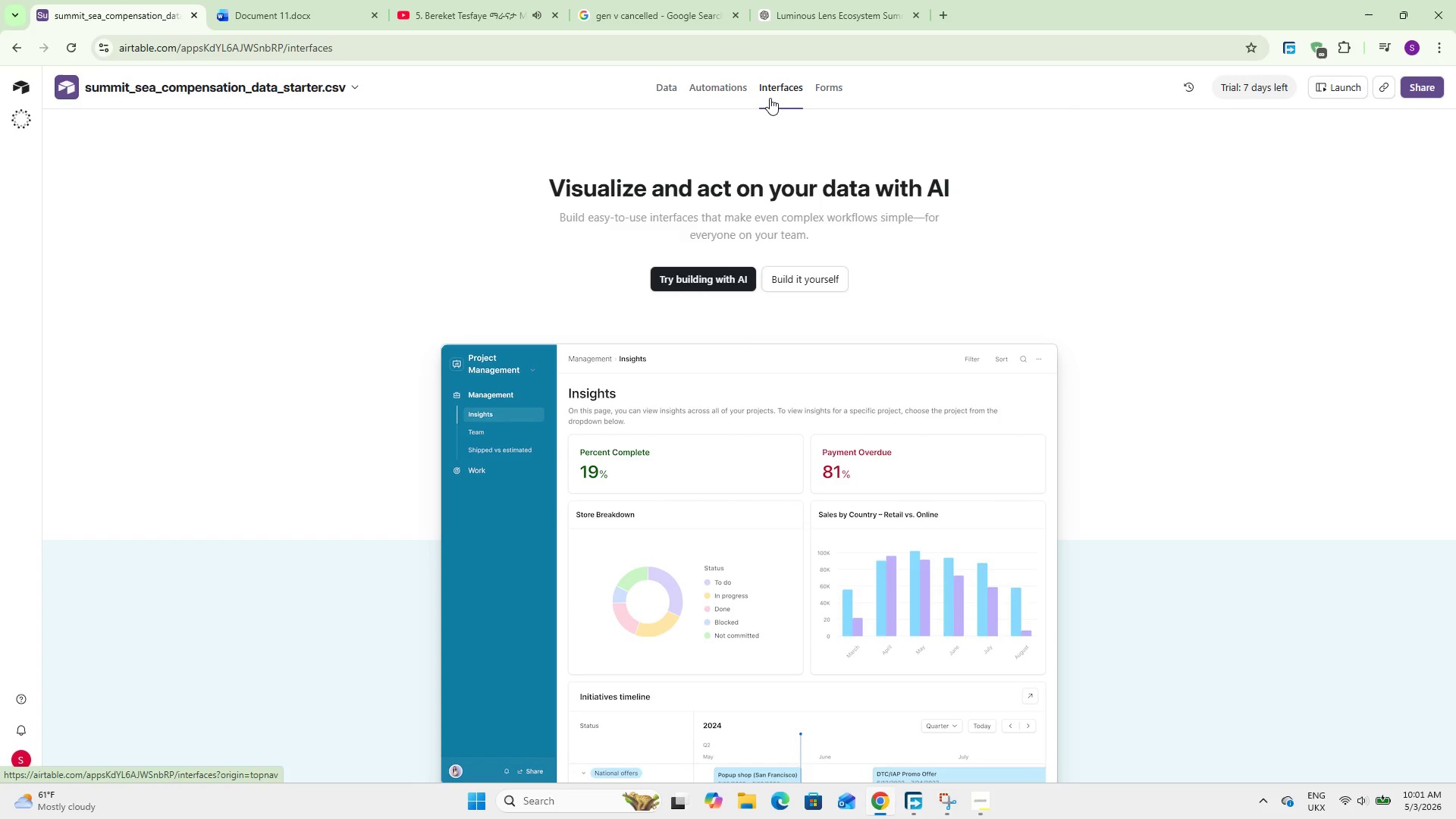 
left_click([804, 282])
 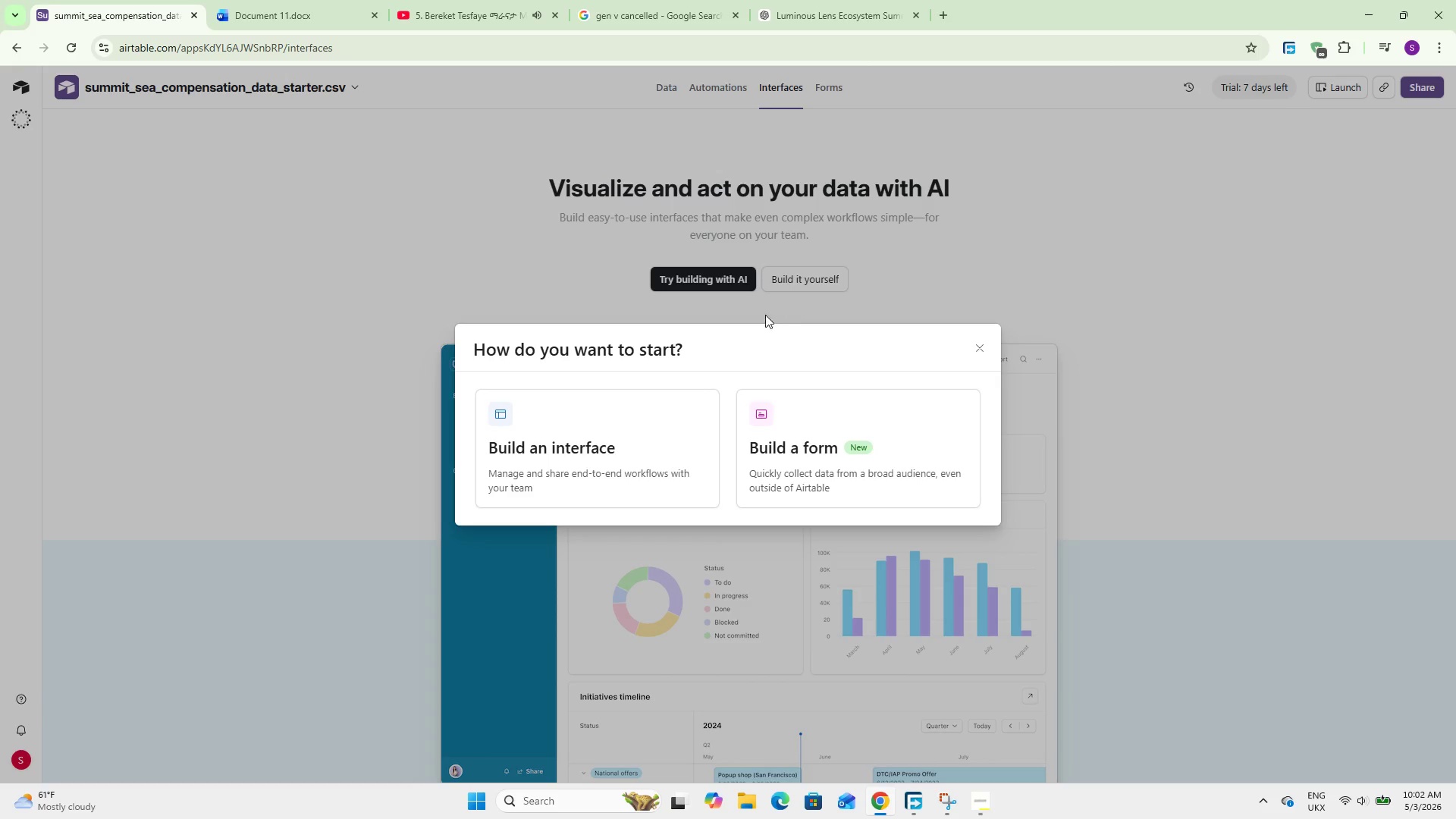 
left_click([637, 426])
 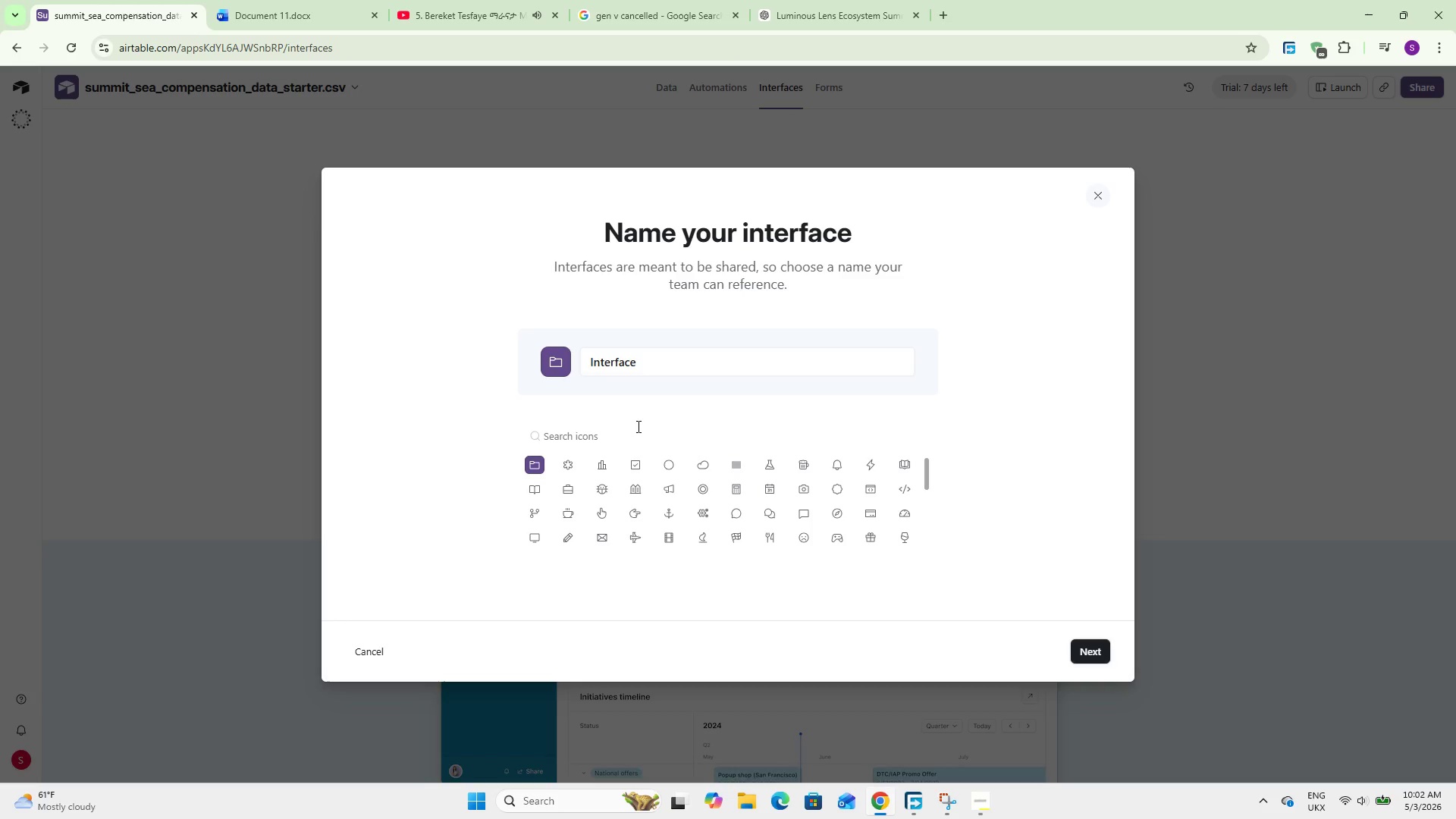 
wait(9.44)
 